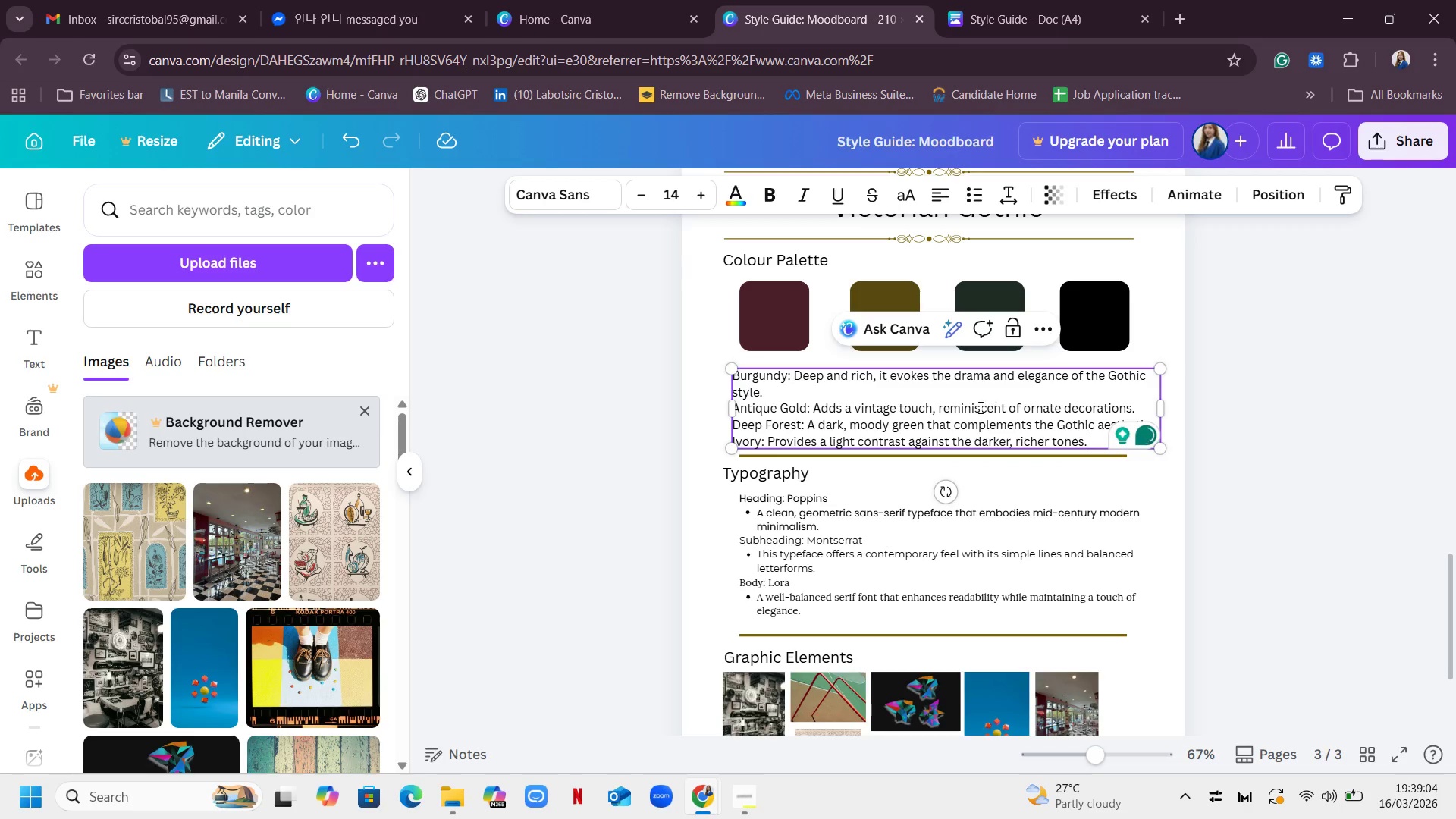 
left_click([1295, 395])
 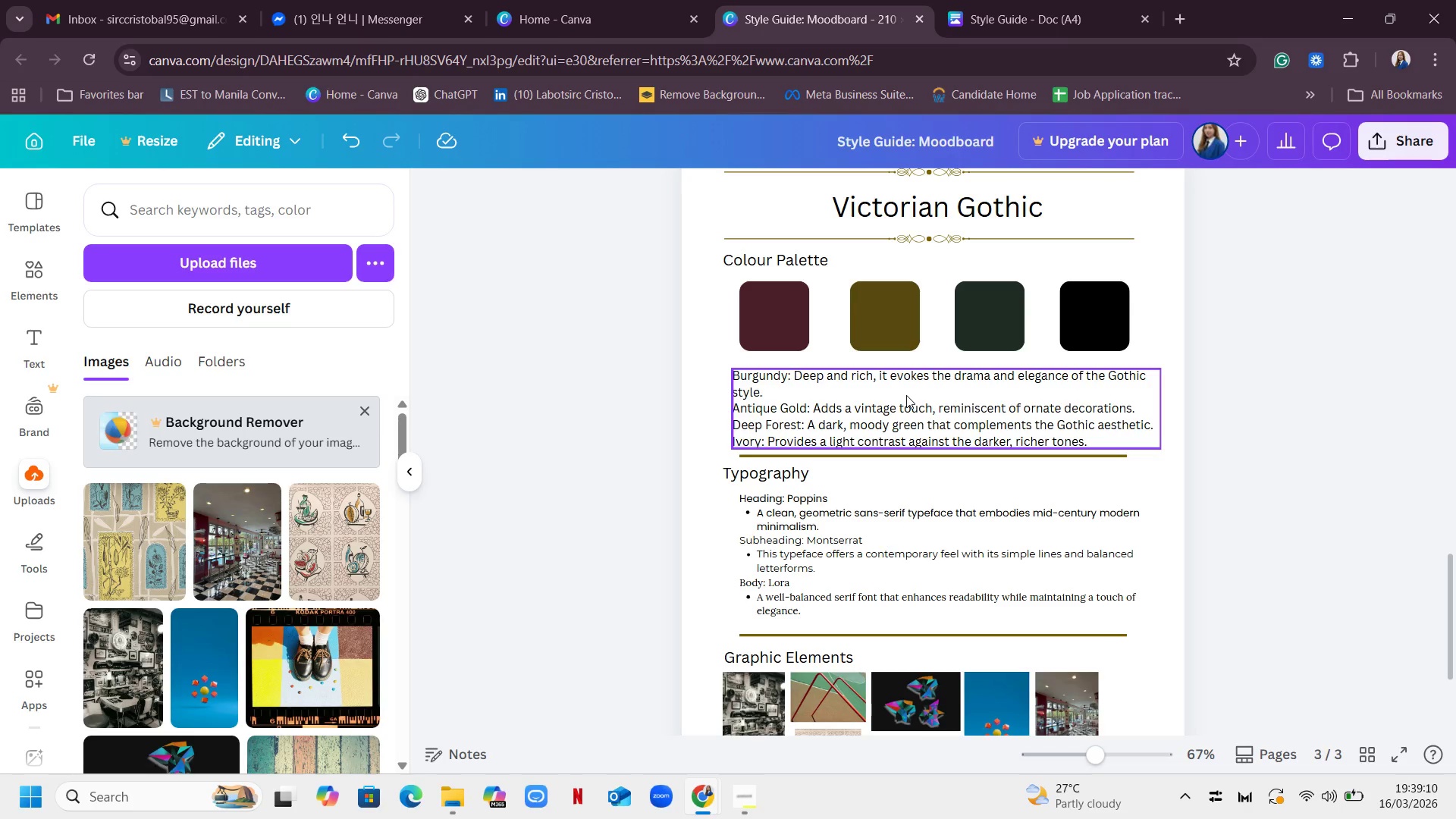 
wait(6.77)
 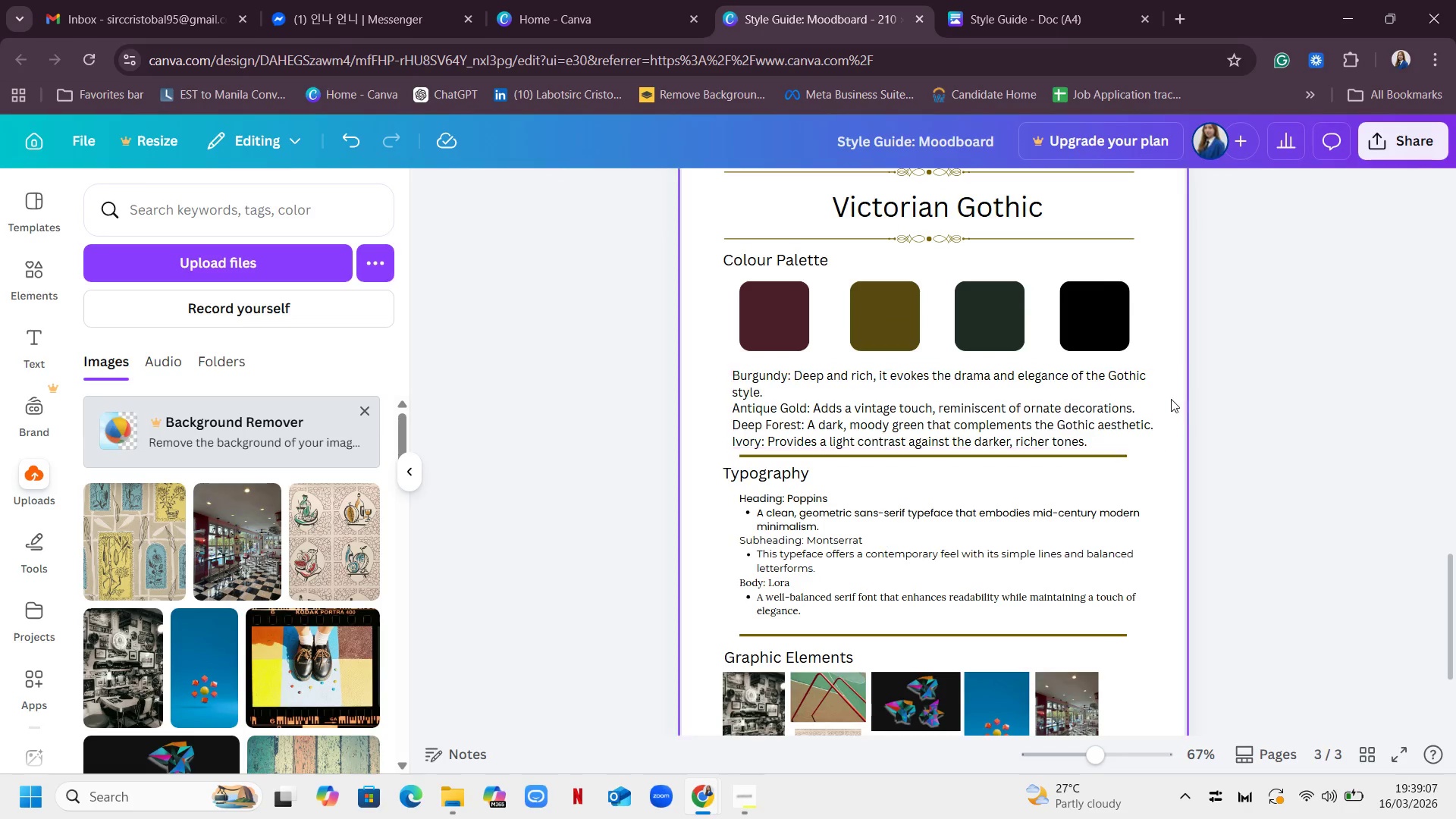 
scroll: coordinate [1271, 439], scroll_direction: up, amount: 2.0
 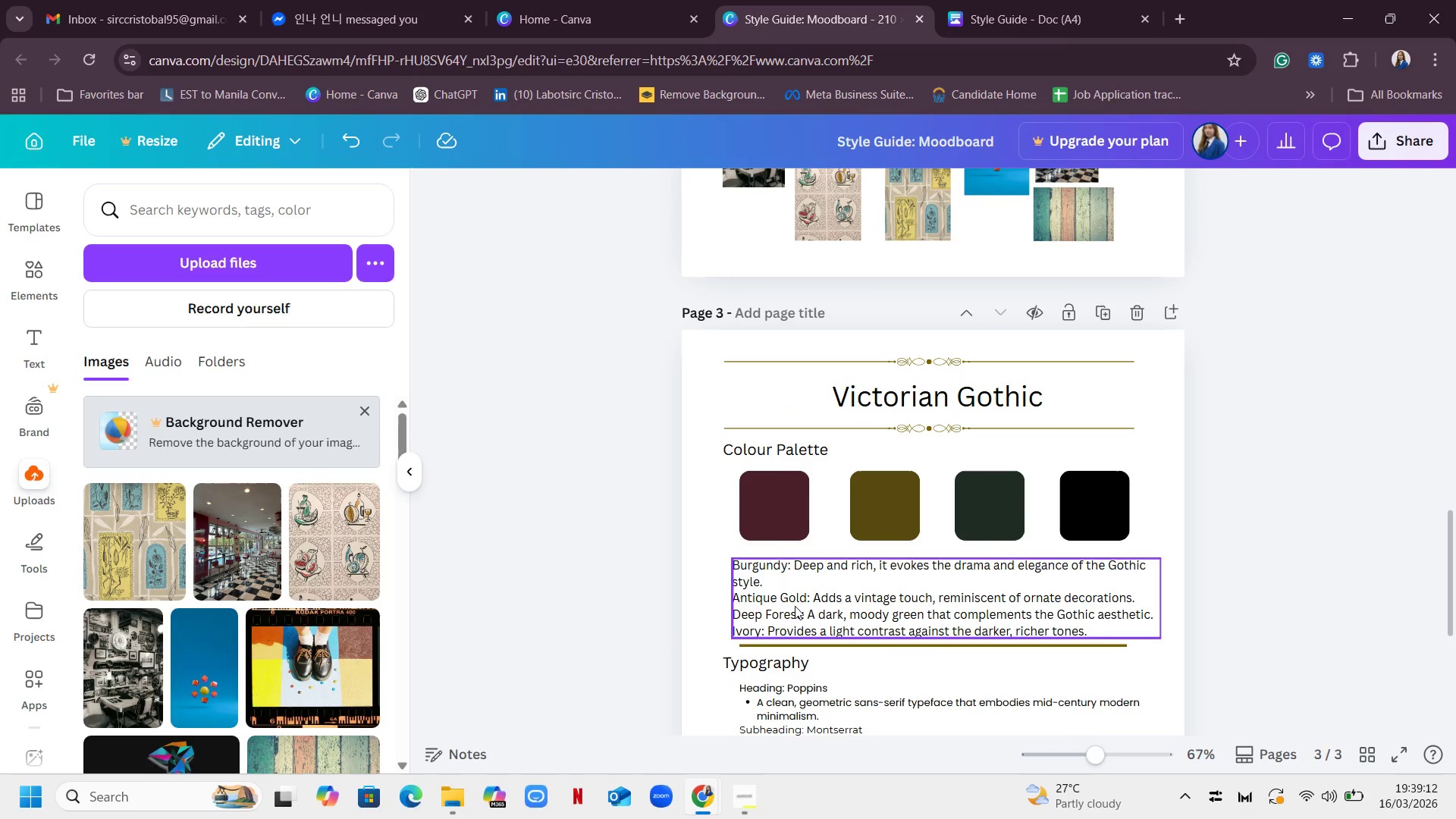 
left_click([828, 601])
 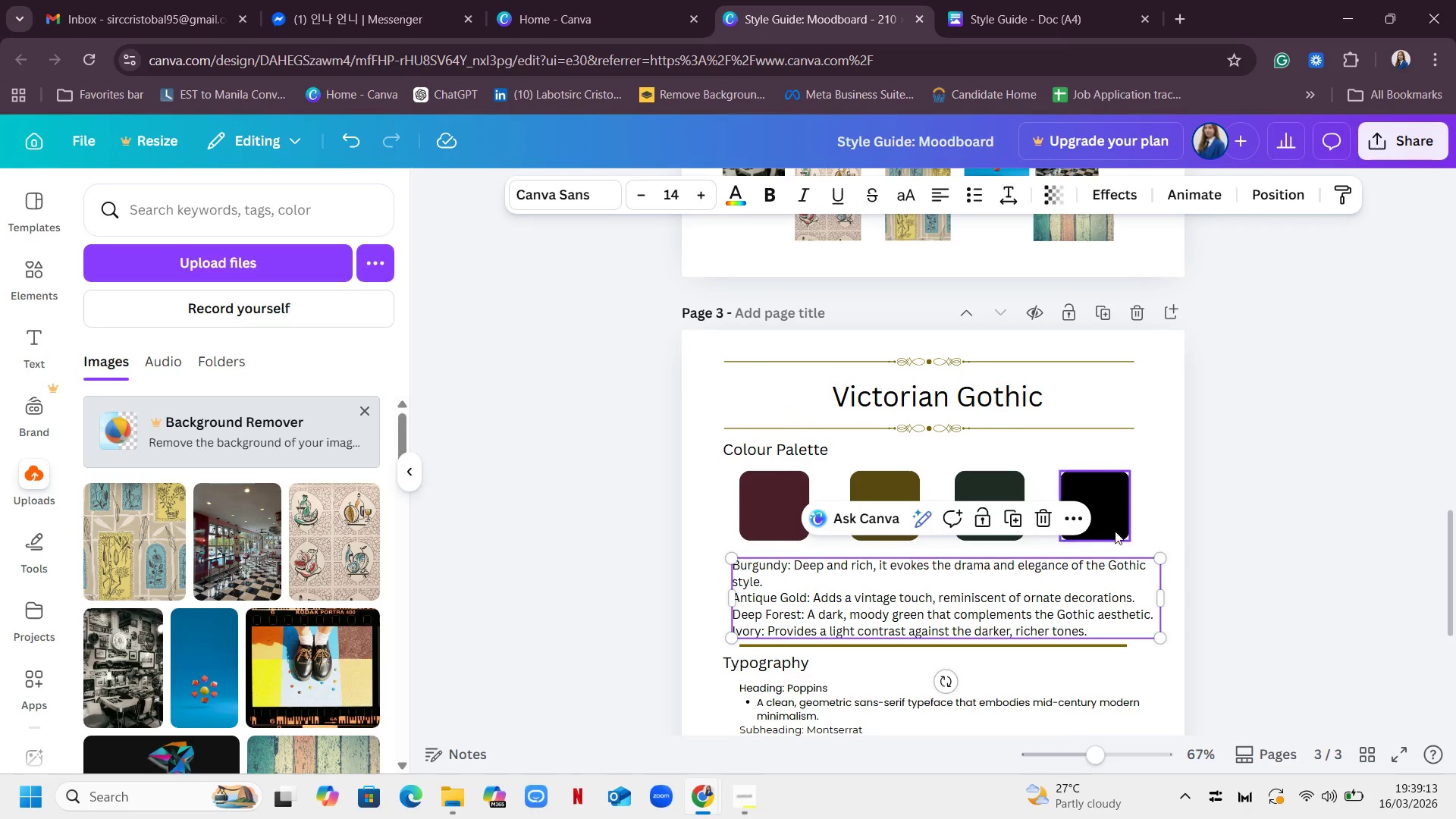 
scroll: coordinate [1285, 469], scroll_direction: down, amount: 1.0
 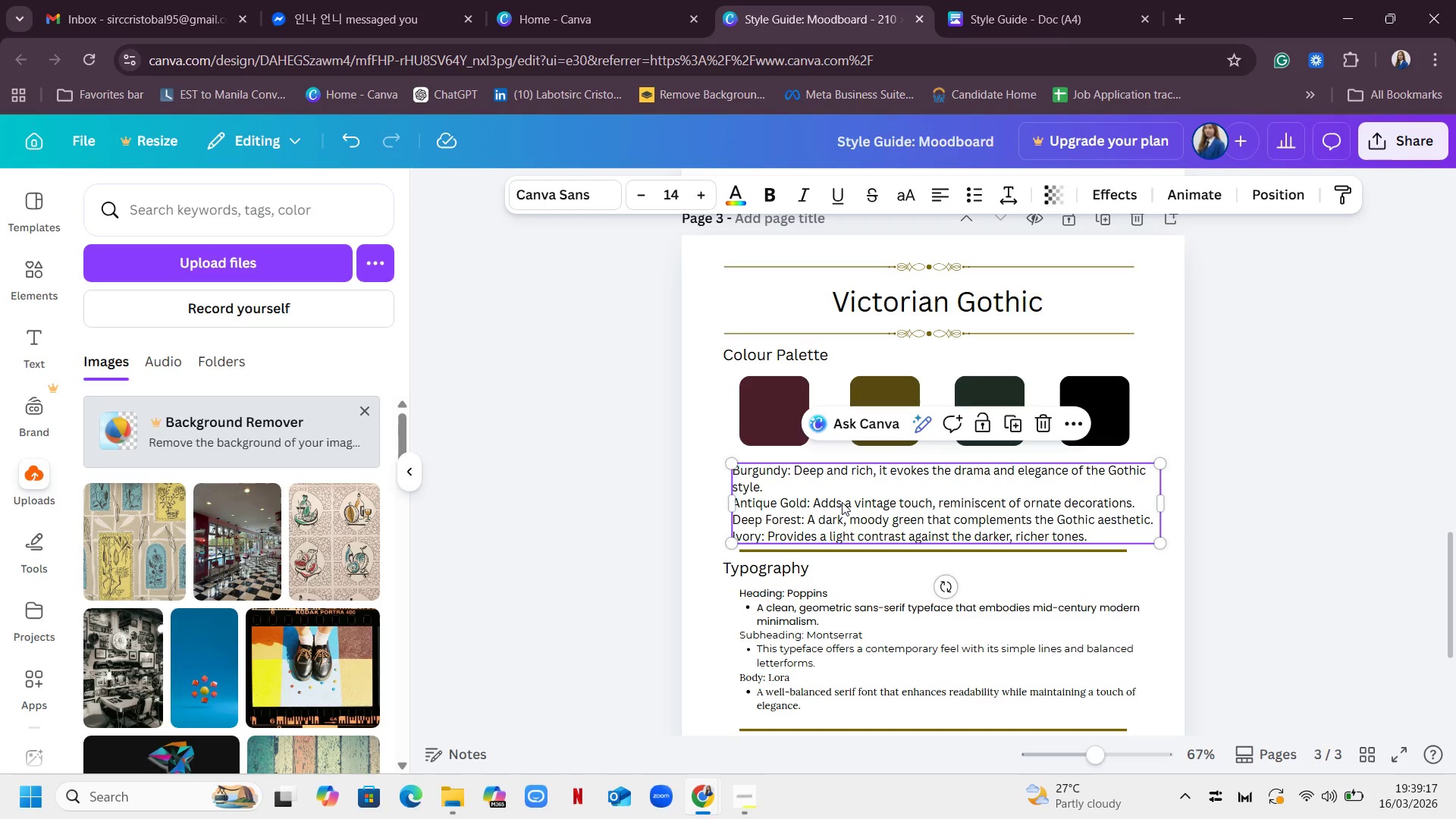 
left_click_drag(start_coordinate=[1164, 502], to_coordinate=[1185, 505])
 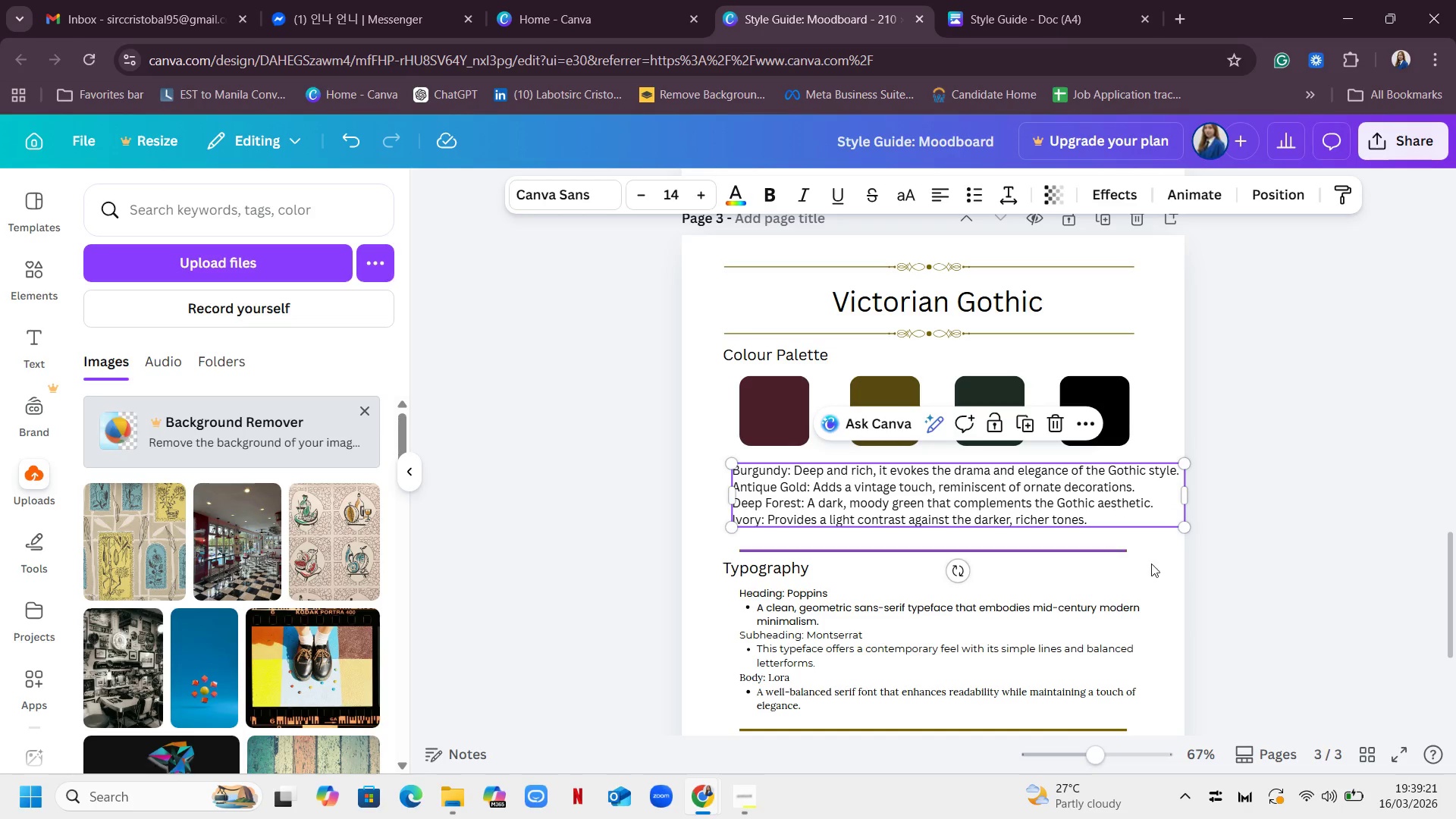 
left_click([1294, 571])
 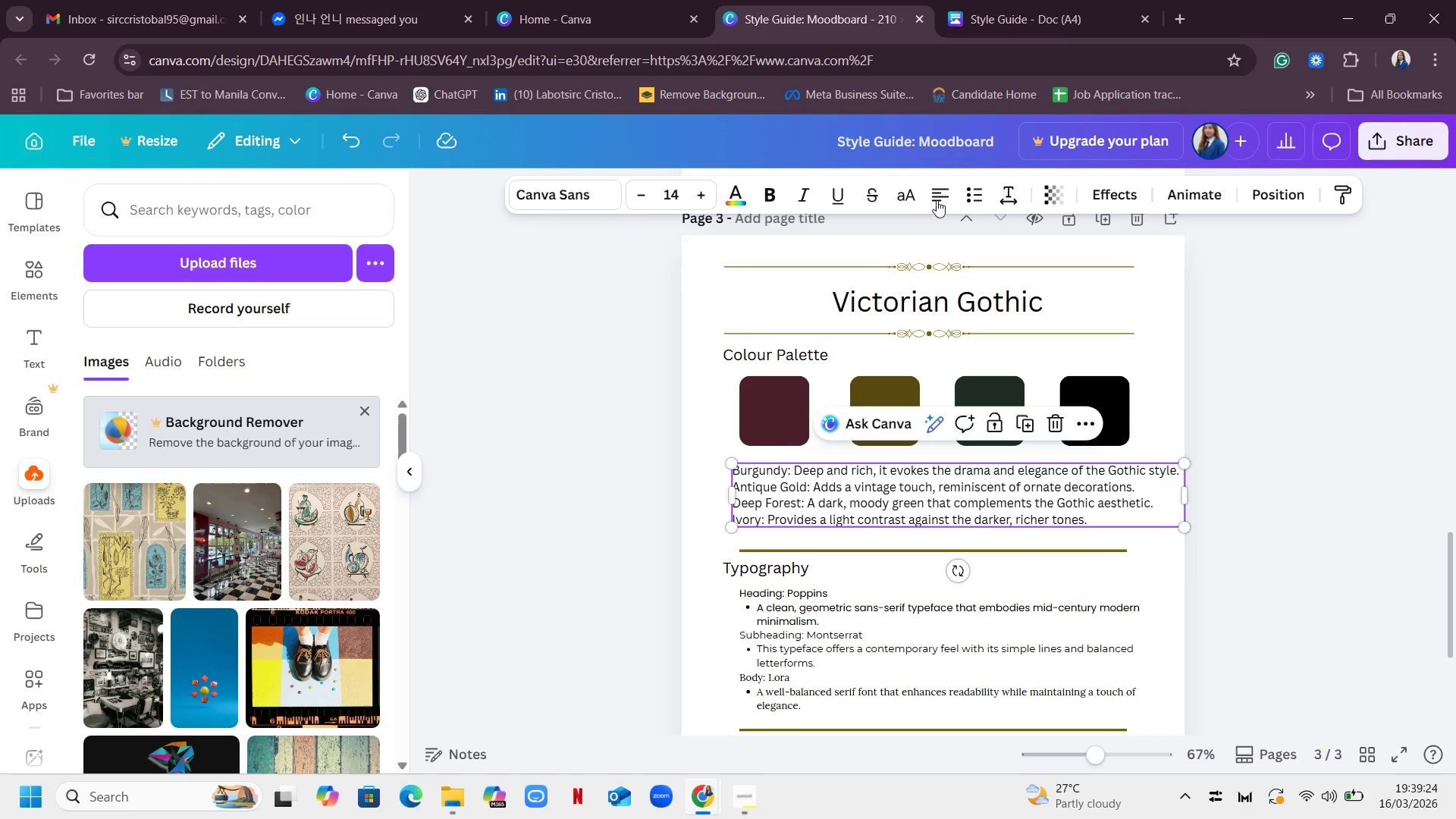 
left_click_drag(start_coordinate=[910, 483], to_coordinate=[902, 481])
 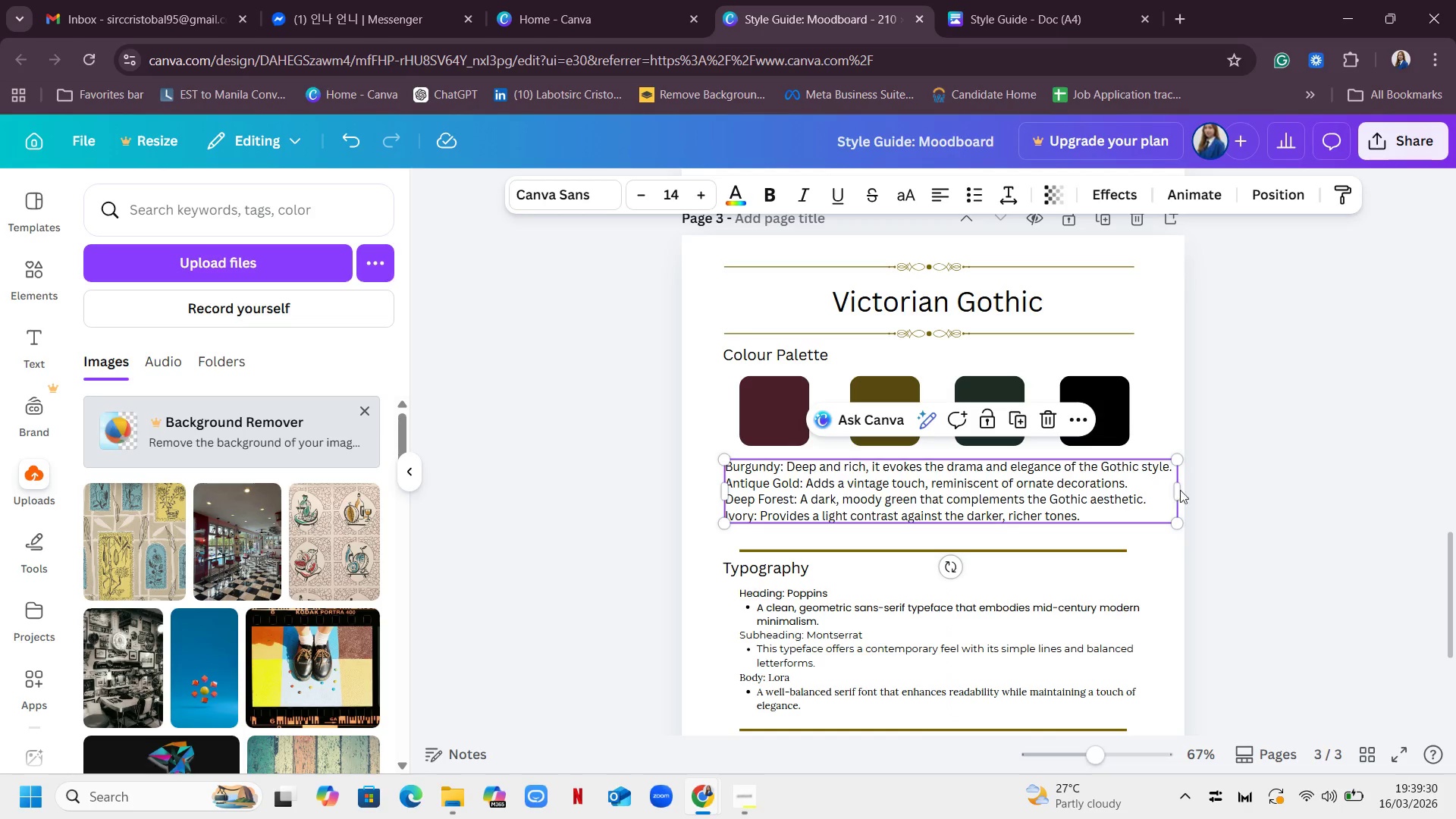 
left_click_drag(start_coordinate=[1181, 490], to_coordinate=[1156, 489])
 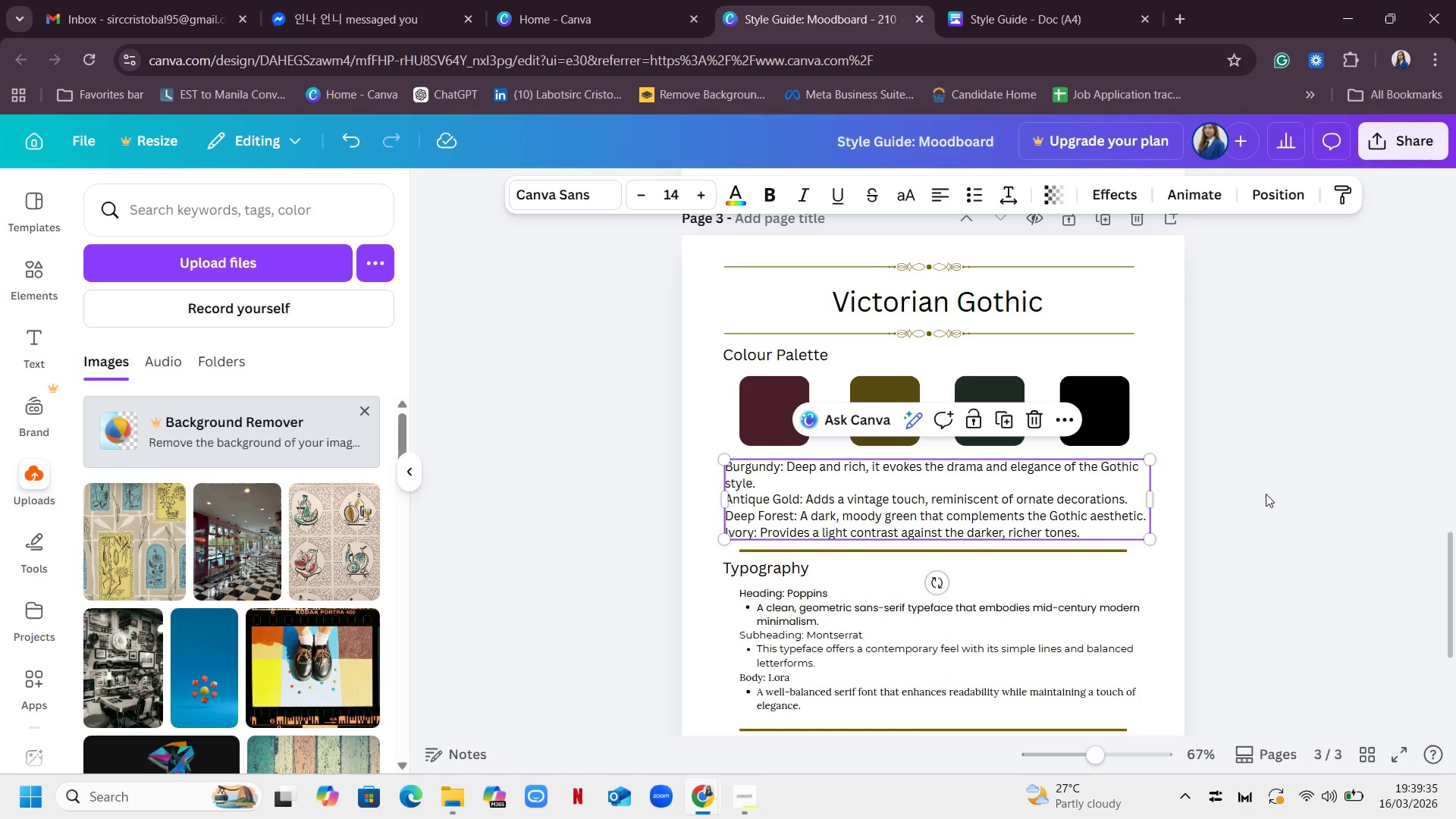 
left_click([1266, 494])
 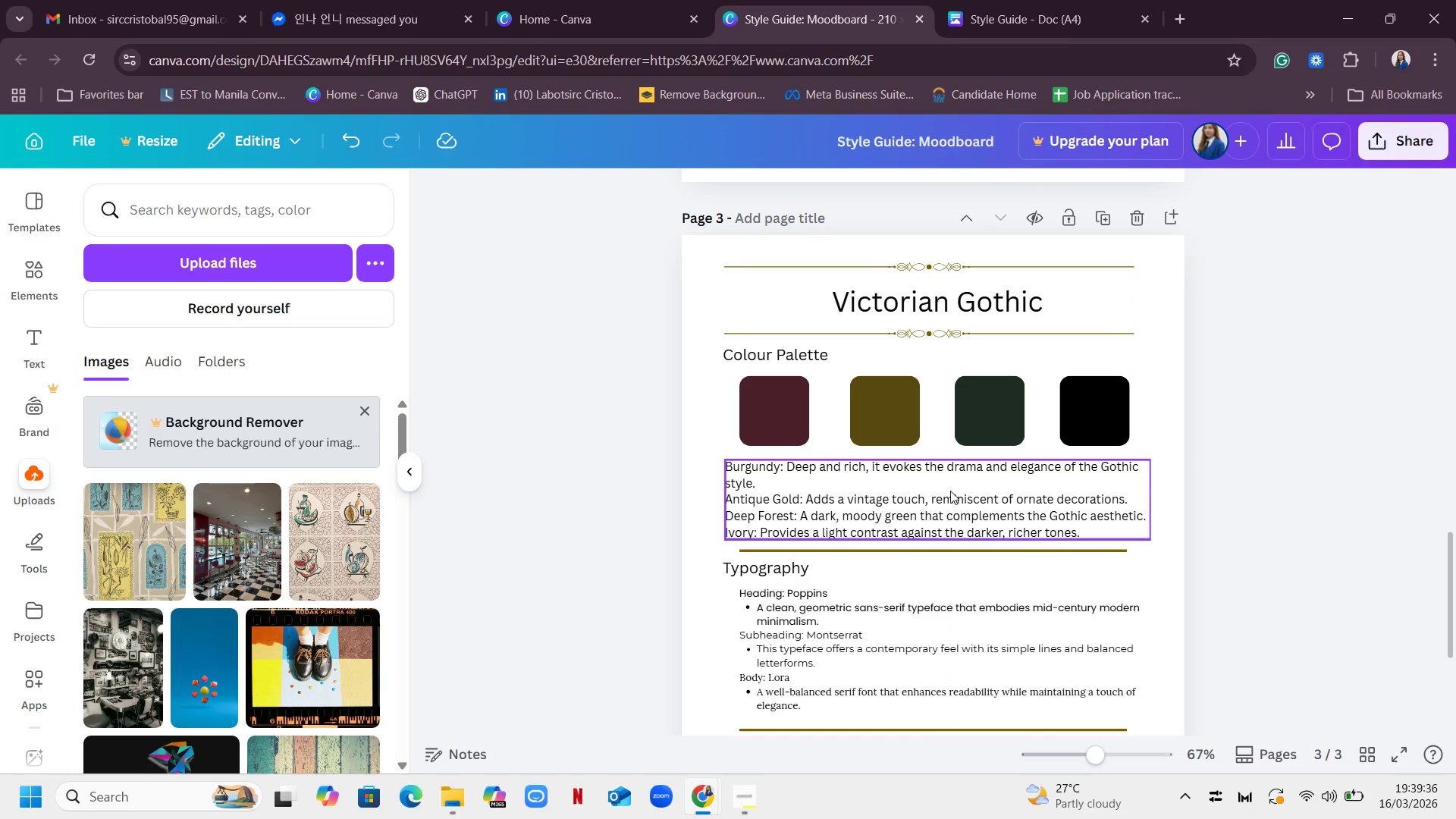 
left_click_drag(start_coordinate=[933, 494], to_coordinate=[940, 494])
 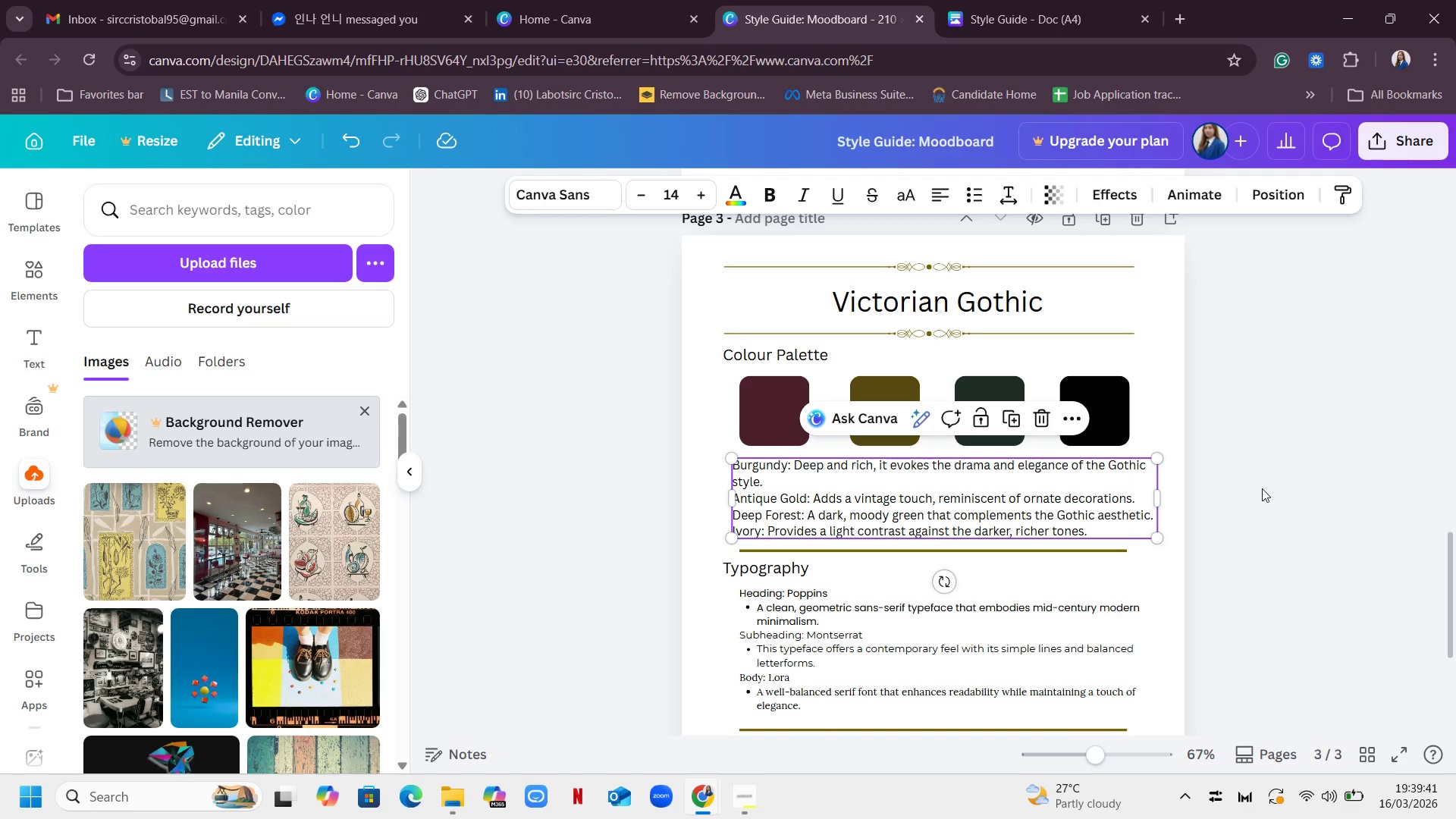 
left_click([1262, 488])
 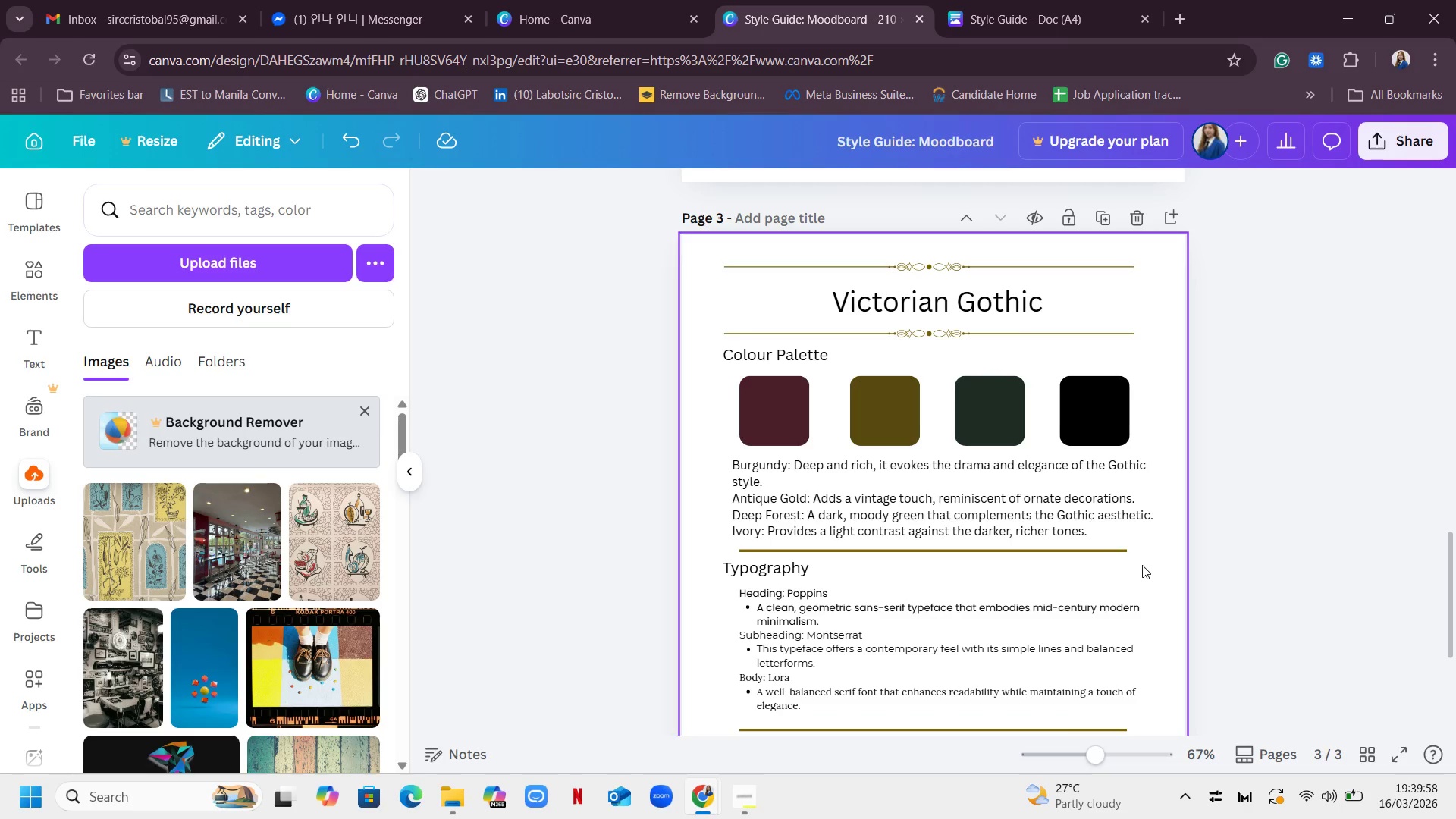 
wait(21.98)
 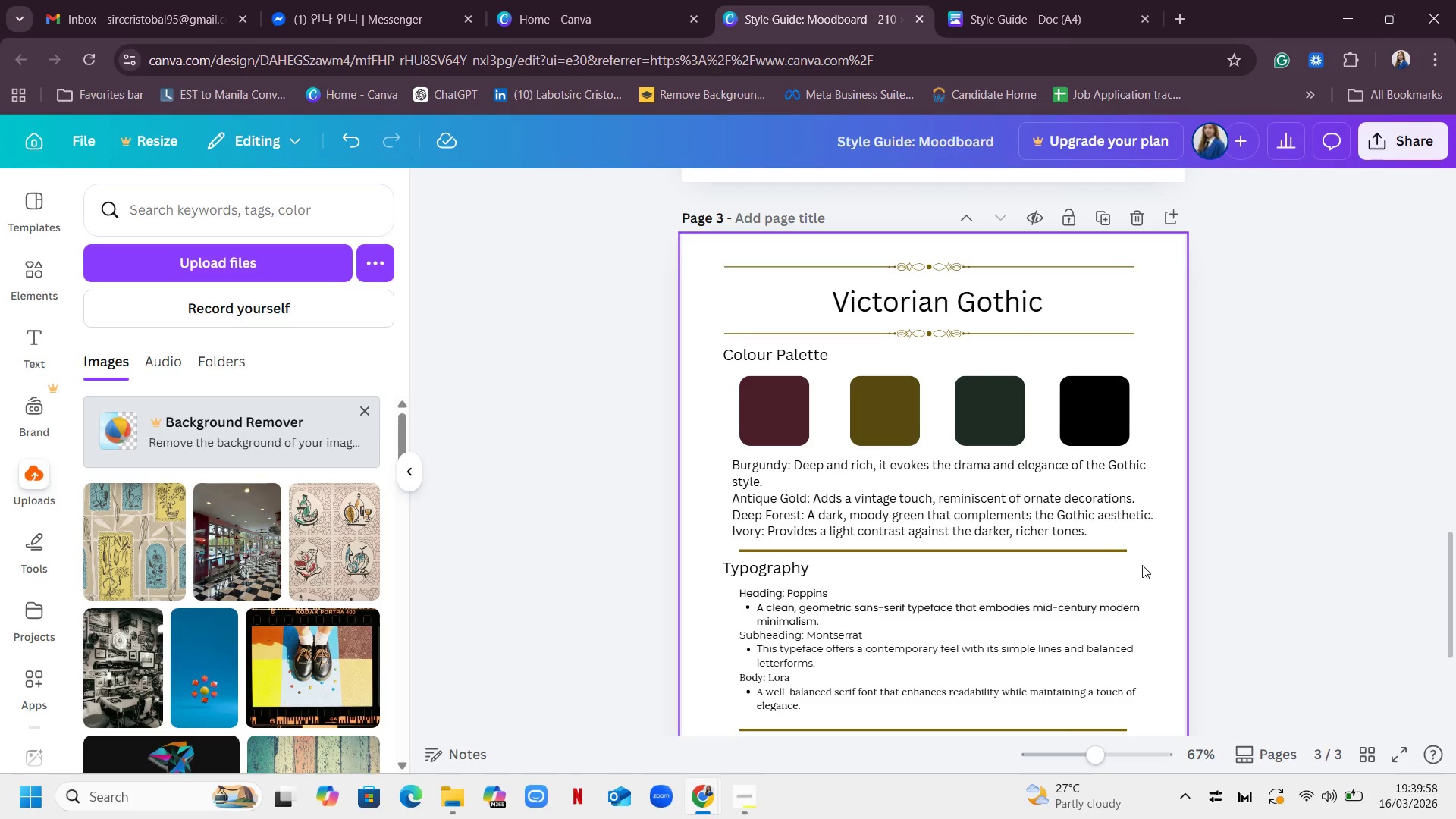 
scroll: coordinate [1125, 522], scroll_direction: down, amount: 1.0
 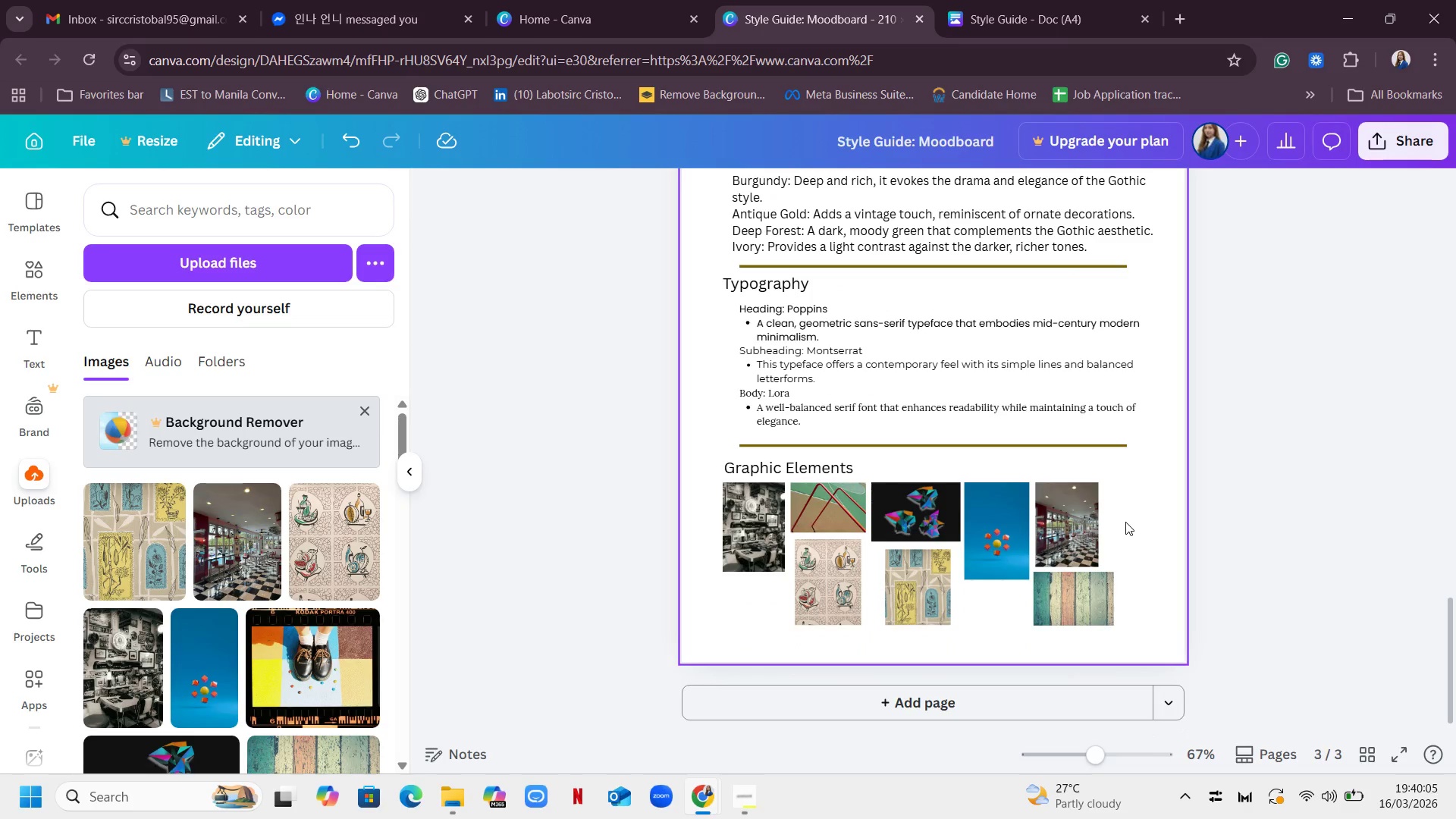 
scroll: coordinate [1125, 522], scroll_direction: up, amount: 2.0
 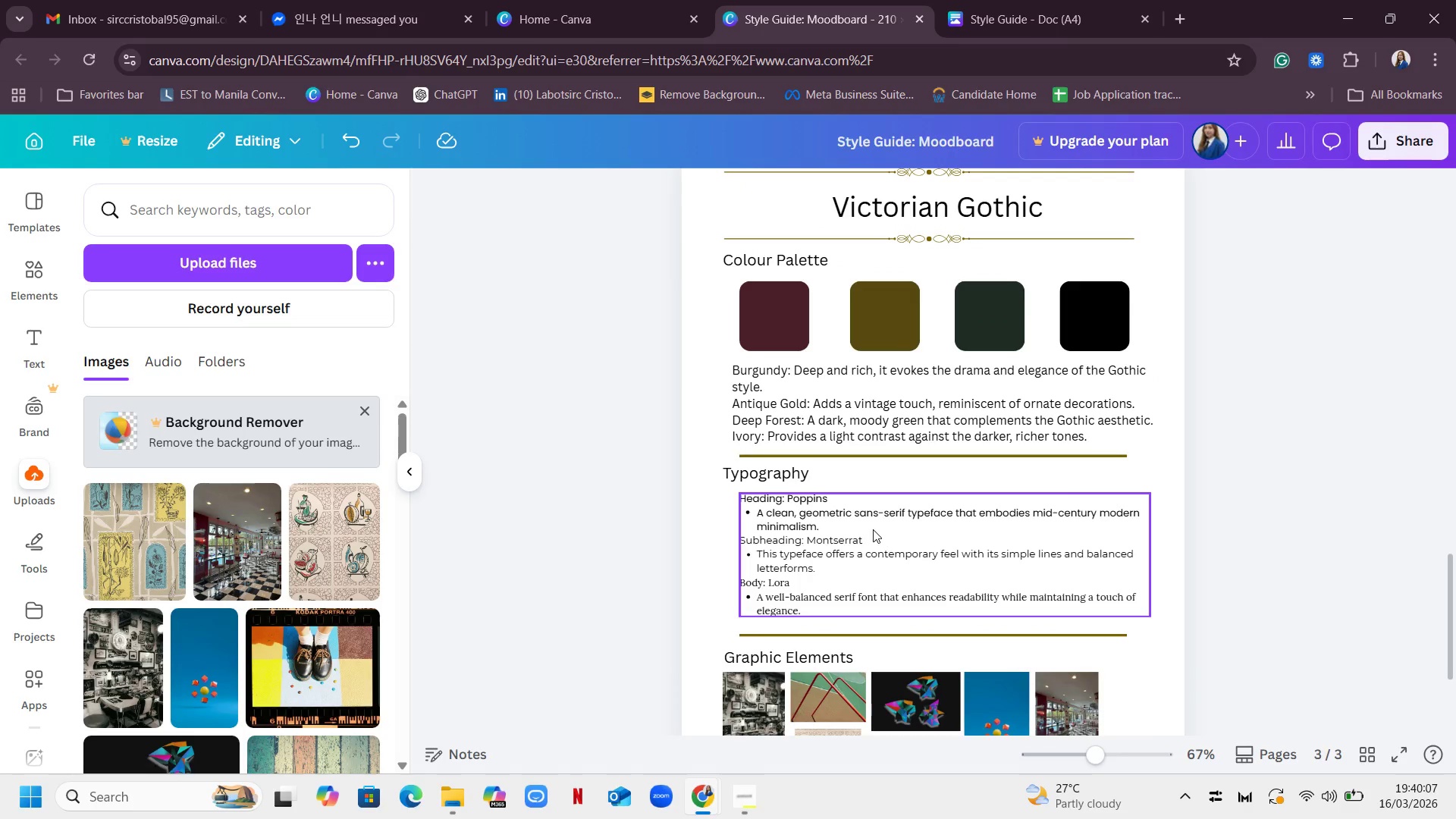 
mouse_move([540, 802])
 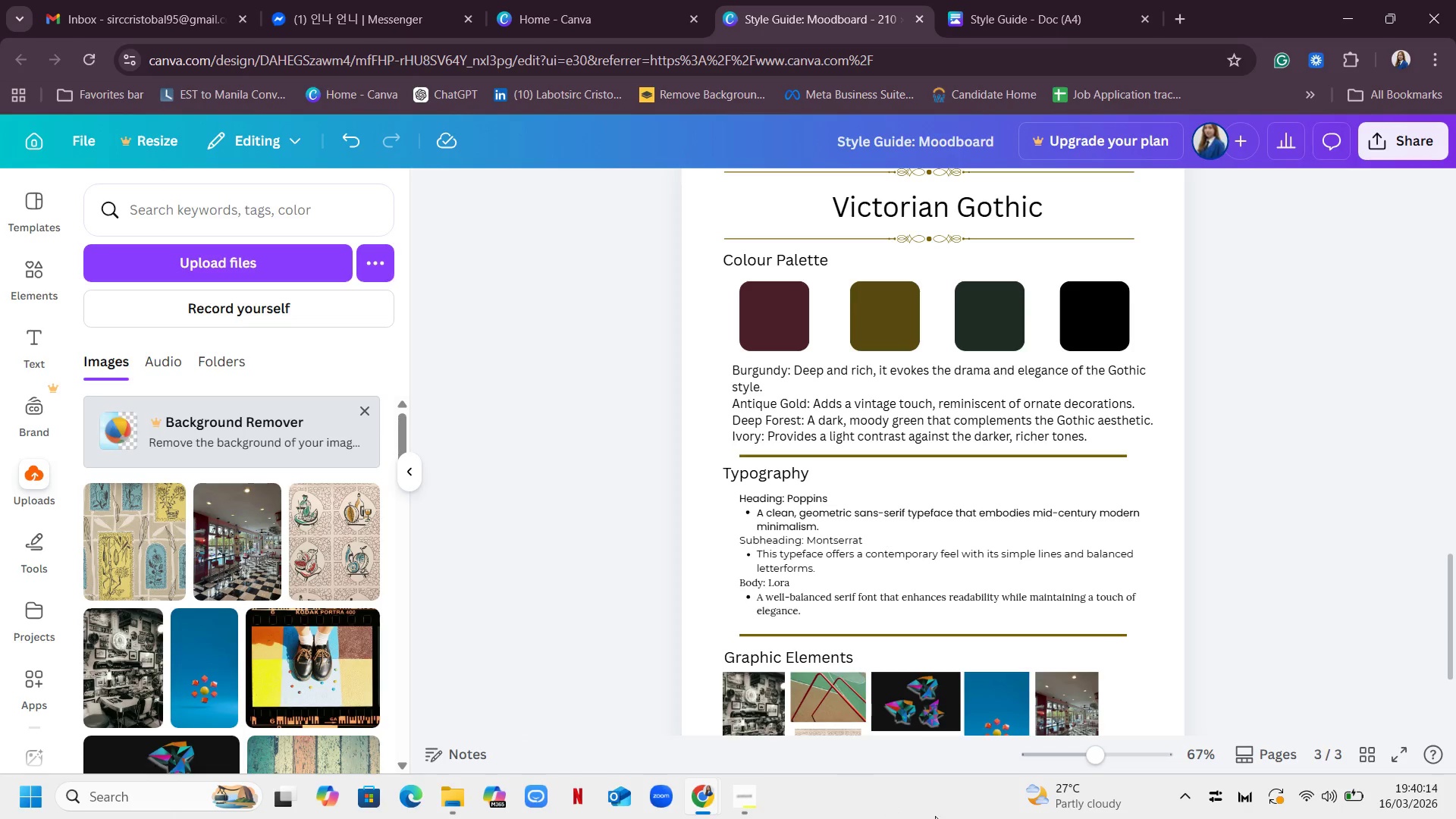 
double_click([839, 501])
 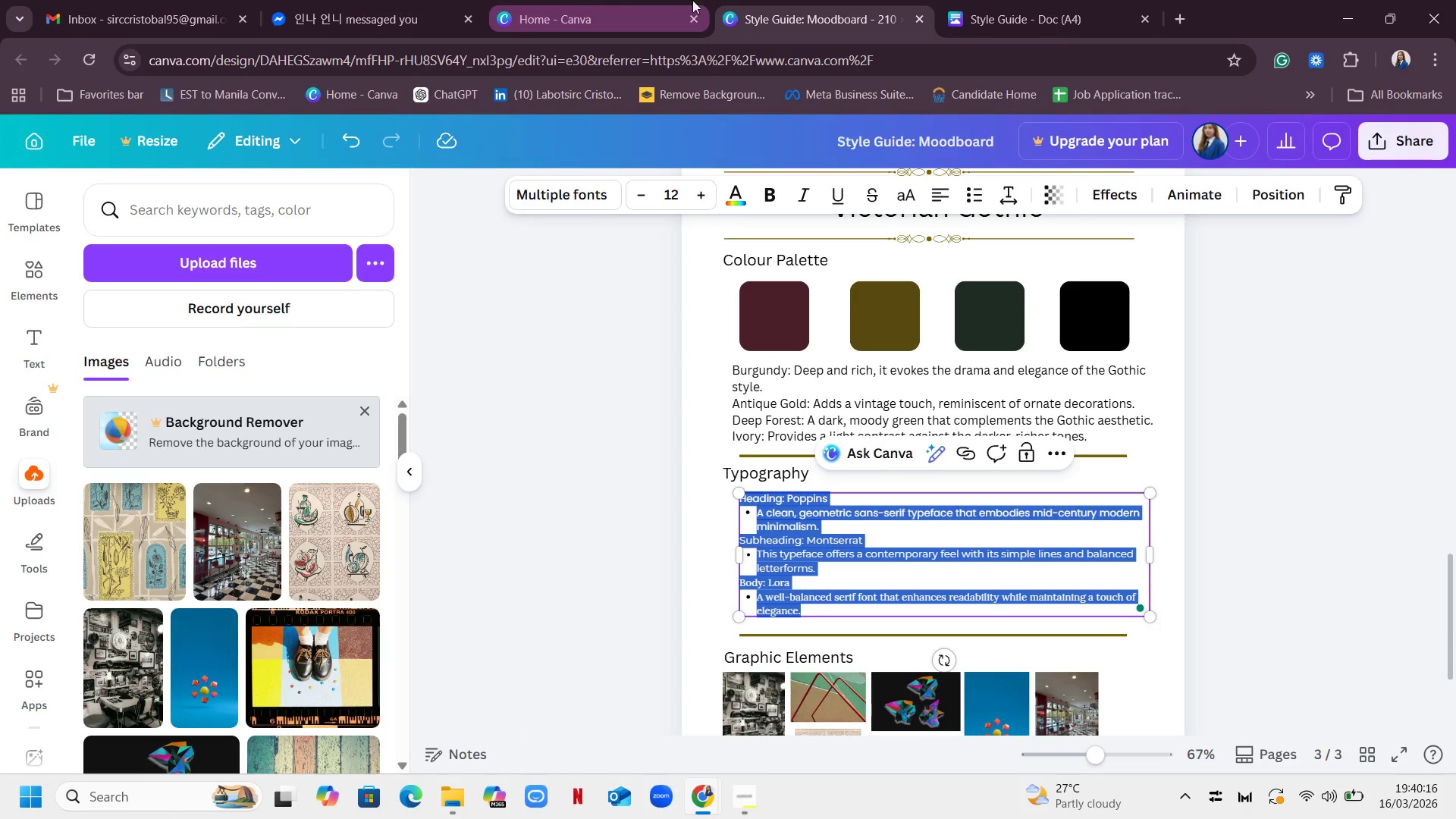 
left_click([1015, 0])
 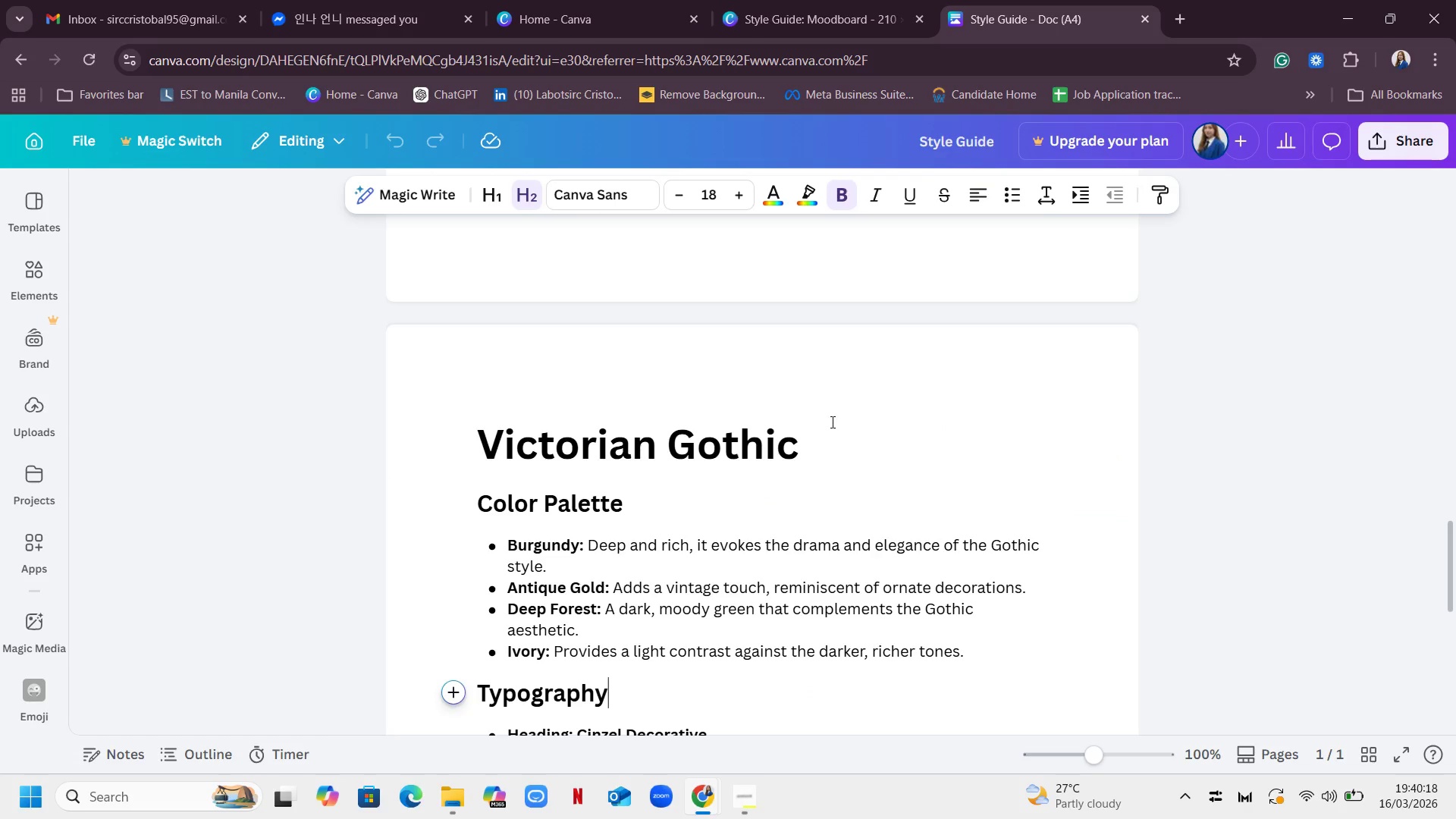 
scroll: coordinate [831, 424], scroll_direction: down, amount: 6.0
 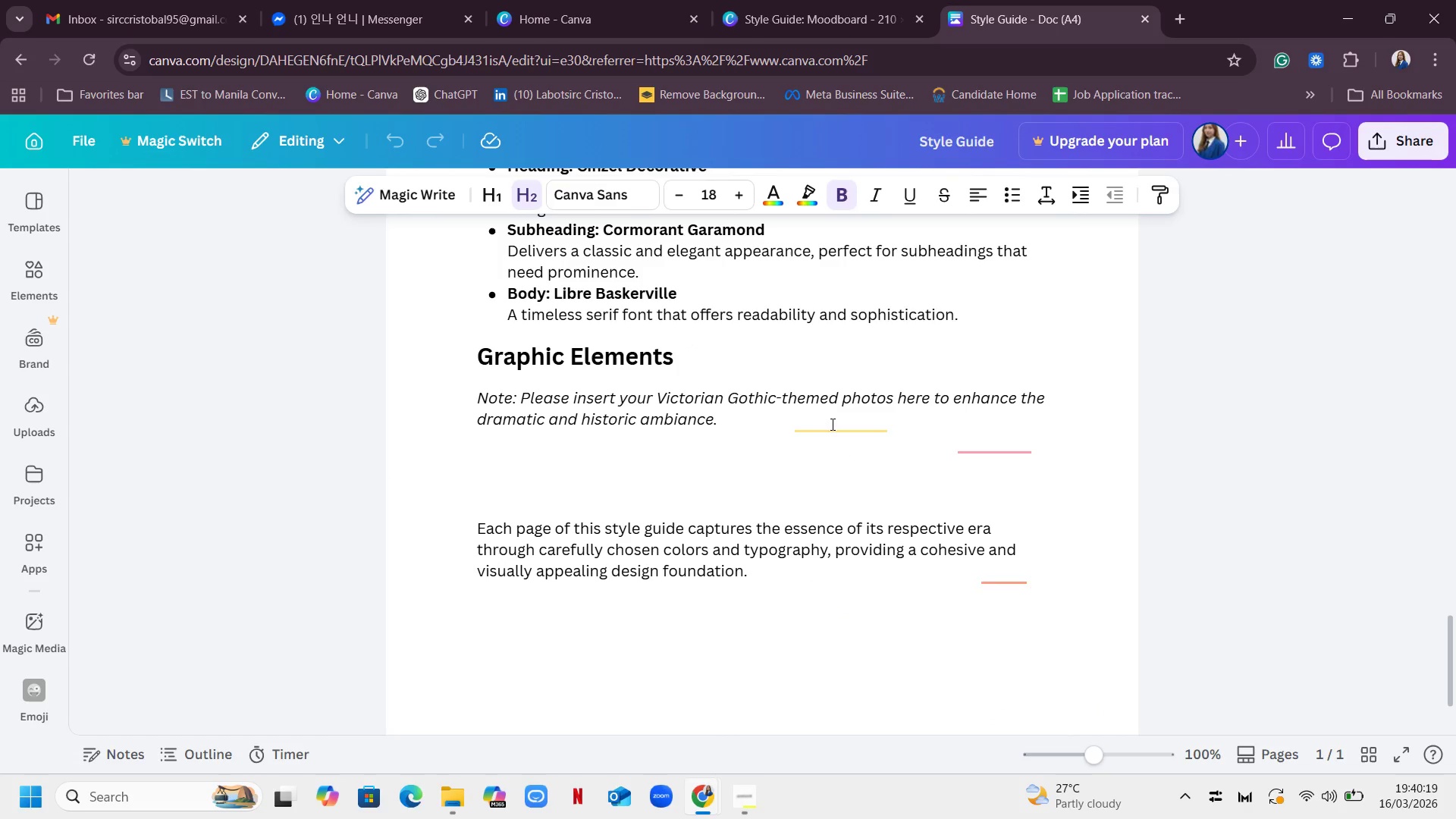 
scroll: coordinate [830, 424], scroll_direction: up, amount: 2.0
 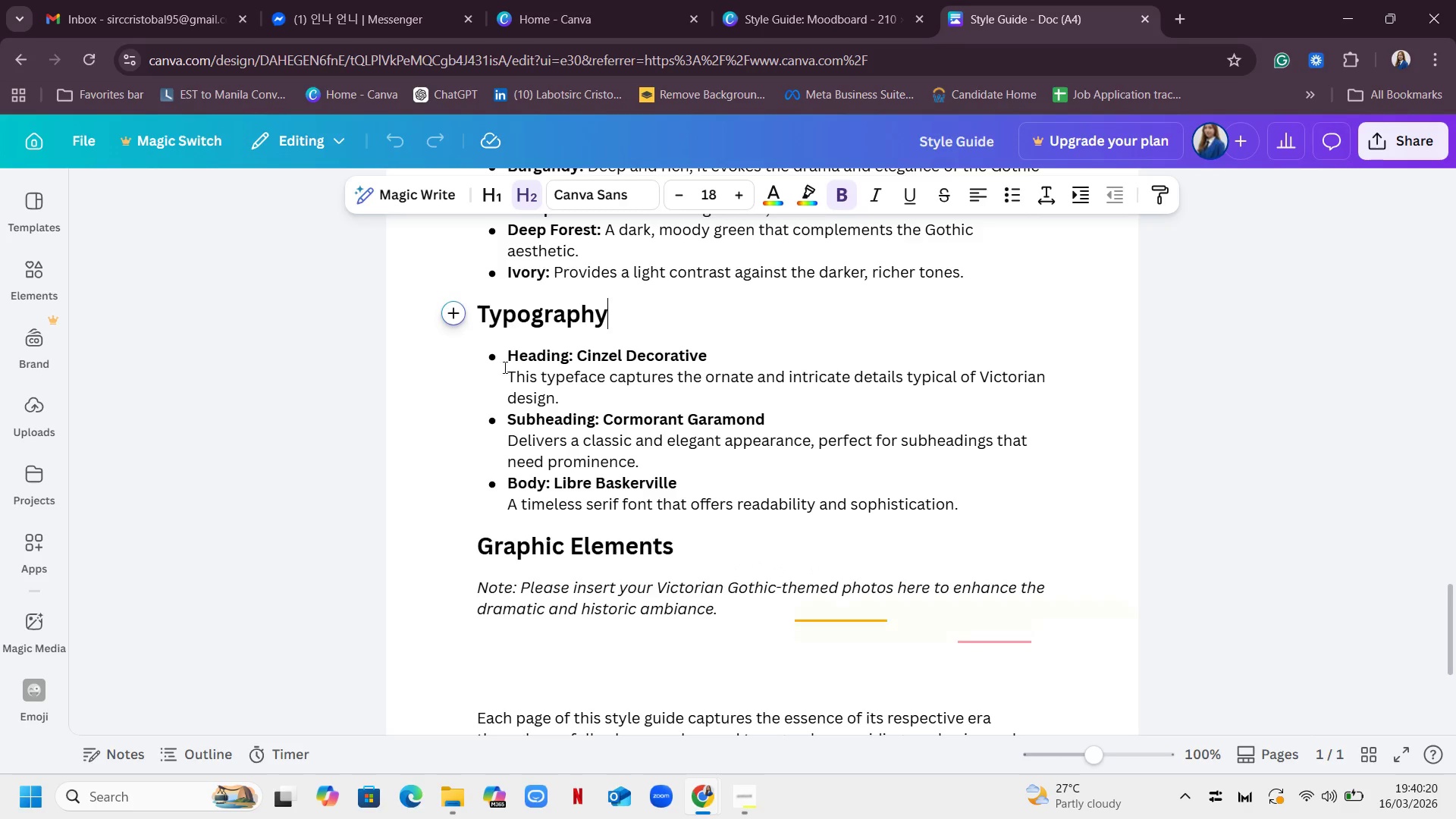 
left_click_drag(start_coordinate=[504, 356], to_coordinate=[983, 504])
 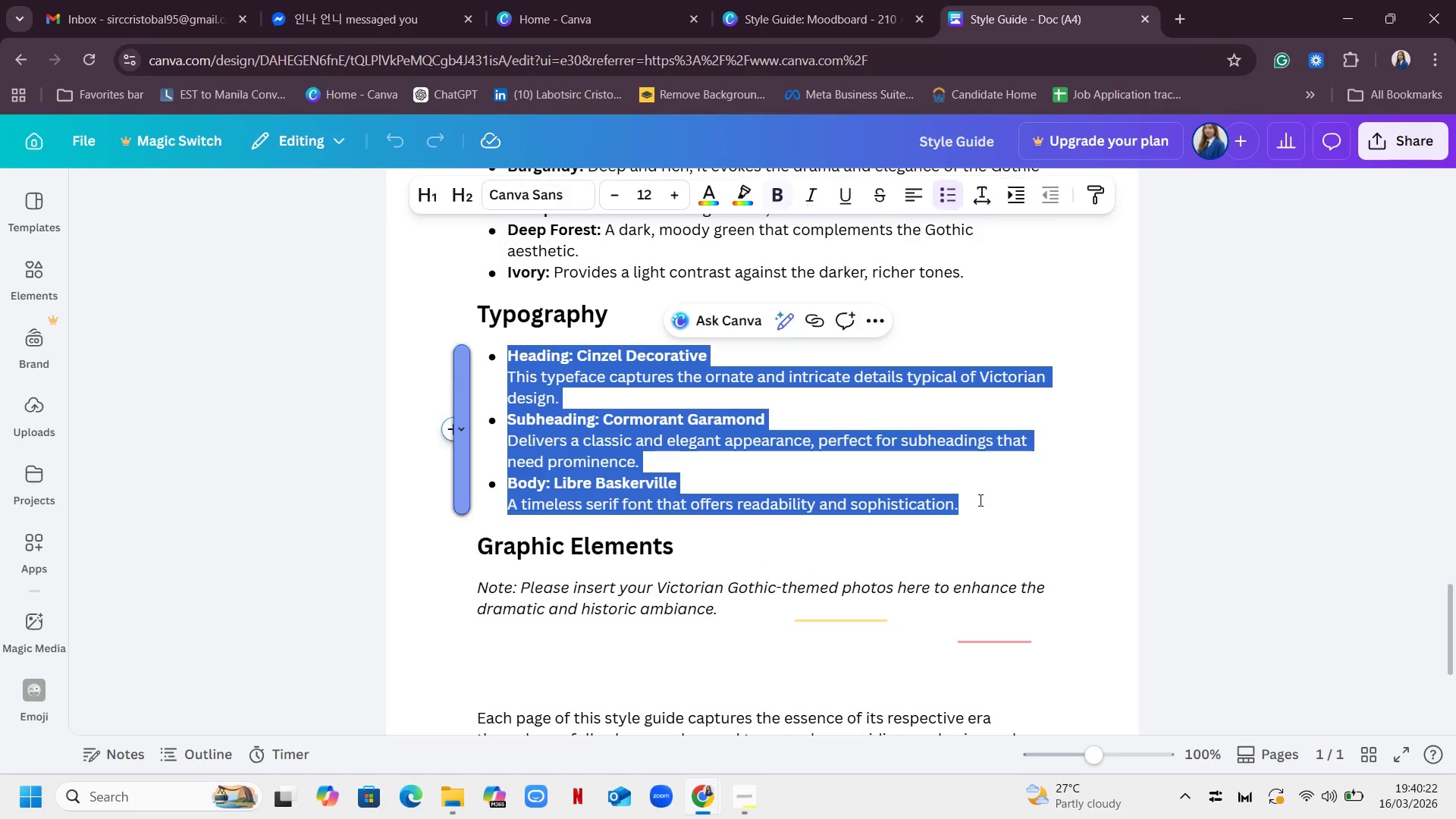 
hold_key(key=ControlLeft, duration=0.72)
 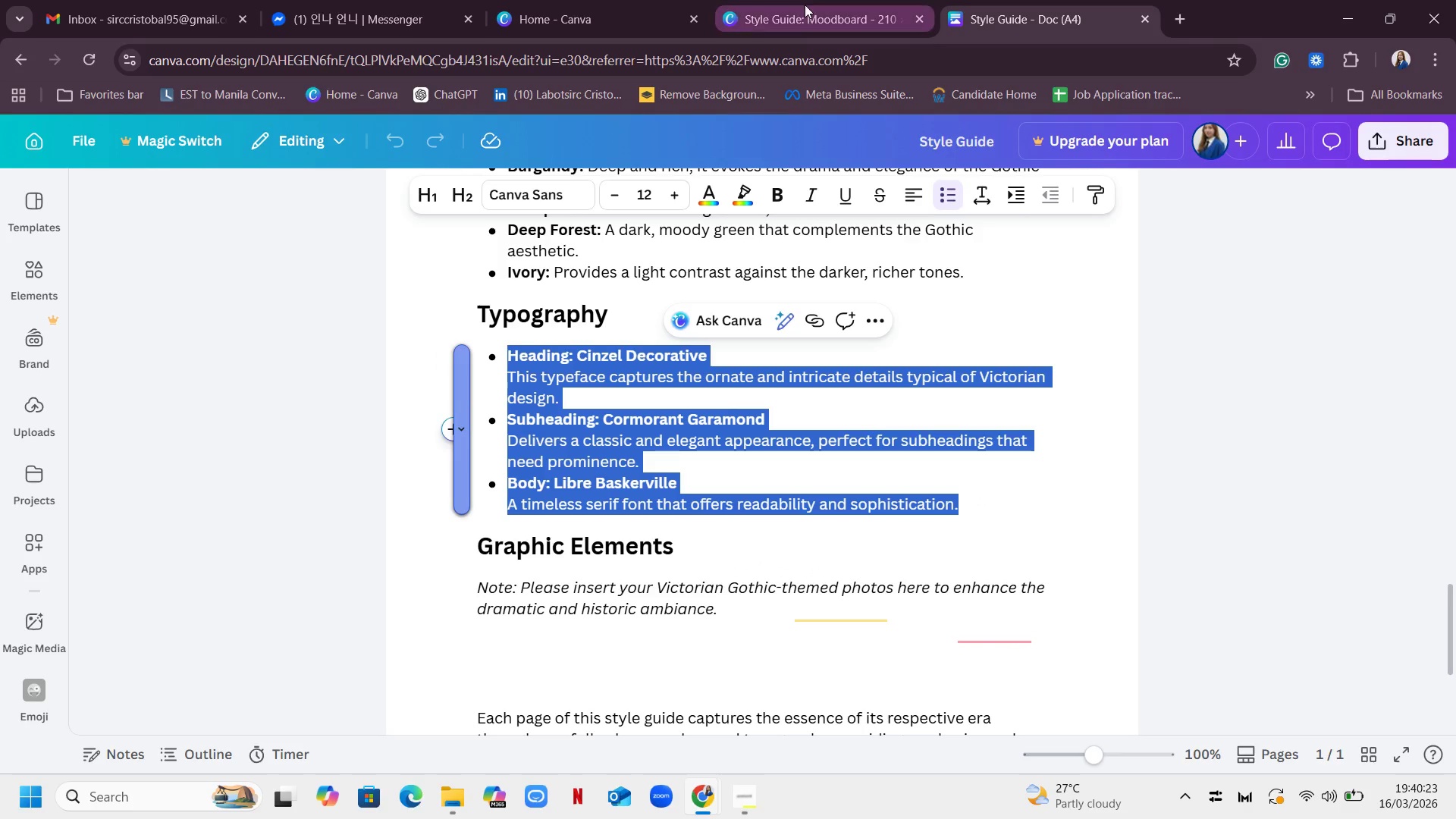 
key(C)
 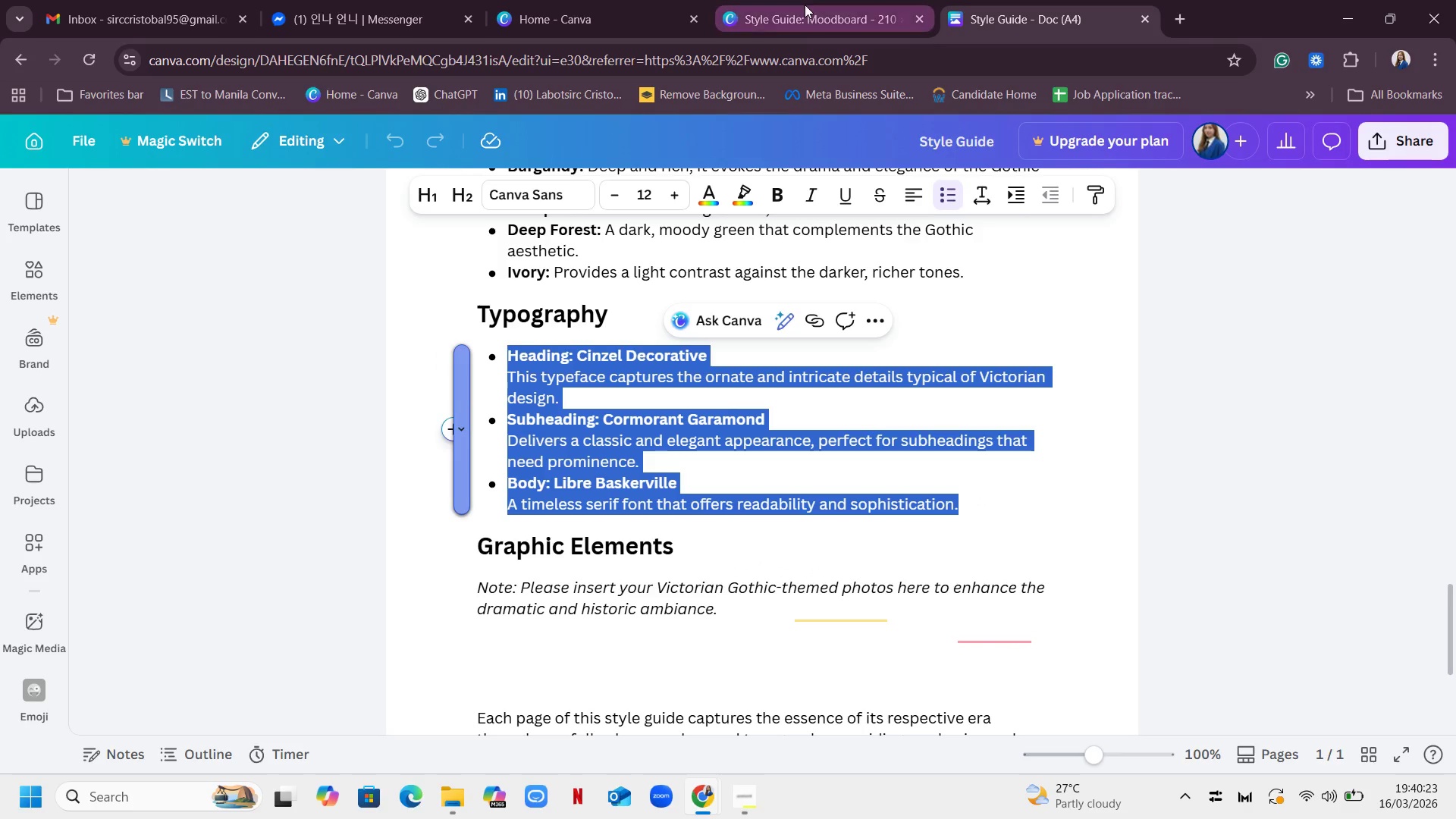 
left_click([805, 5])
 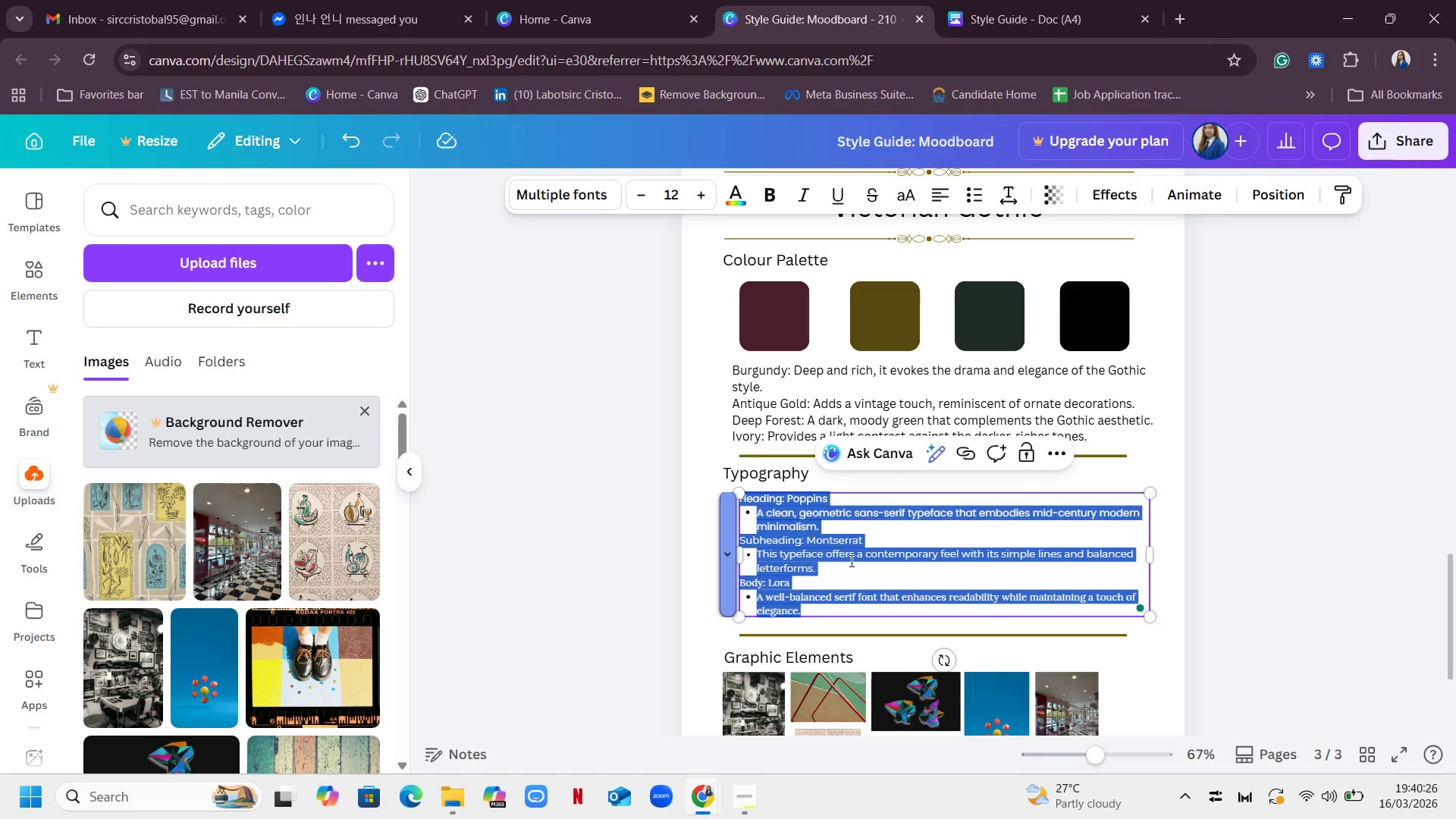 
hold_key(key=ControlLeft, duration=0.53)
 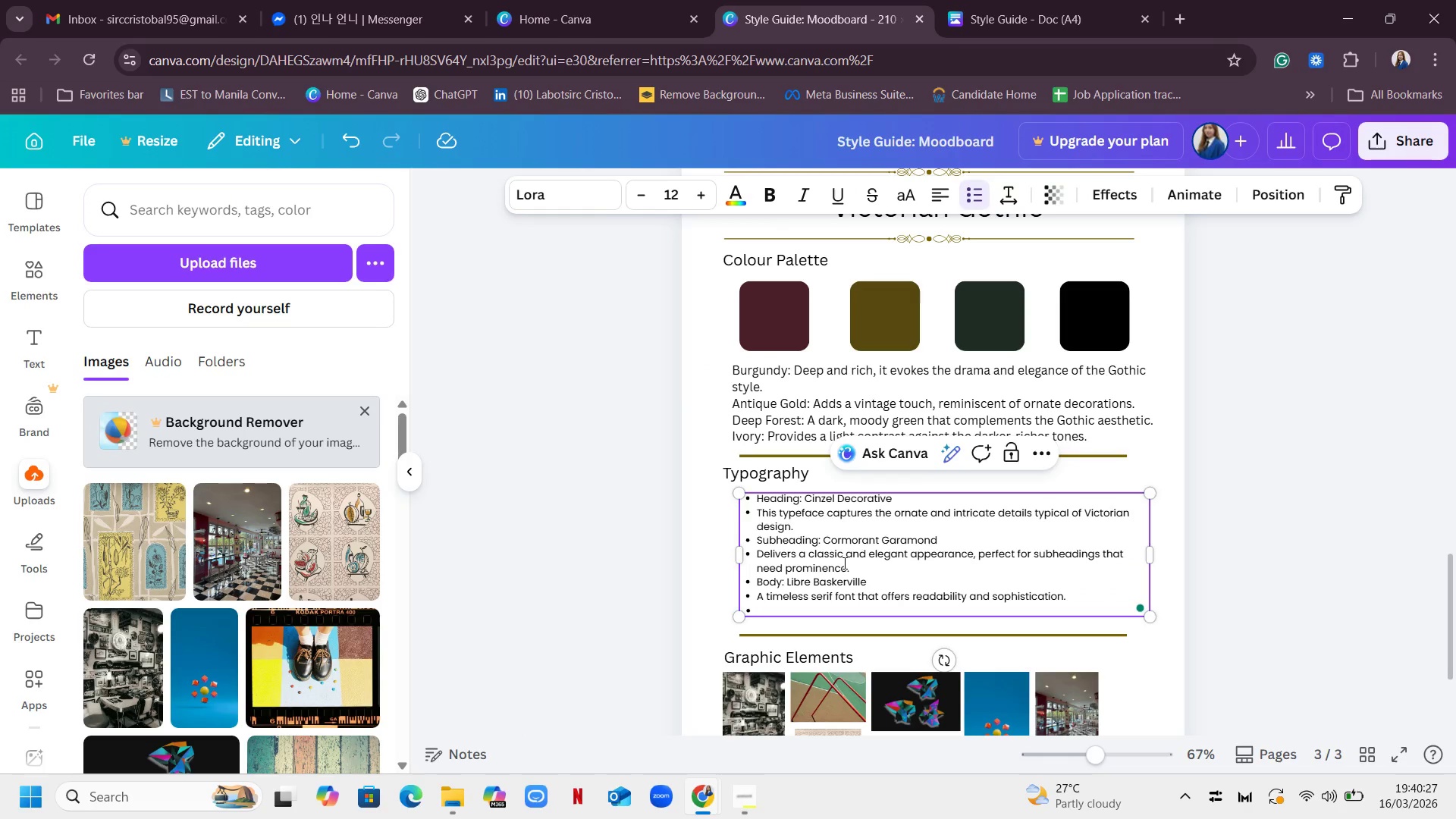 
key(V)
 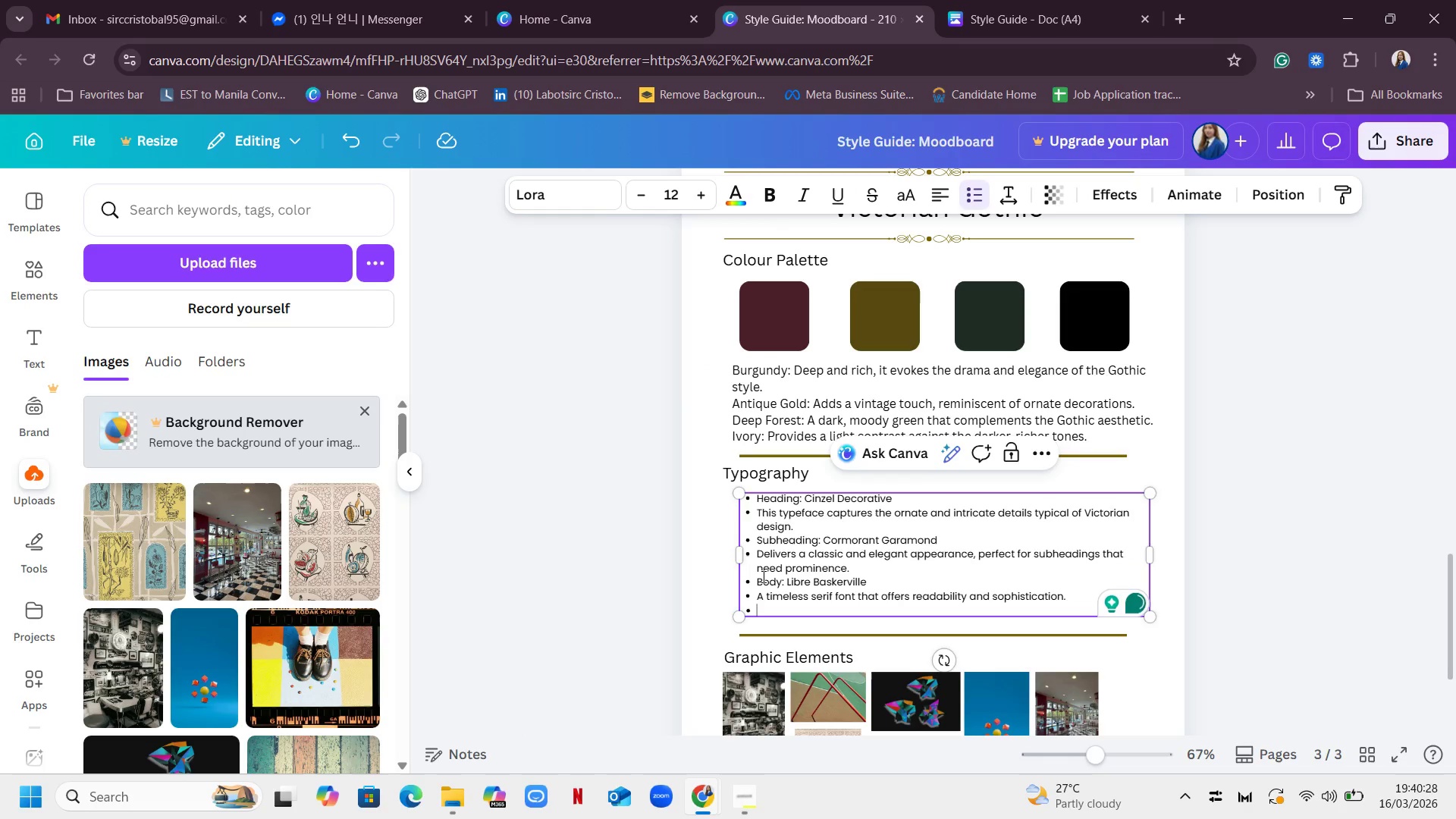 
key(Backspace)
 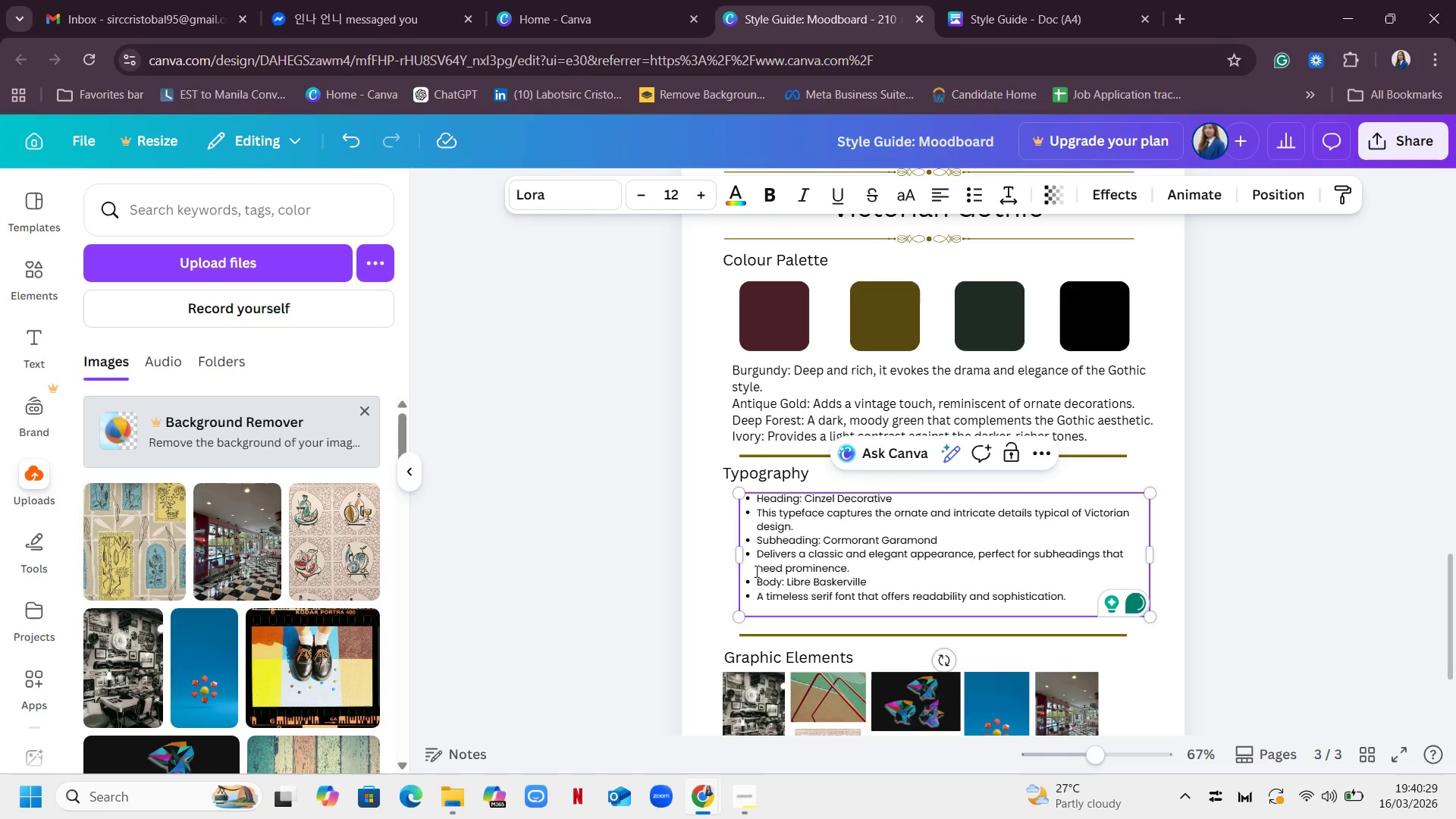 
key(Backspace)
 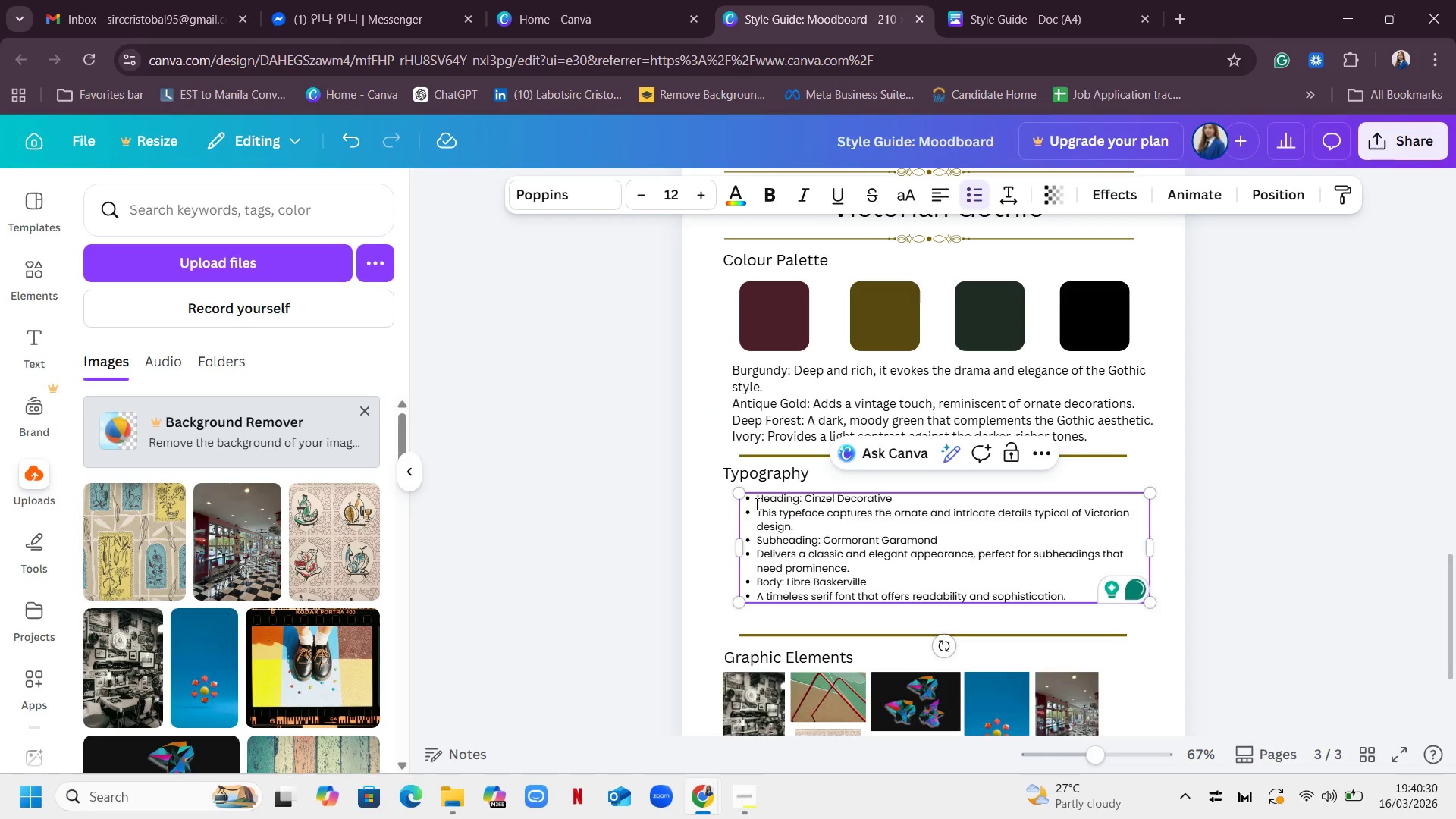 
left_click([755, 499])
 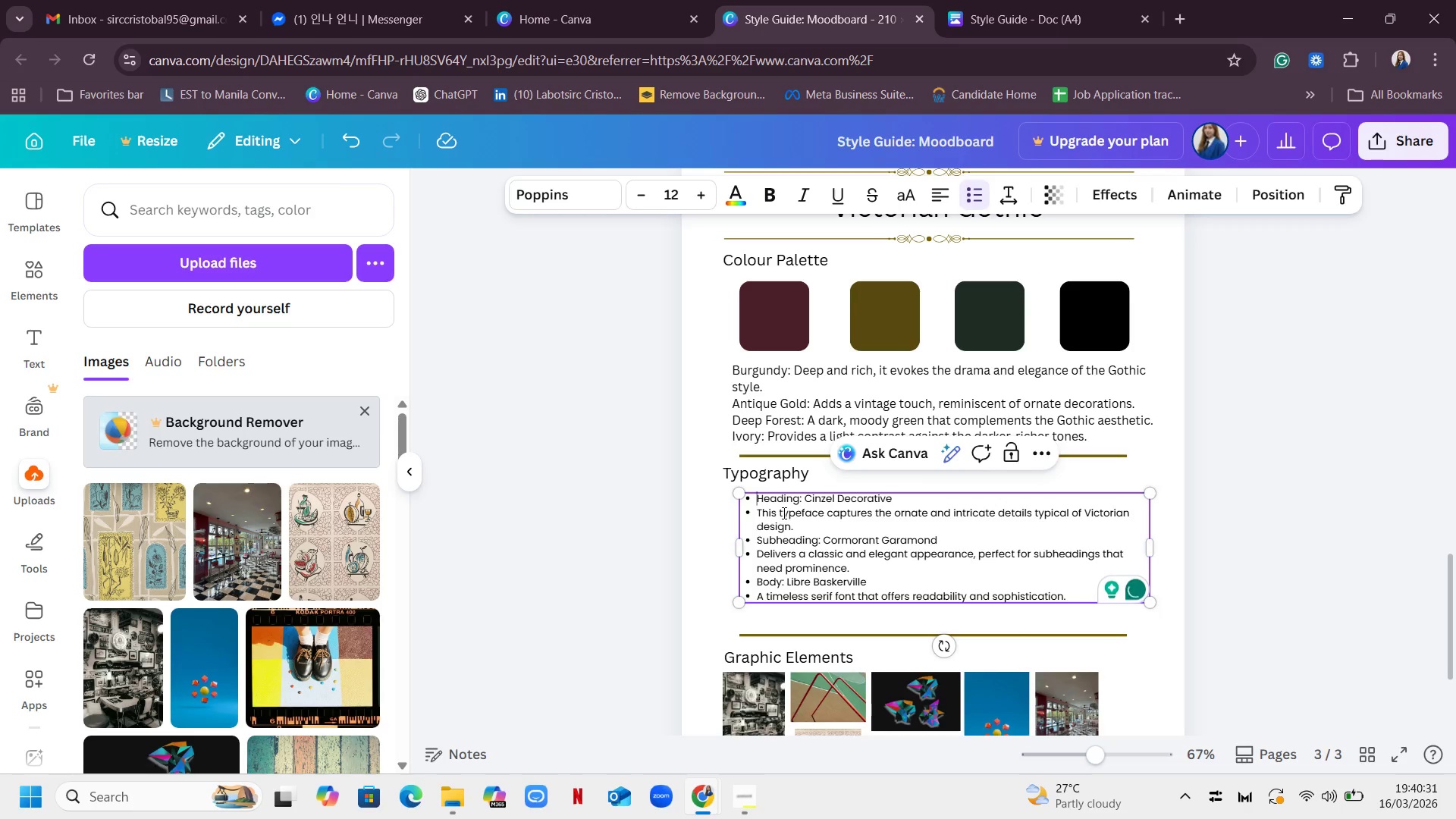 
key(Backspace)
 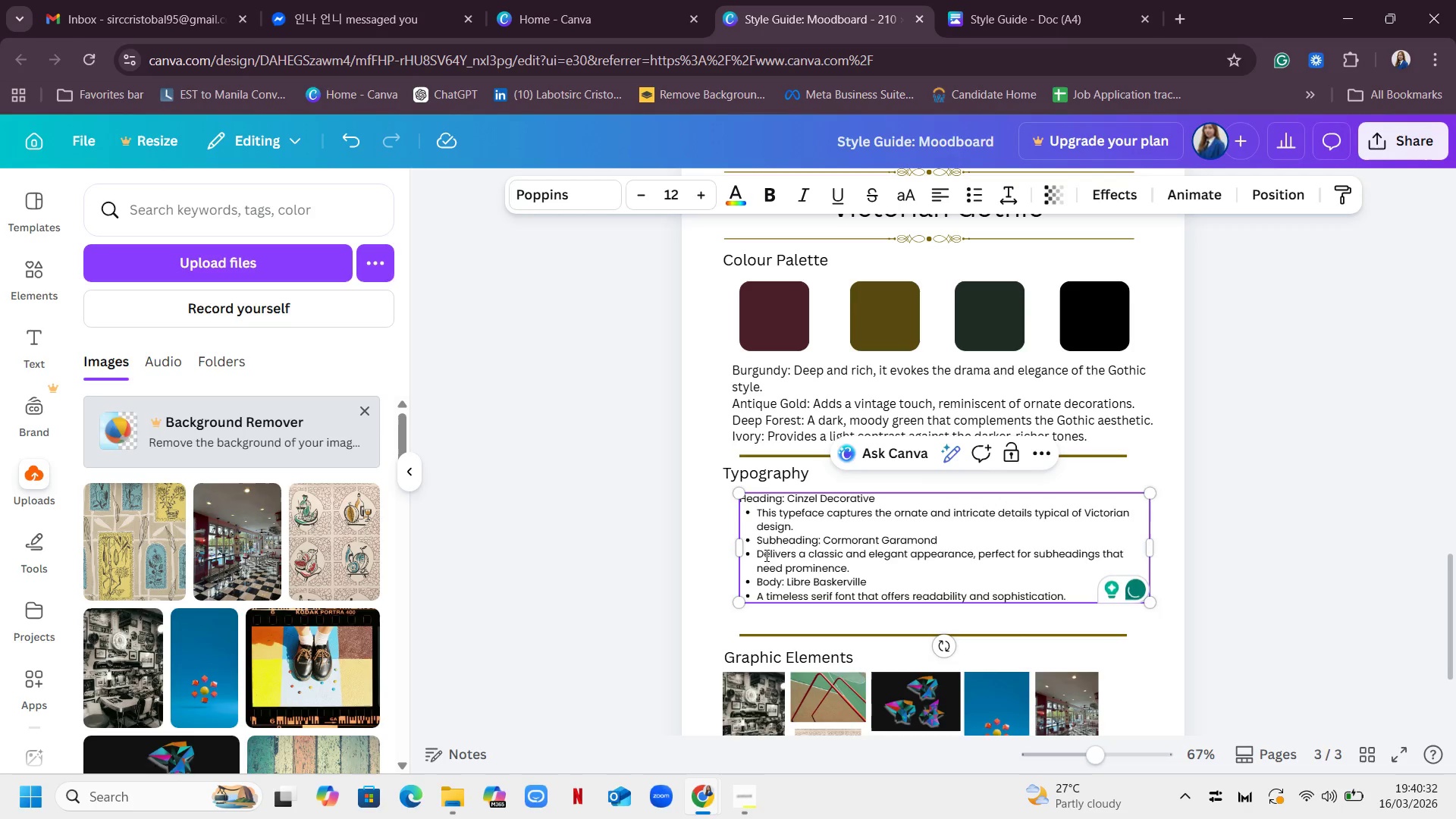 
left_click([758, 538])
 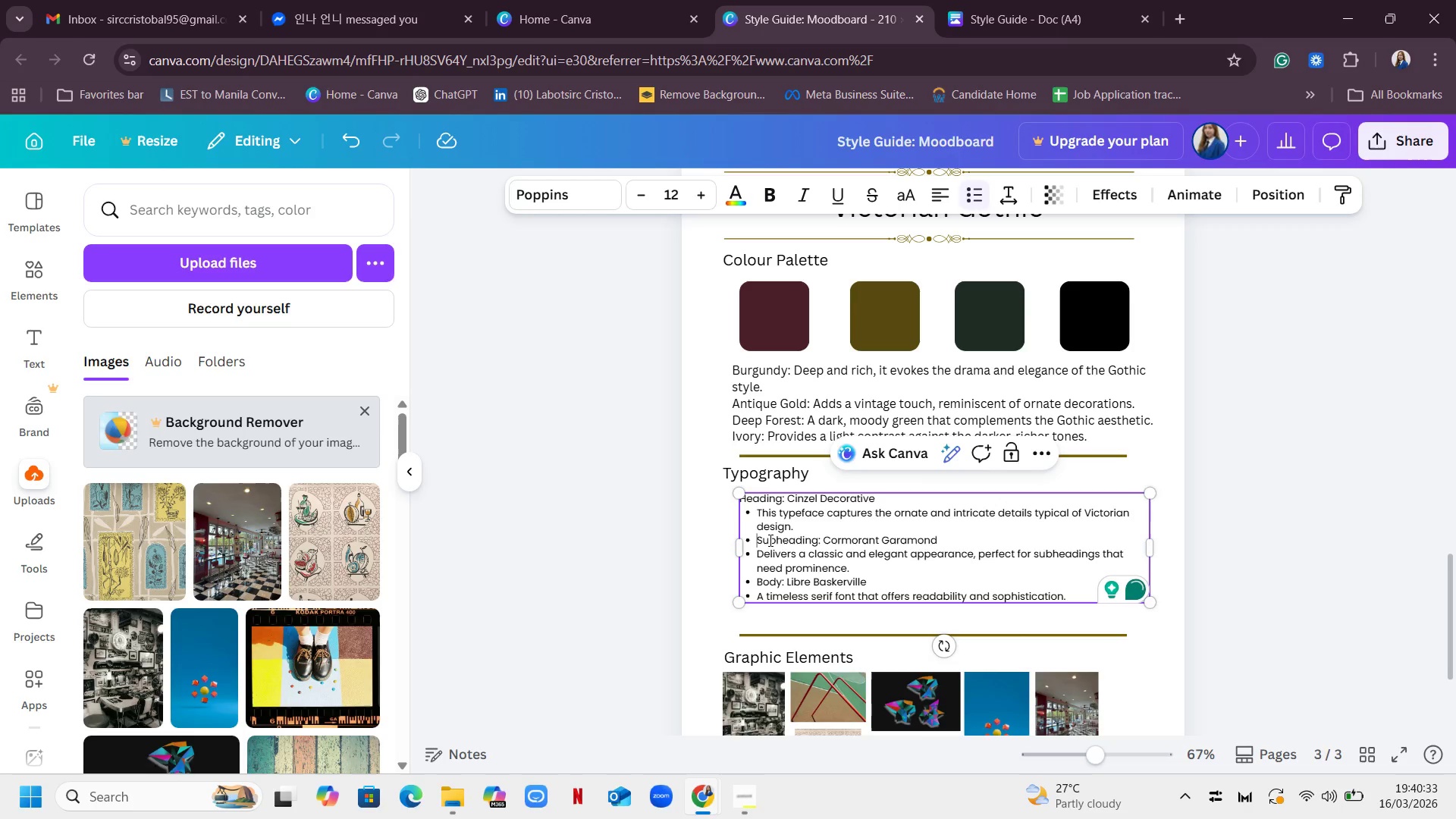 
key(Backspace)
 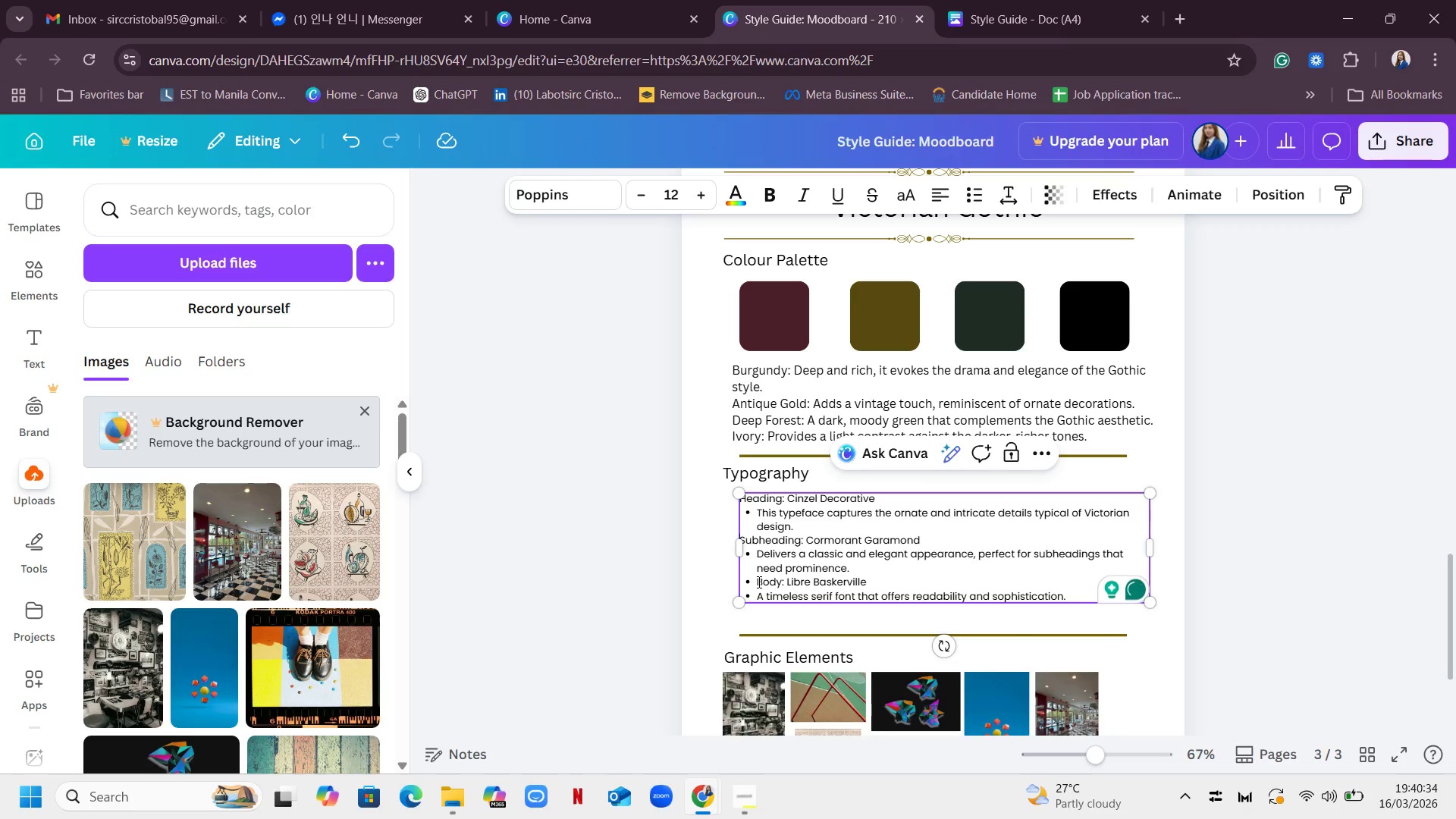 
left_click([756, 582])
 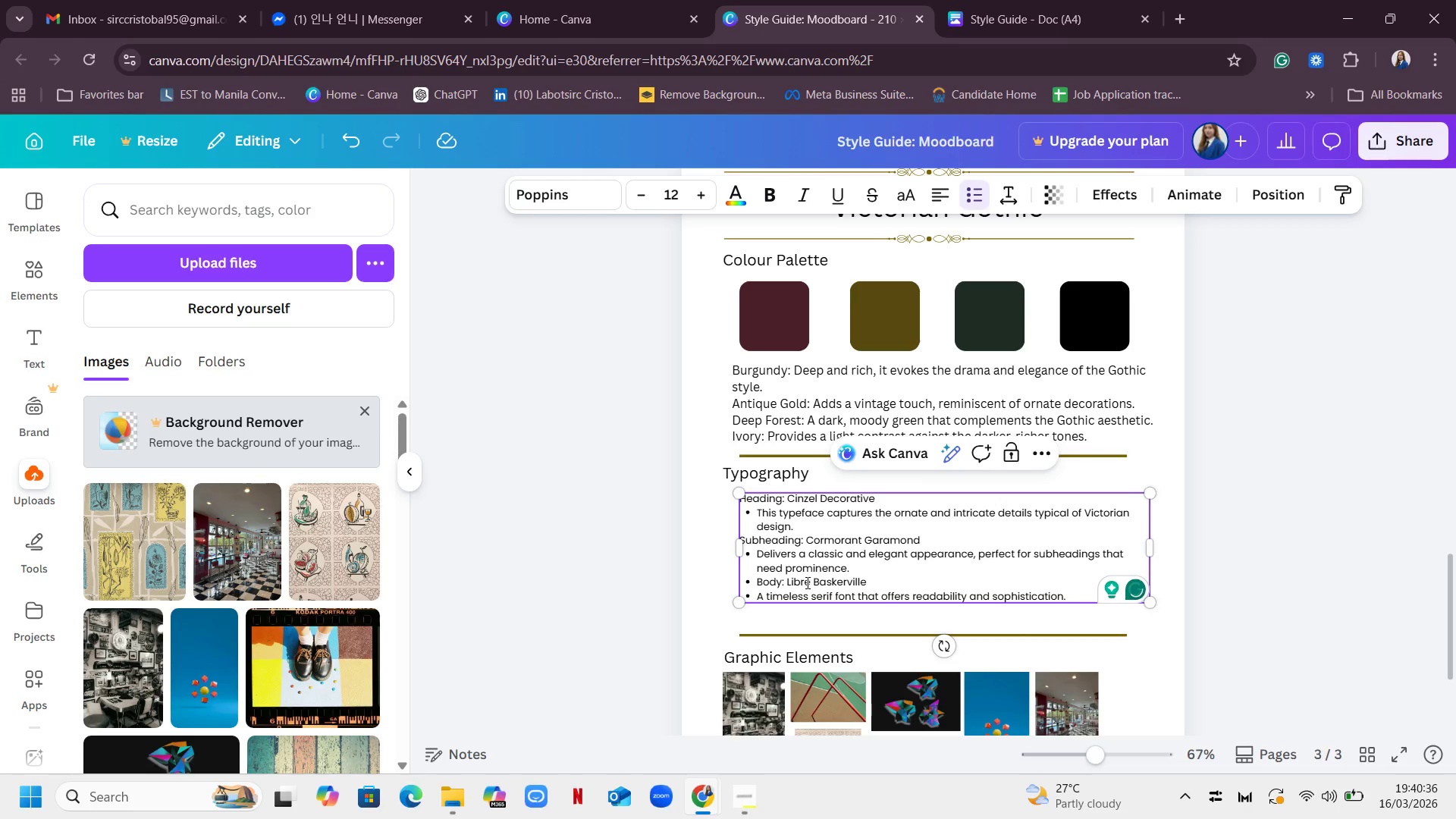 
key(Backspace)
 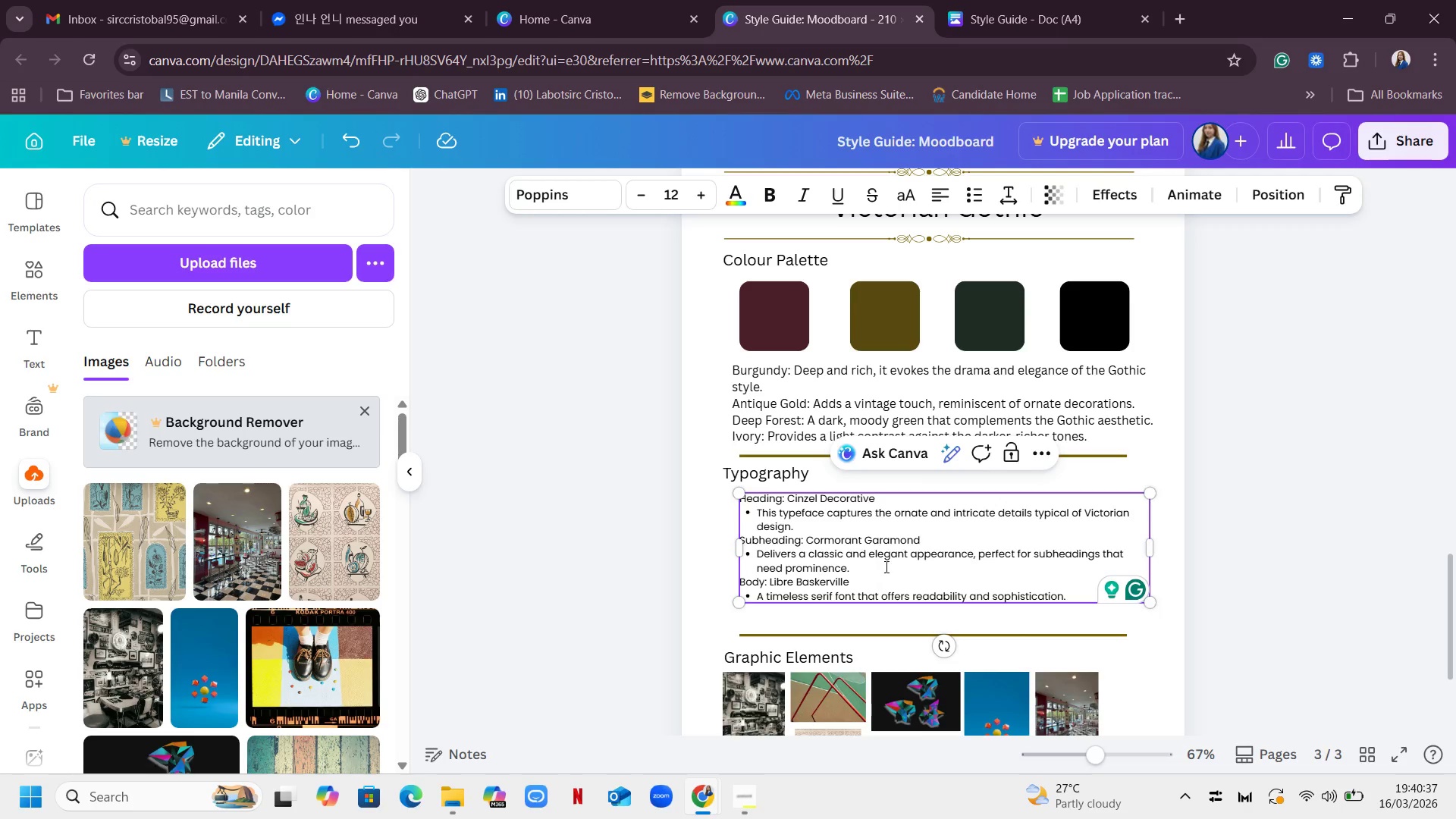 
left_click([891, 566])
 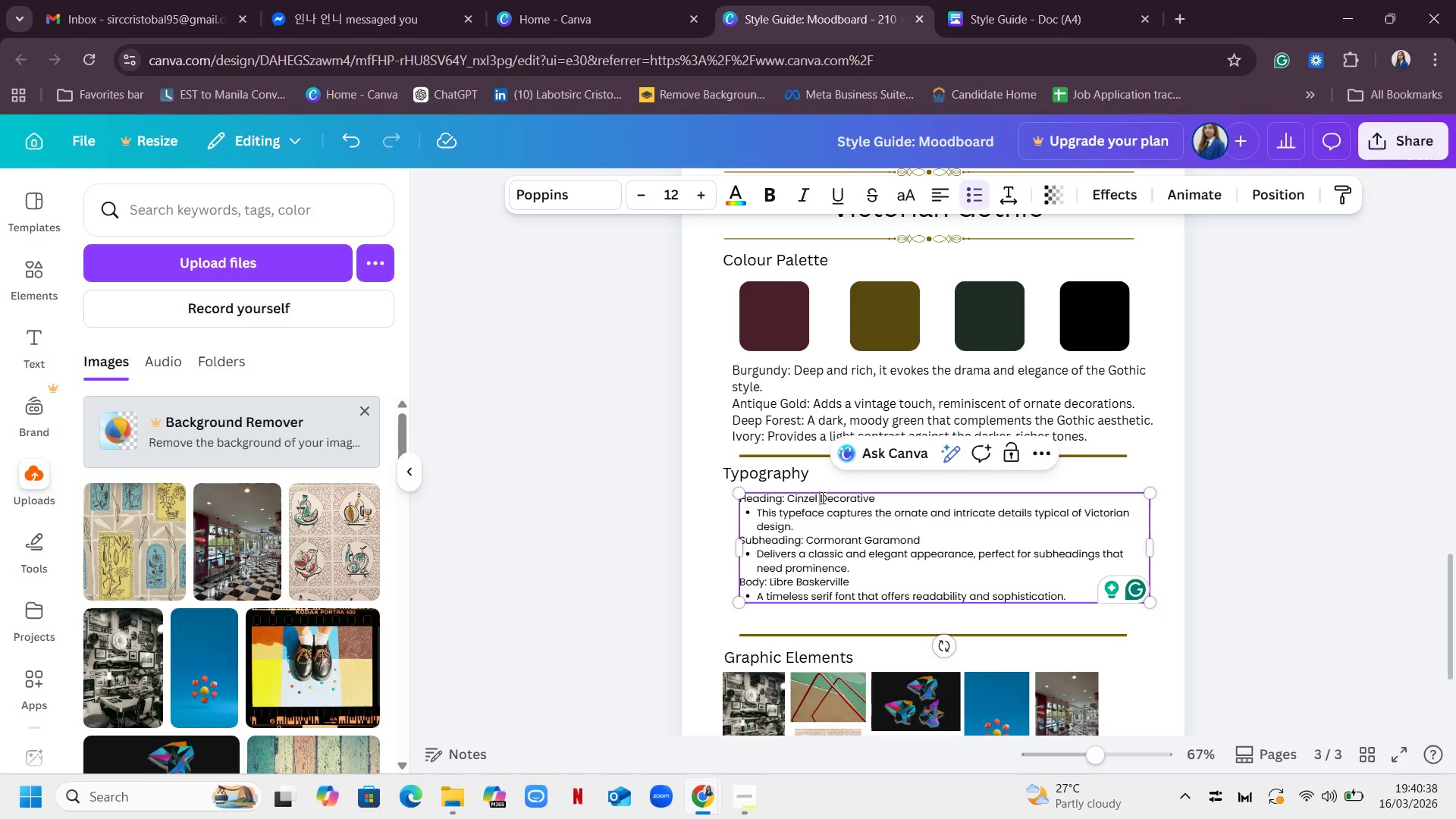 
double_click([821, 497])
 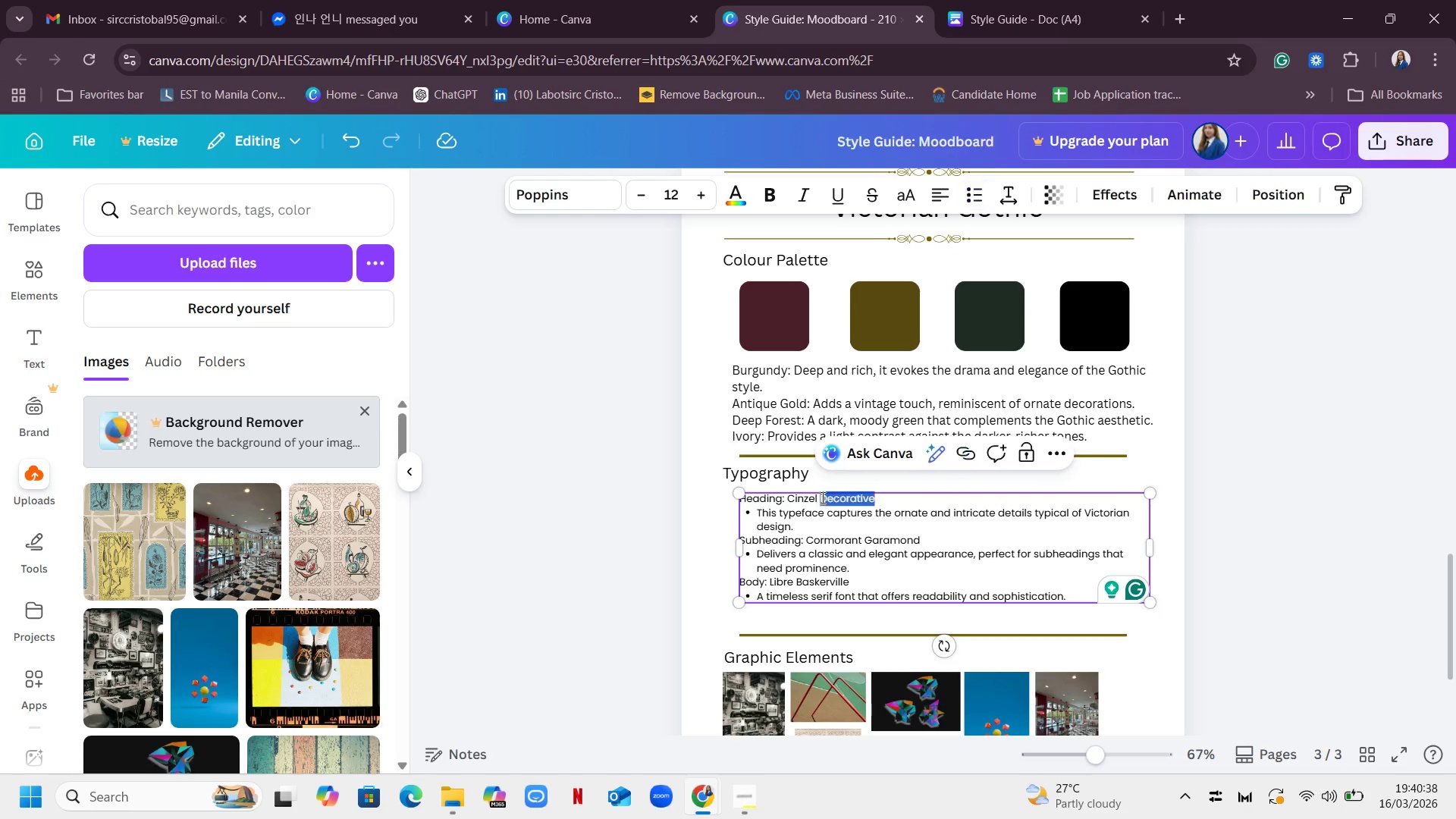 
triple_click([821, 497])
 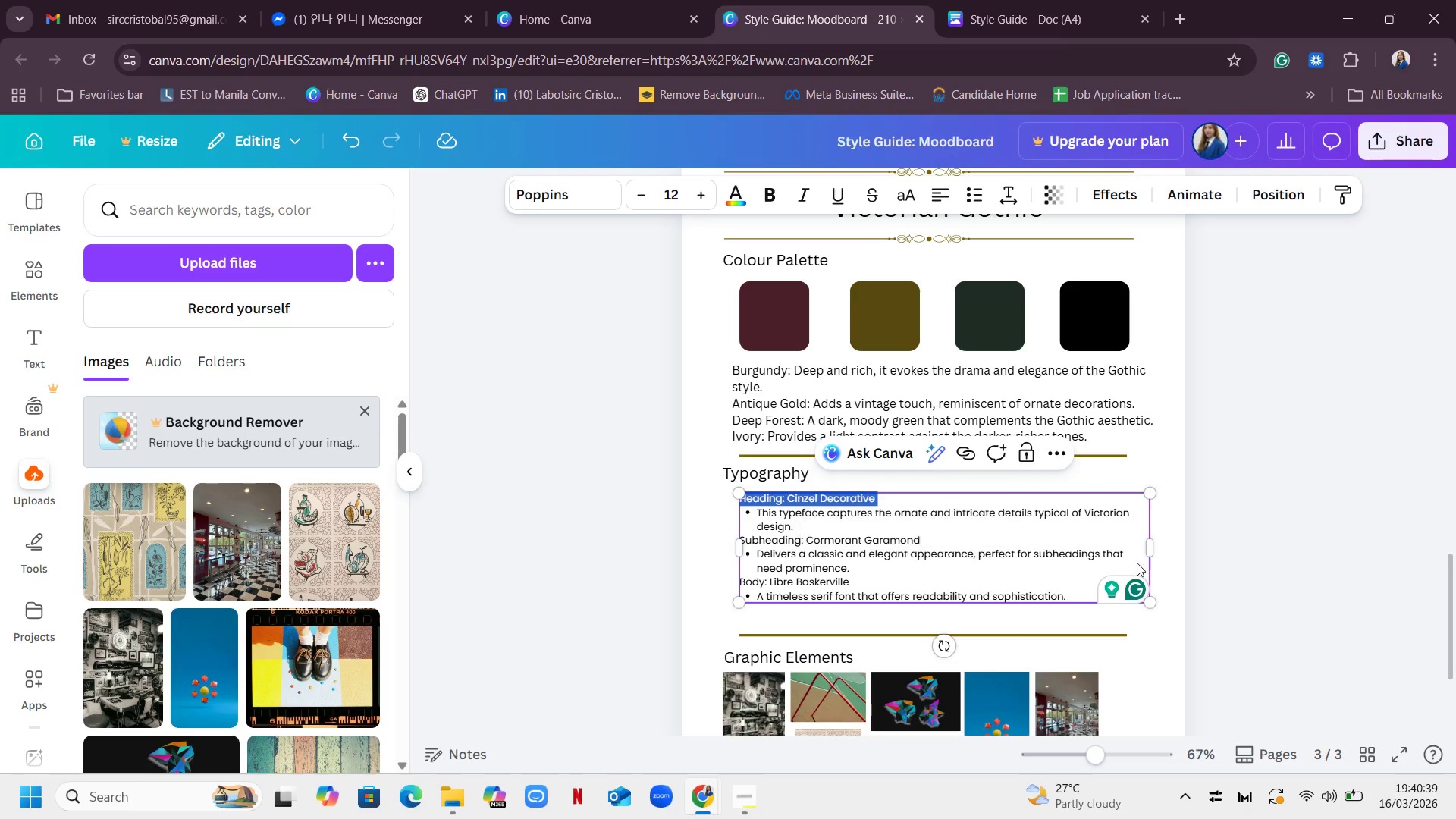 
left_click([1067, 540])
 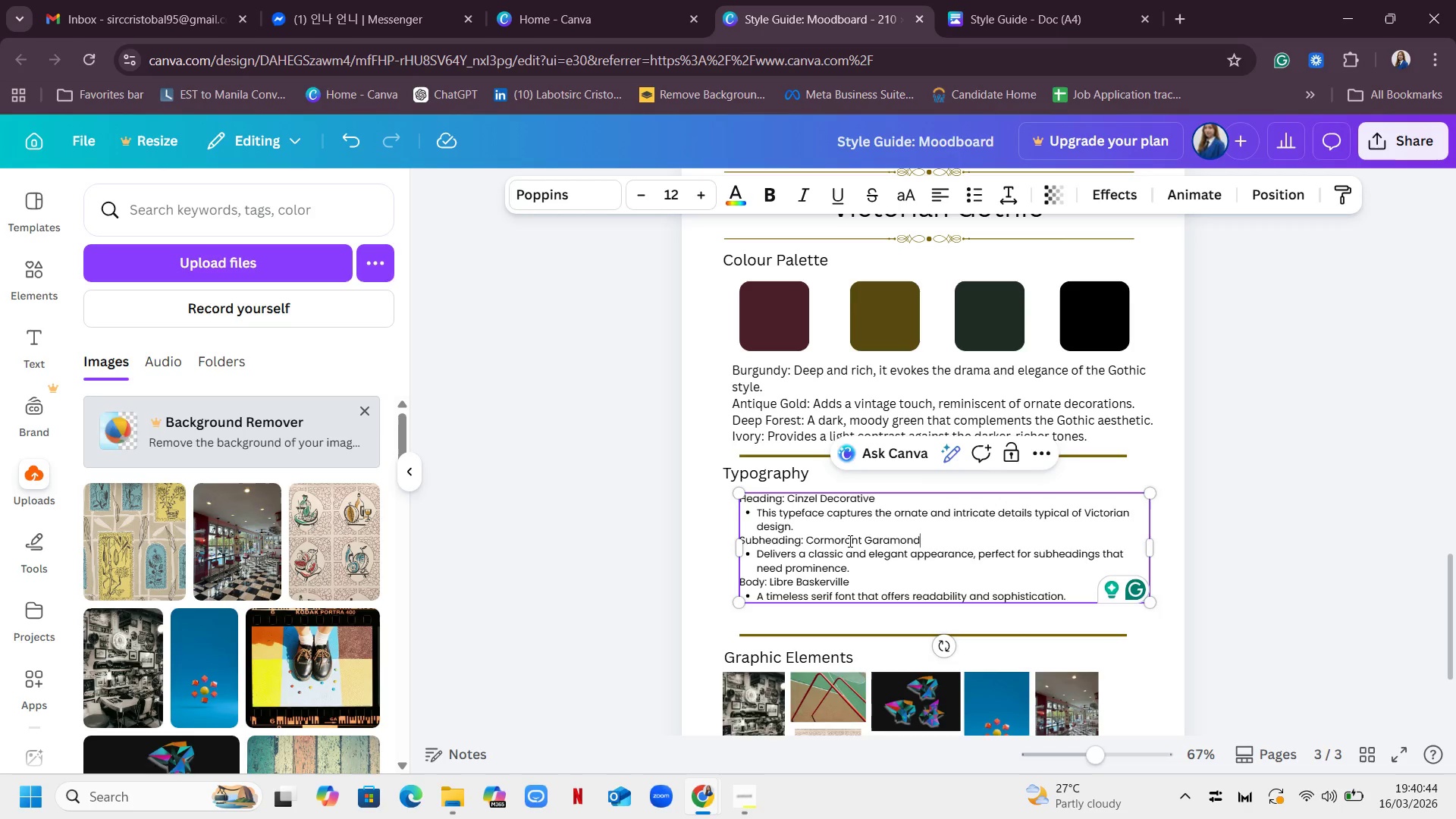 
wait(5.75)
 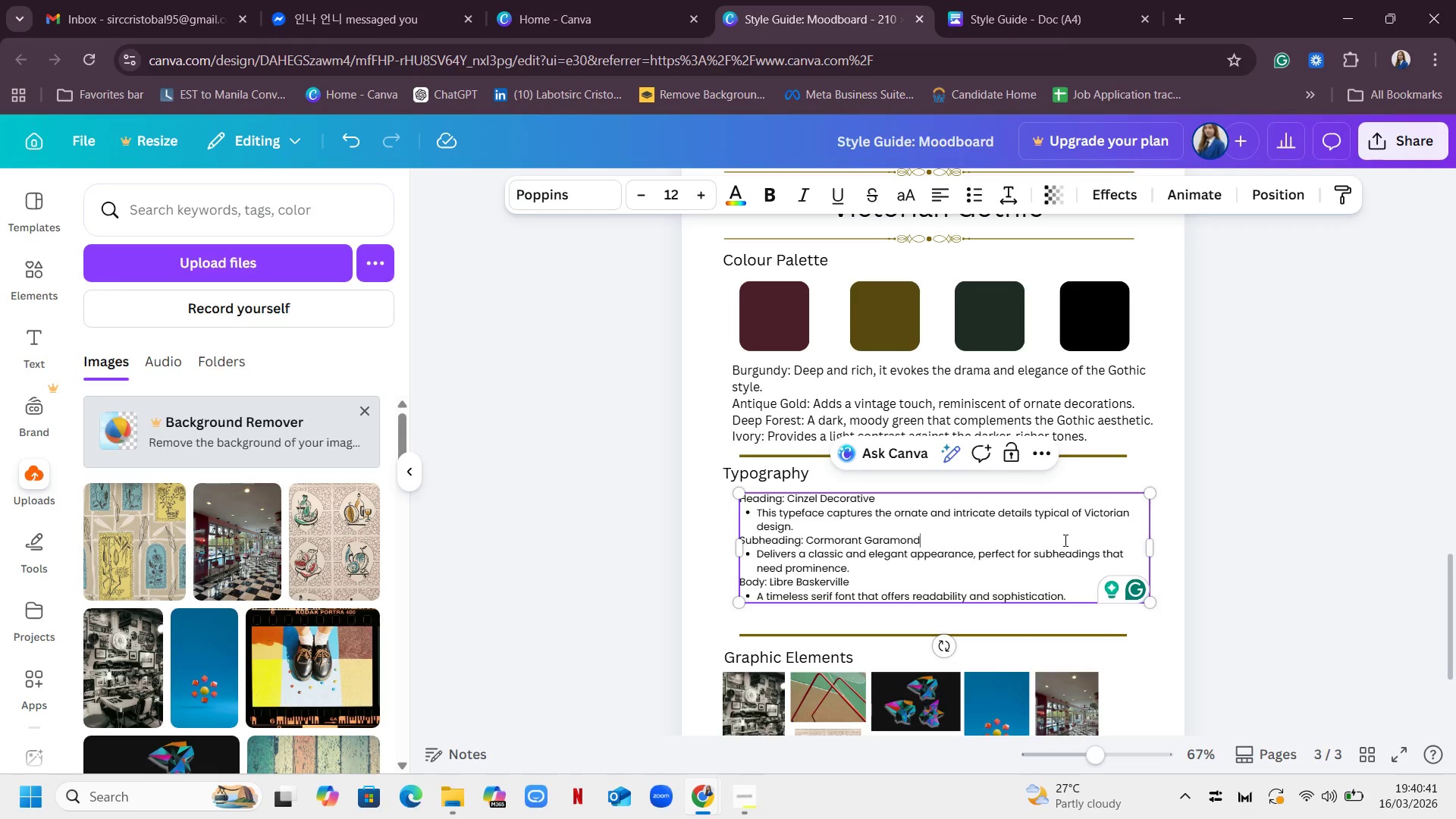 
left_click_drag(start_coordinate=[925, 538], to_coordinate=[741, 536])
 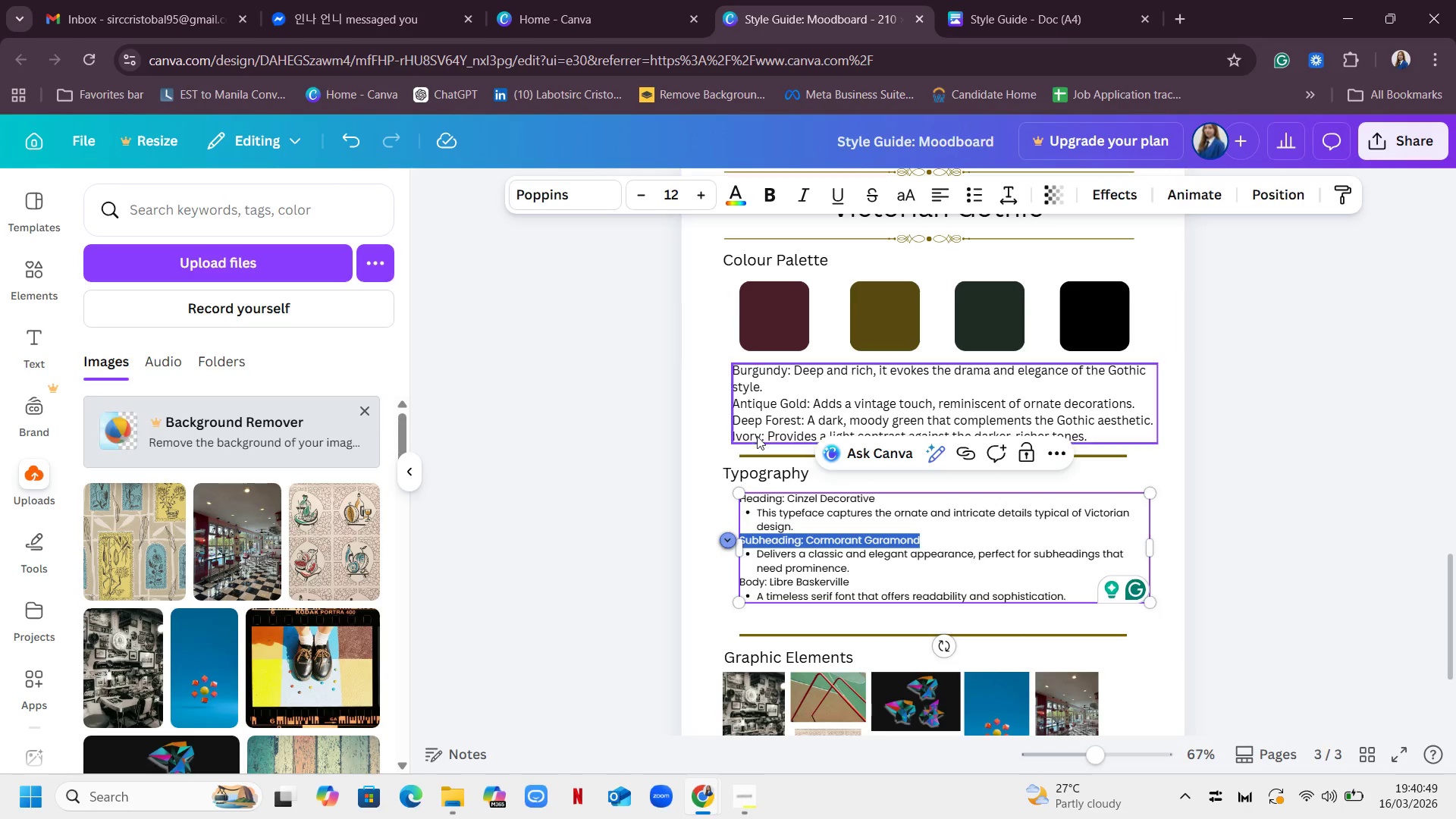 
left_click([896, 551])
 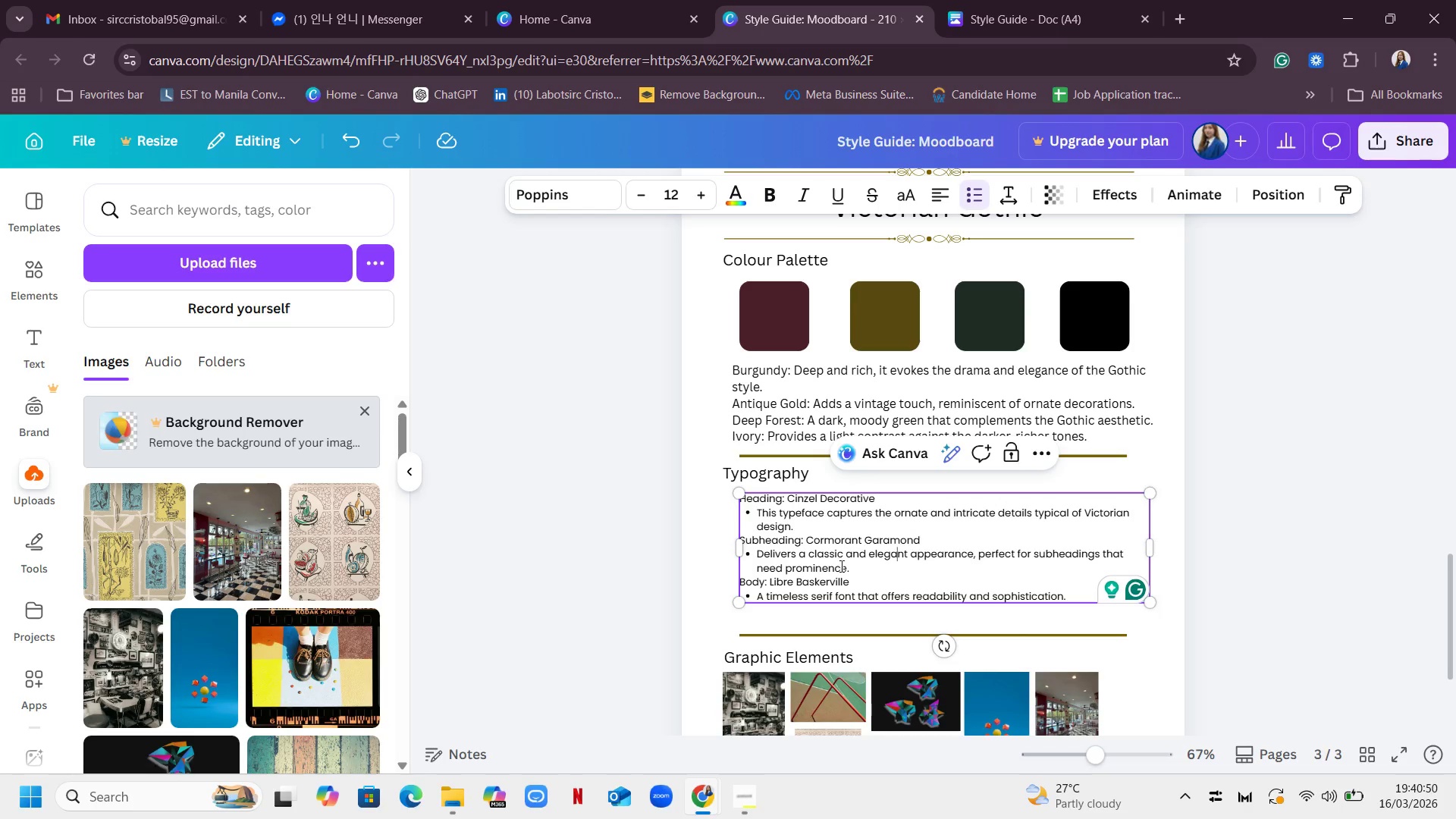 
left_click_drag(start_coordinate=[857, 566], to_coordinate=[742, 539])
 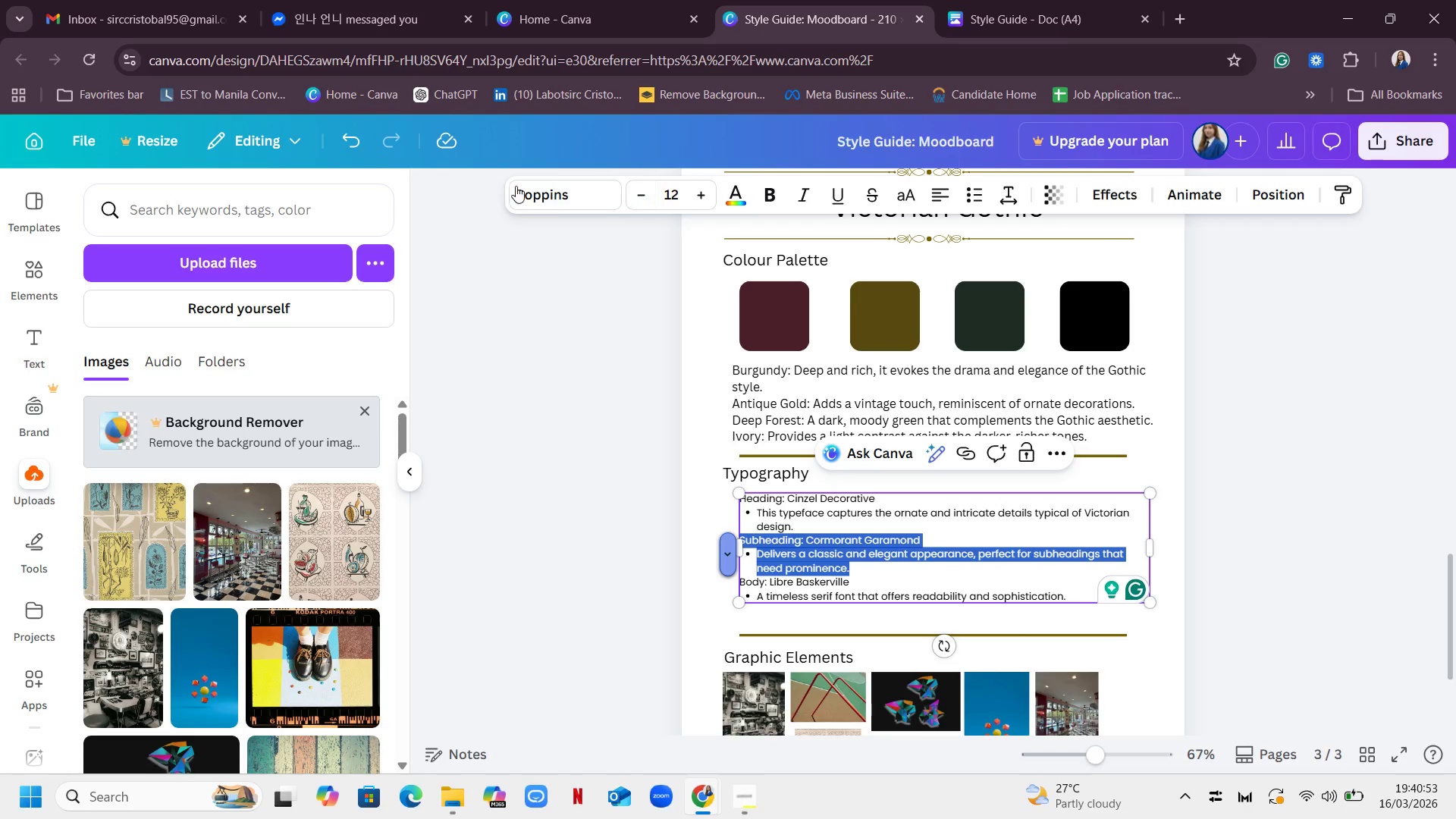 
left_click([557, 193])
 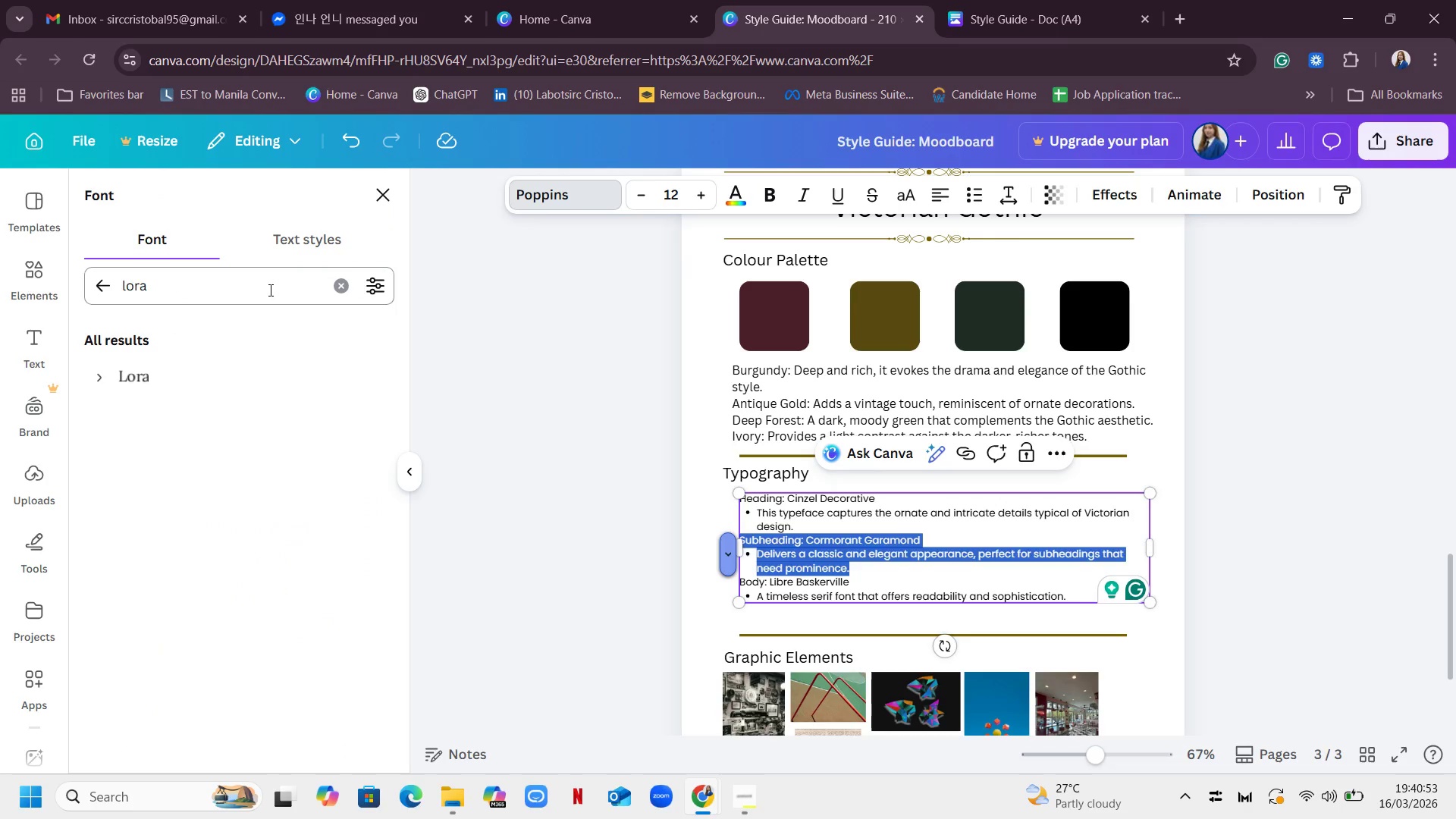 
left_click([265, 287])
 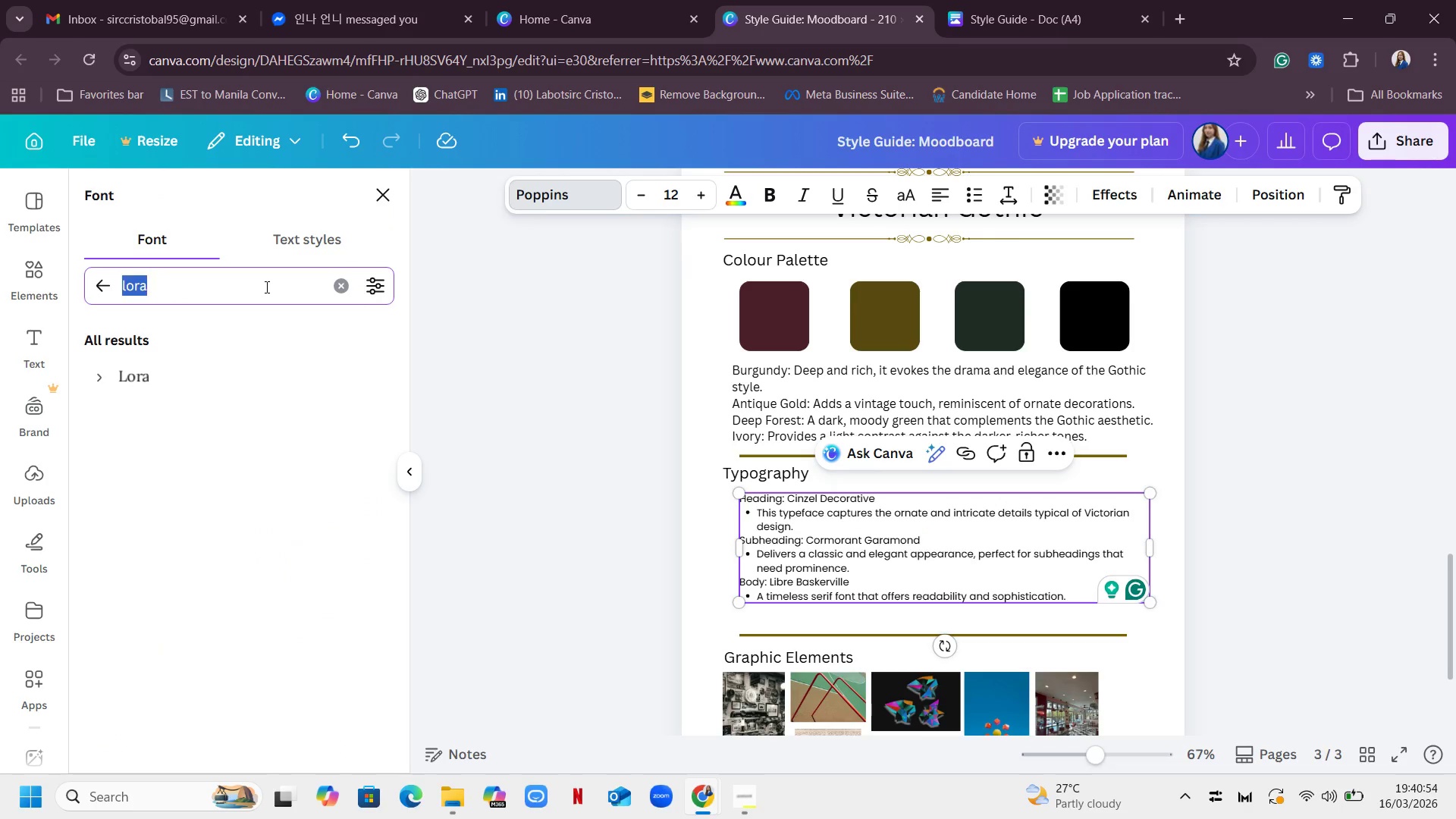 
left_click_drag(start_coordinate=[265, 287], to_coordinate=[2, 303])
 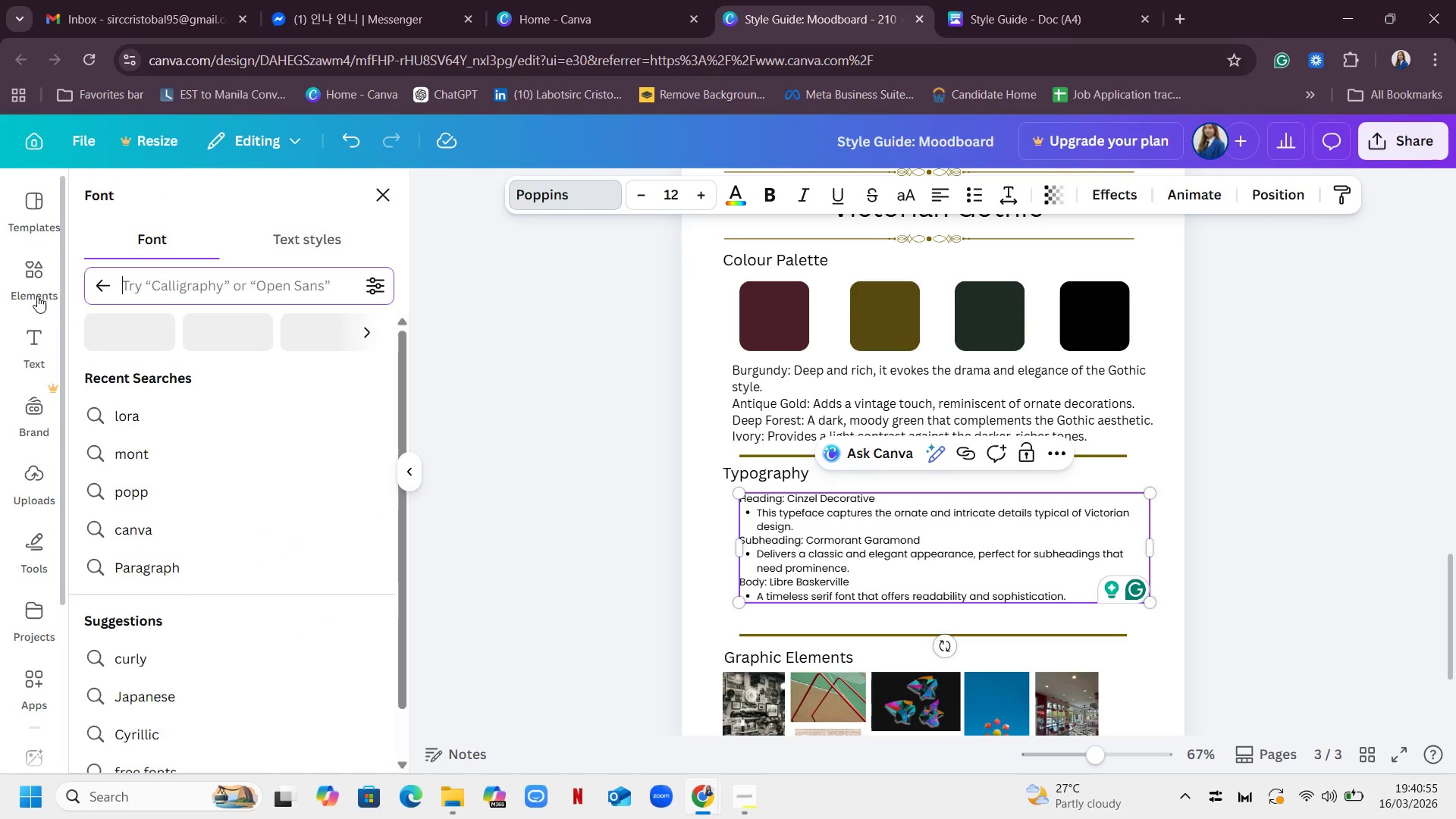 
key(Backspace)
type(cormo)
 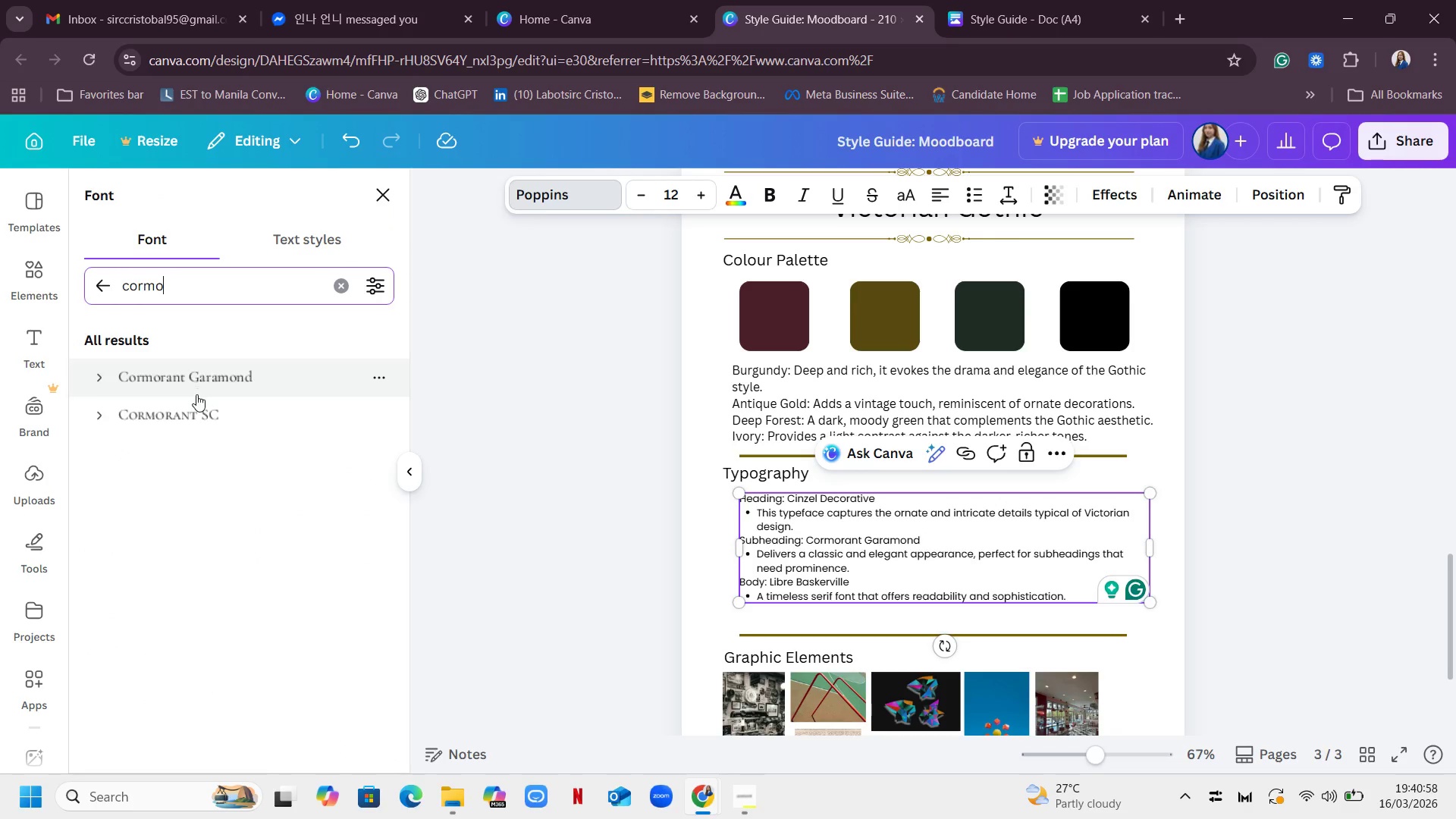 
left_click([196, 374])
 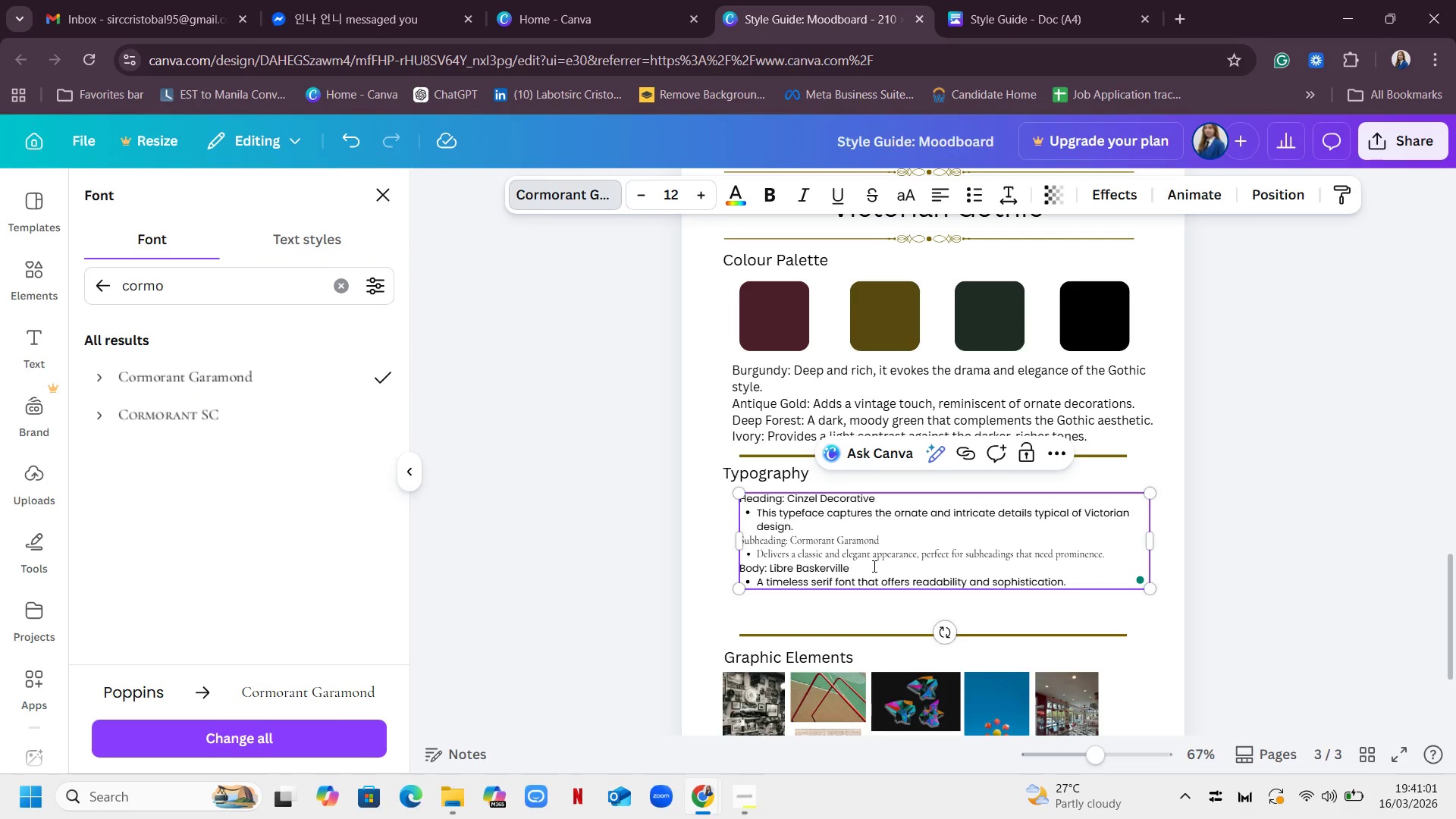 
left_click([856, 564])
 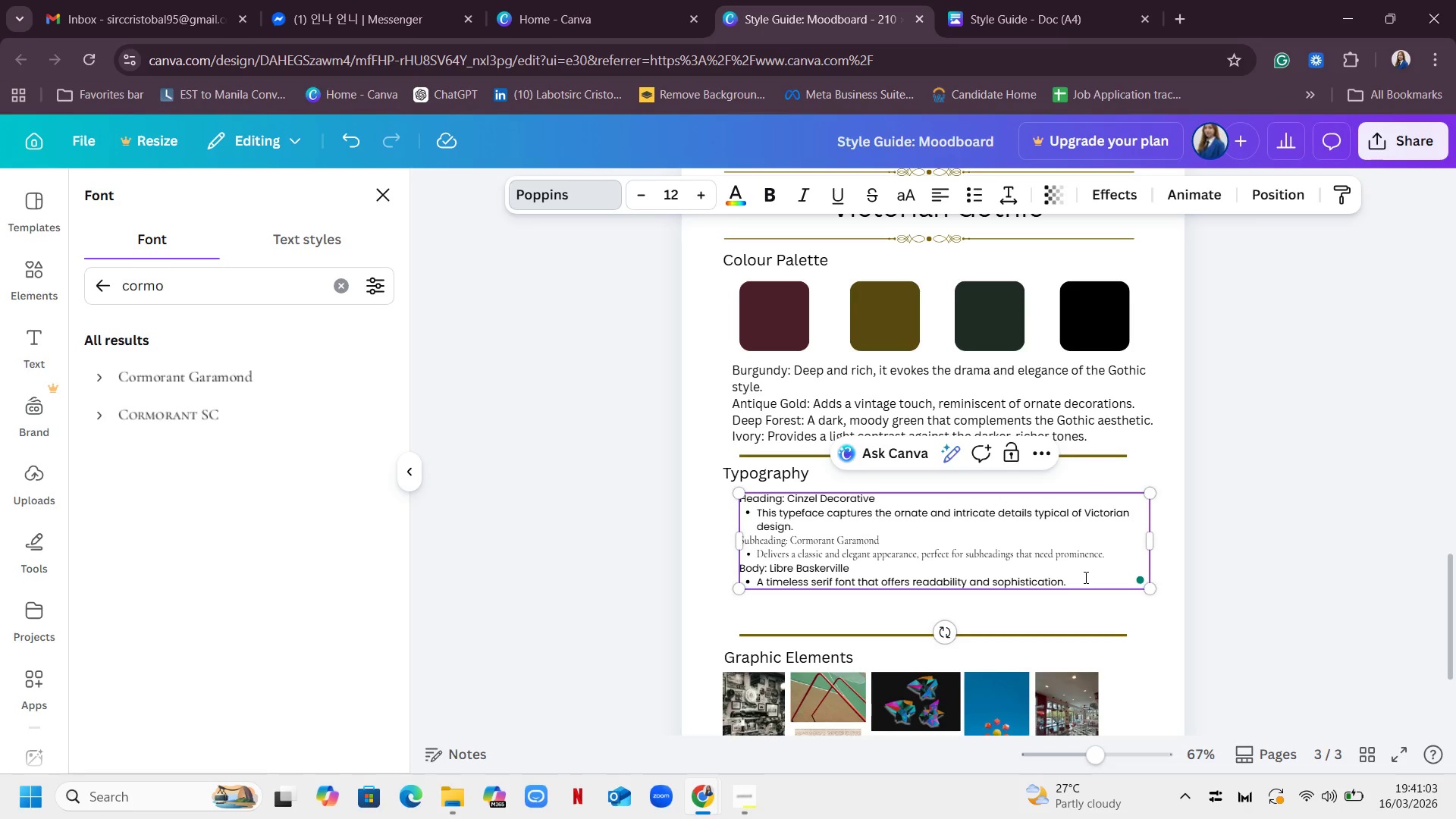 
left_click_drag(start_coordinate=[1081, 586], to_coordinate=[756, 574])
 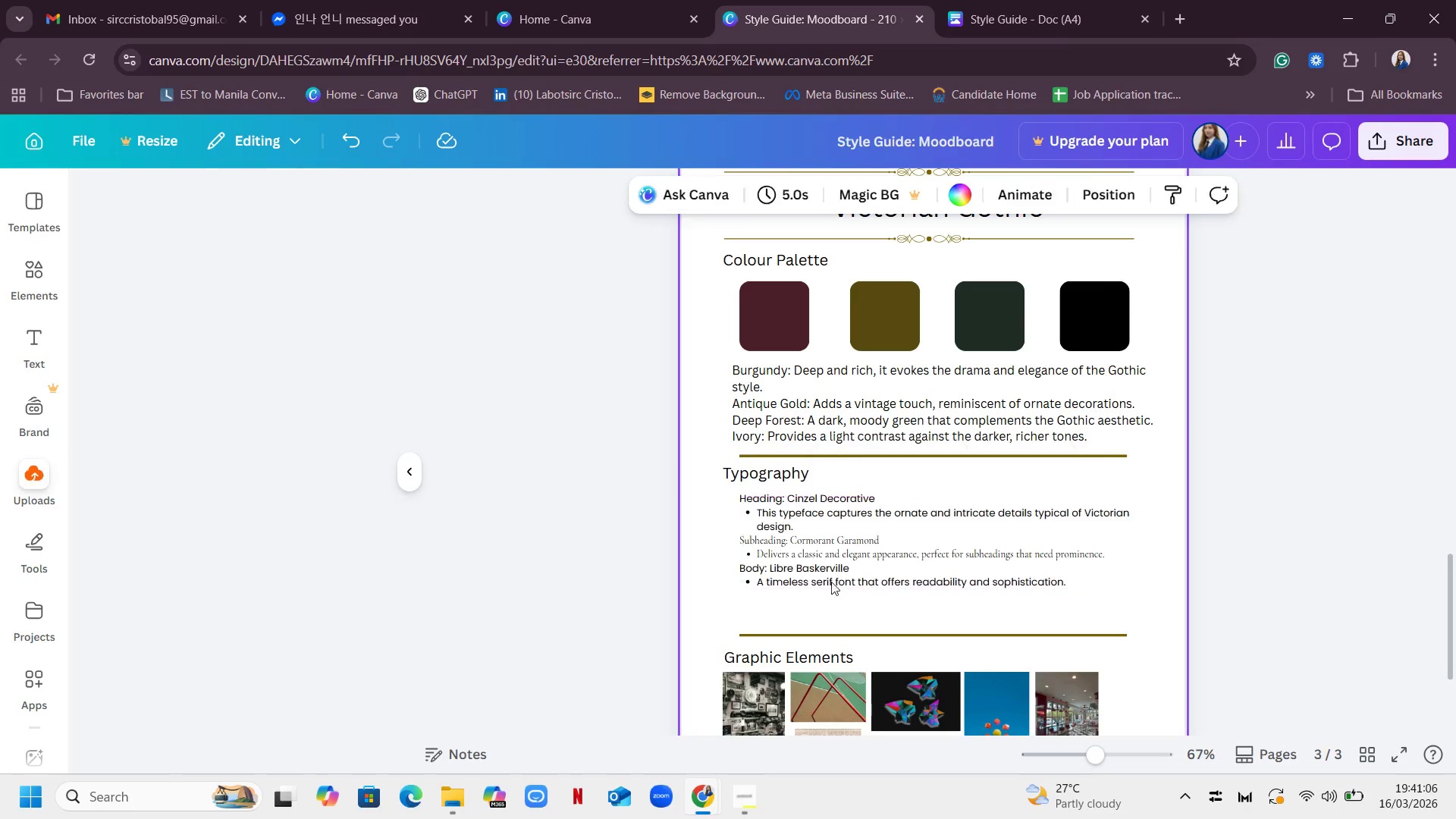 
double_click([831, 573])
 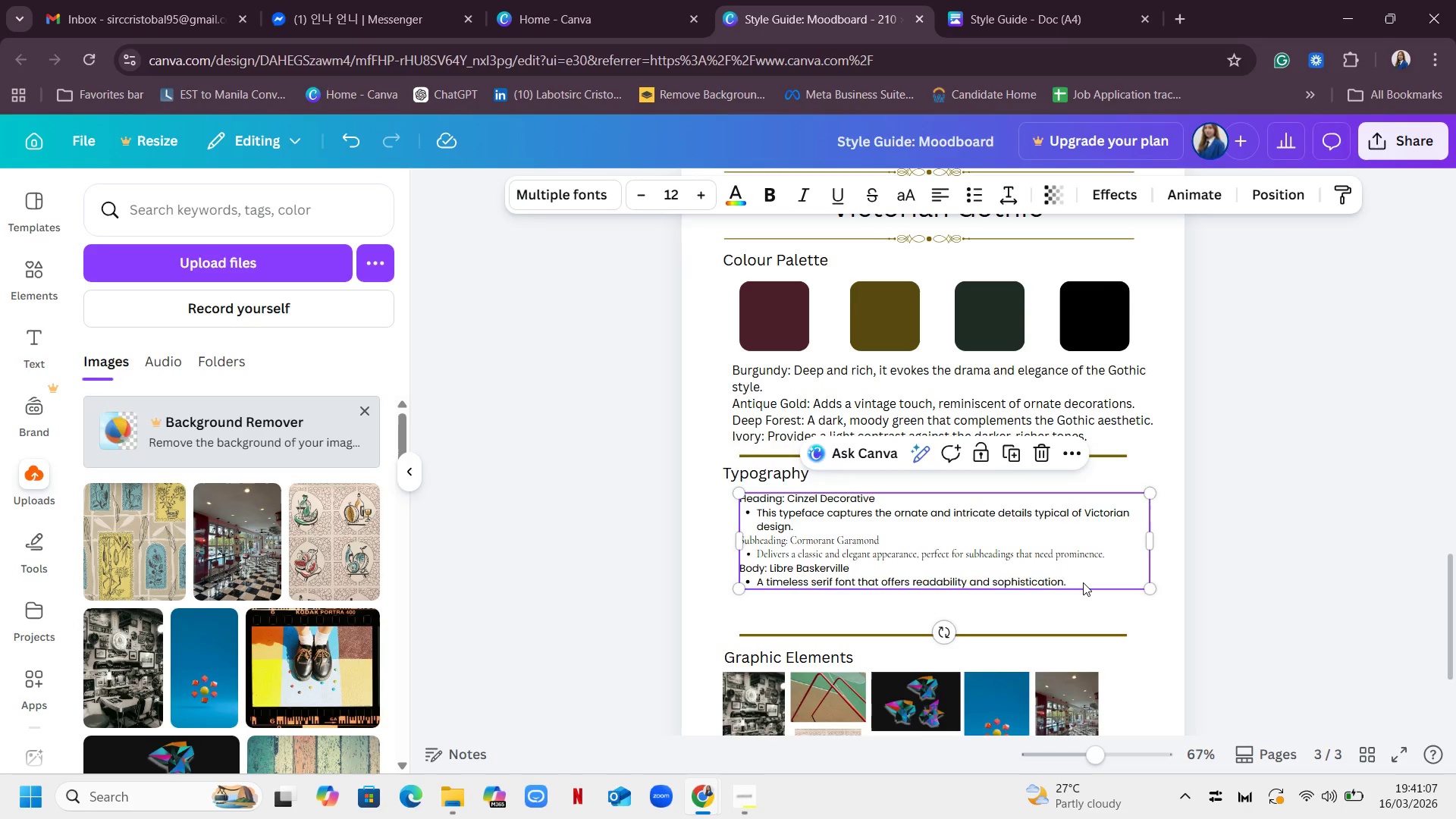 
left_click([1082, 582])
 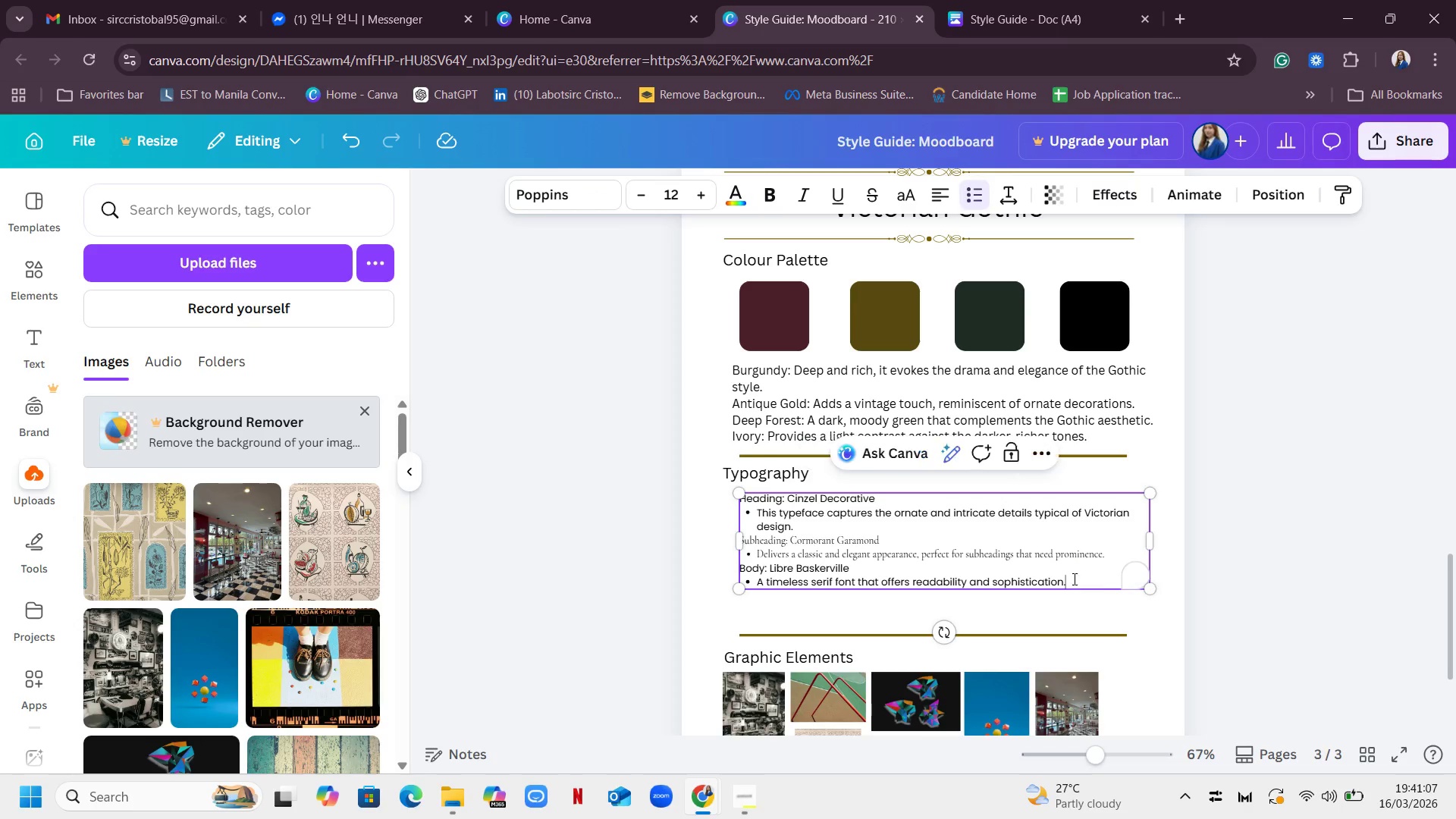 
left_click_drag(start_coordinate=[1073, 579], to_coordinate=[740, 566])
 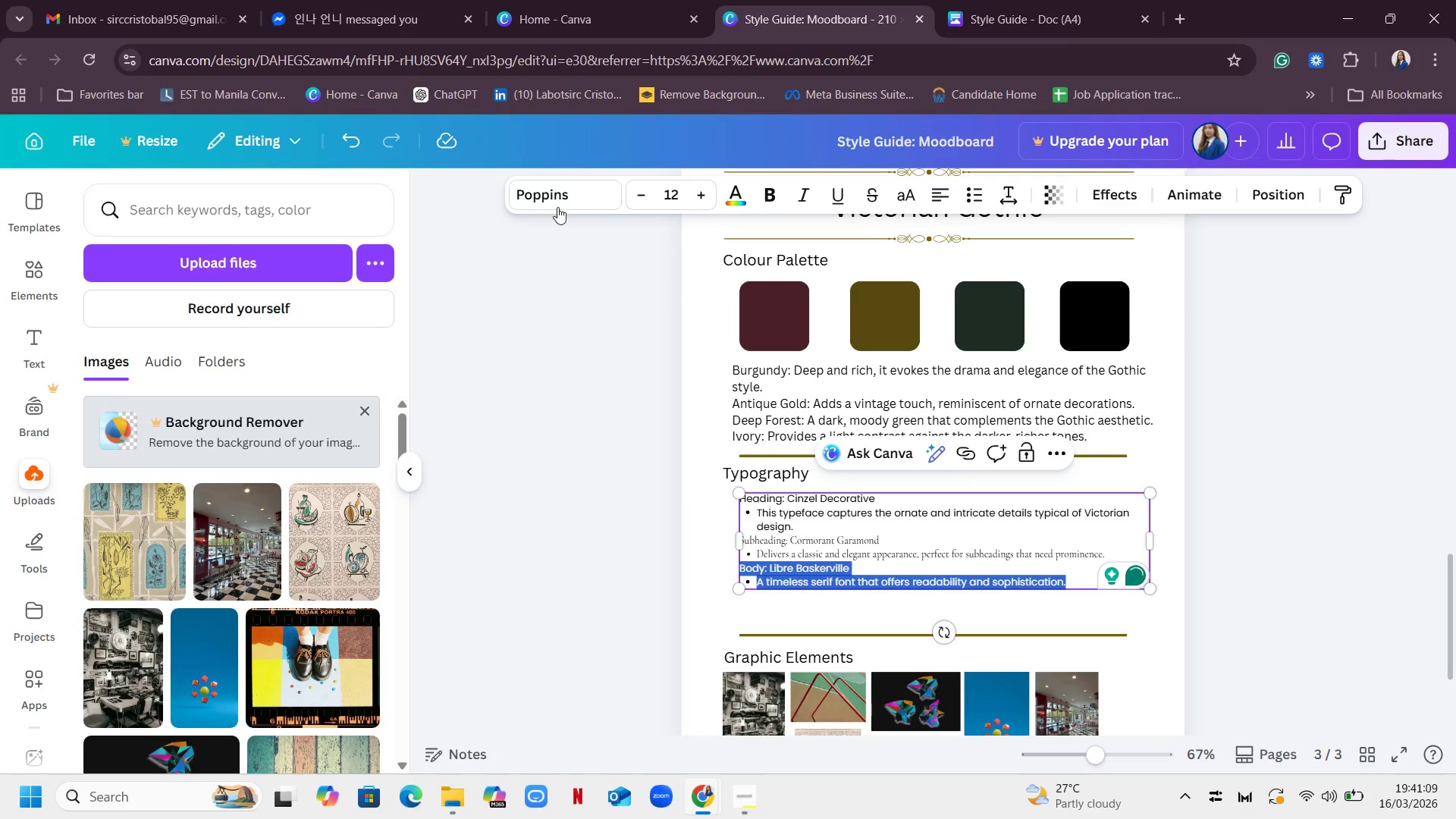 
left_click([556, 202])
 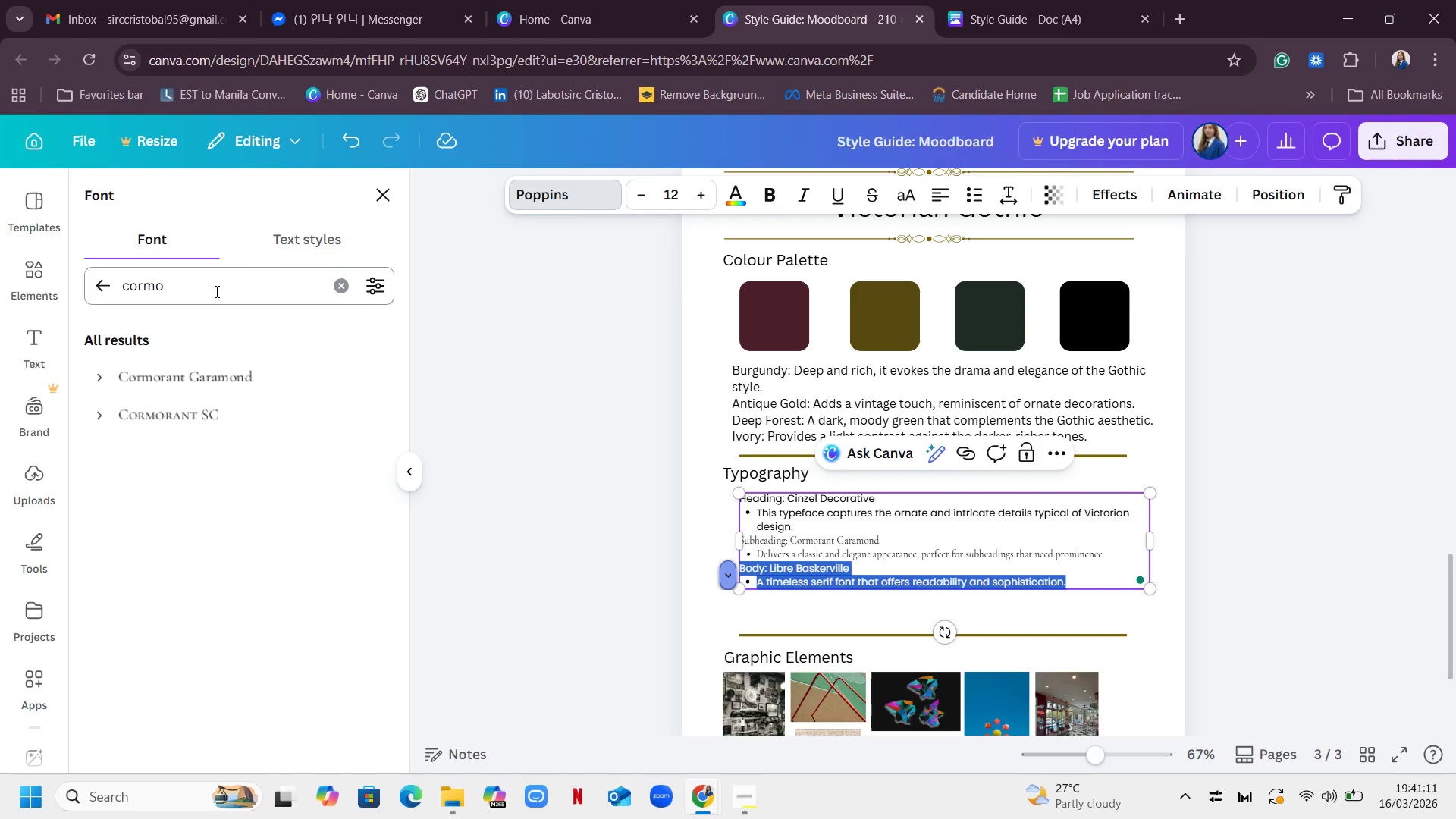 
left_click_drag(start_coordinate=[216, 290], to_coordinate=[0, 290])
 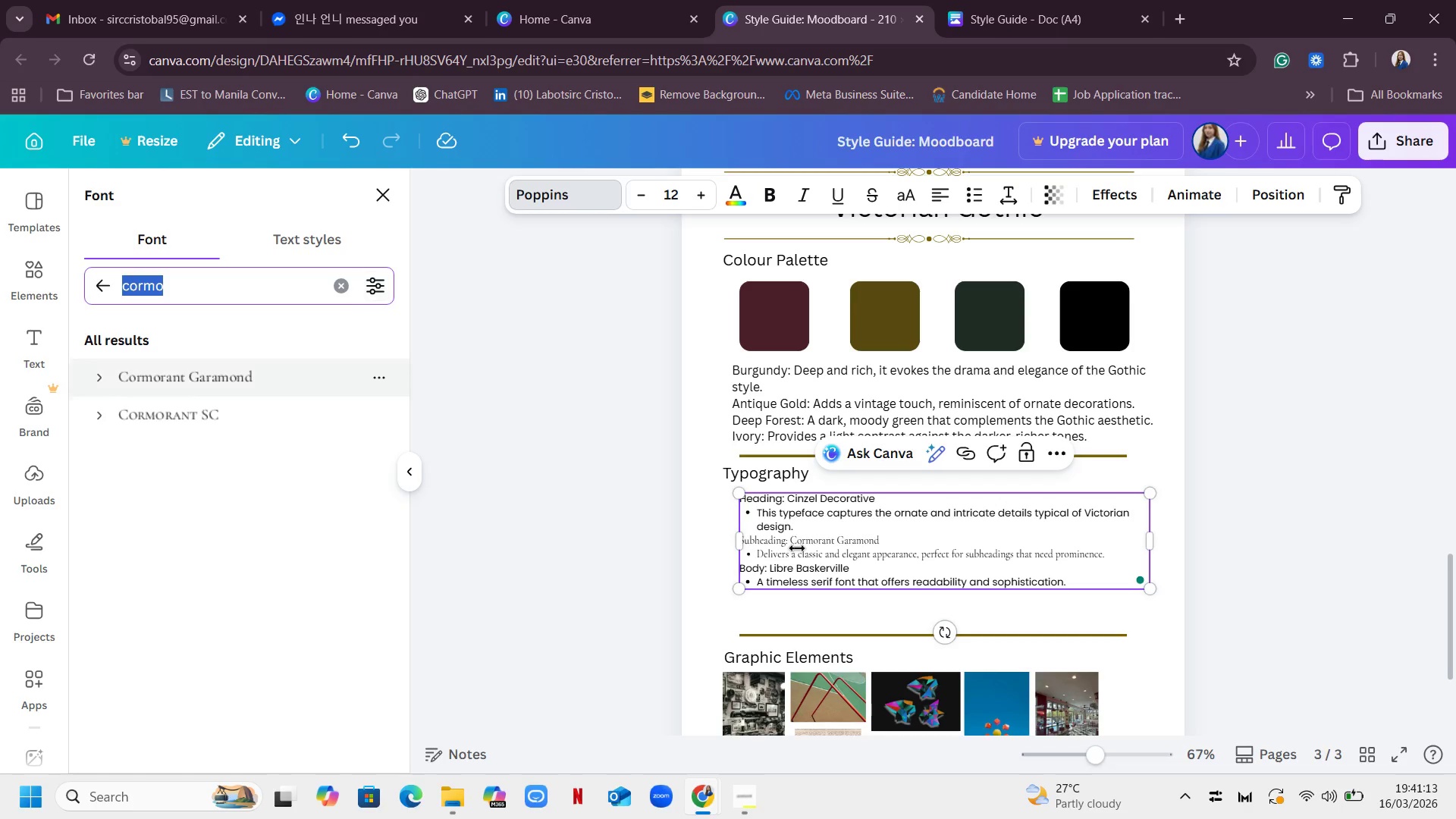 
left_click([894, 578])
 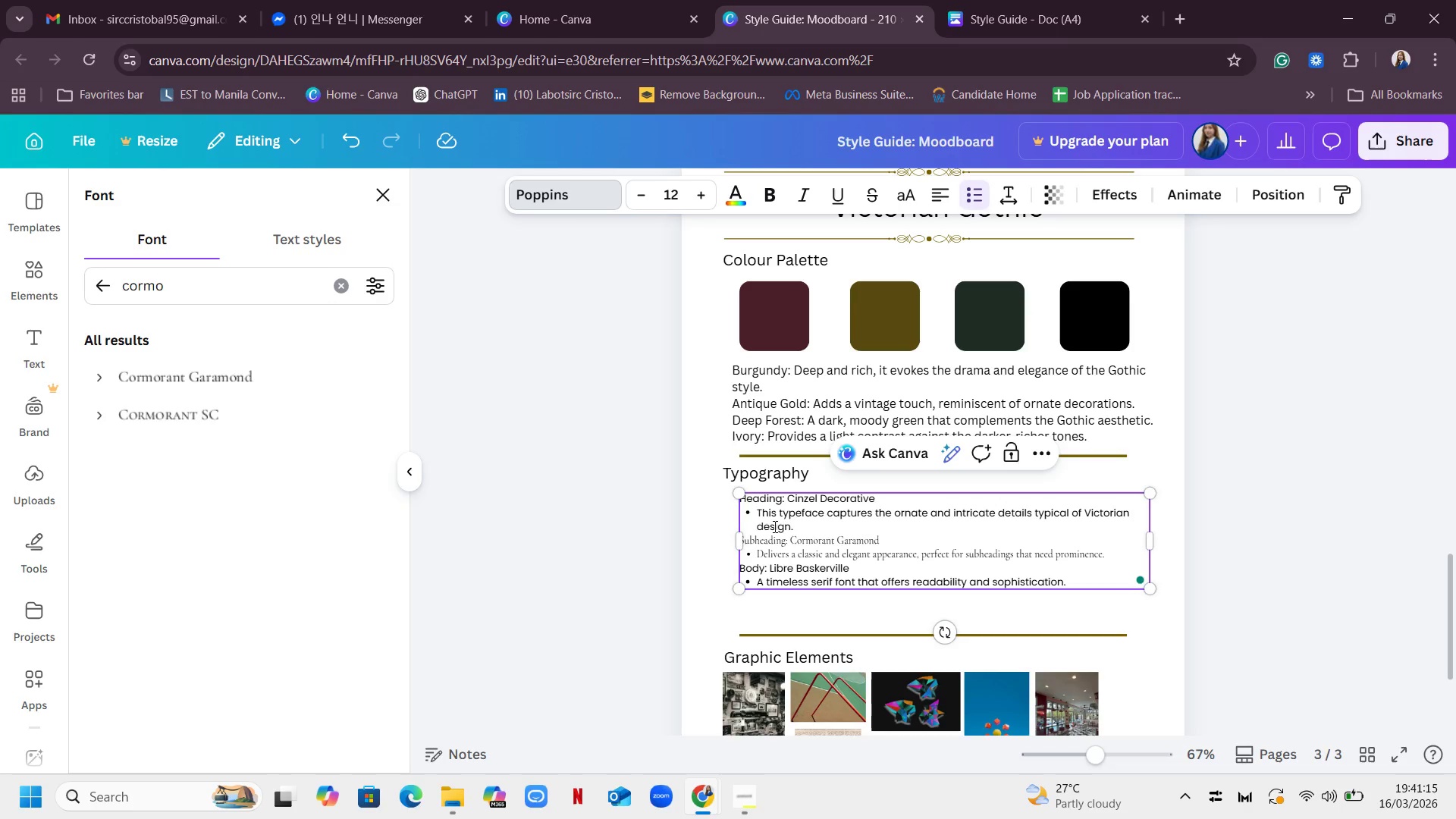 
left_click_drag(start_coordinate=[799, 525], to_coordinate=[745, 497])
 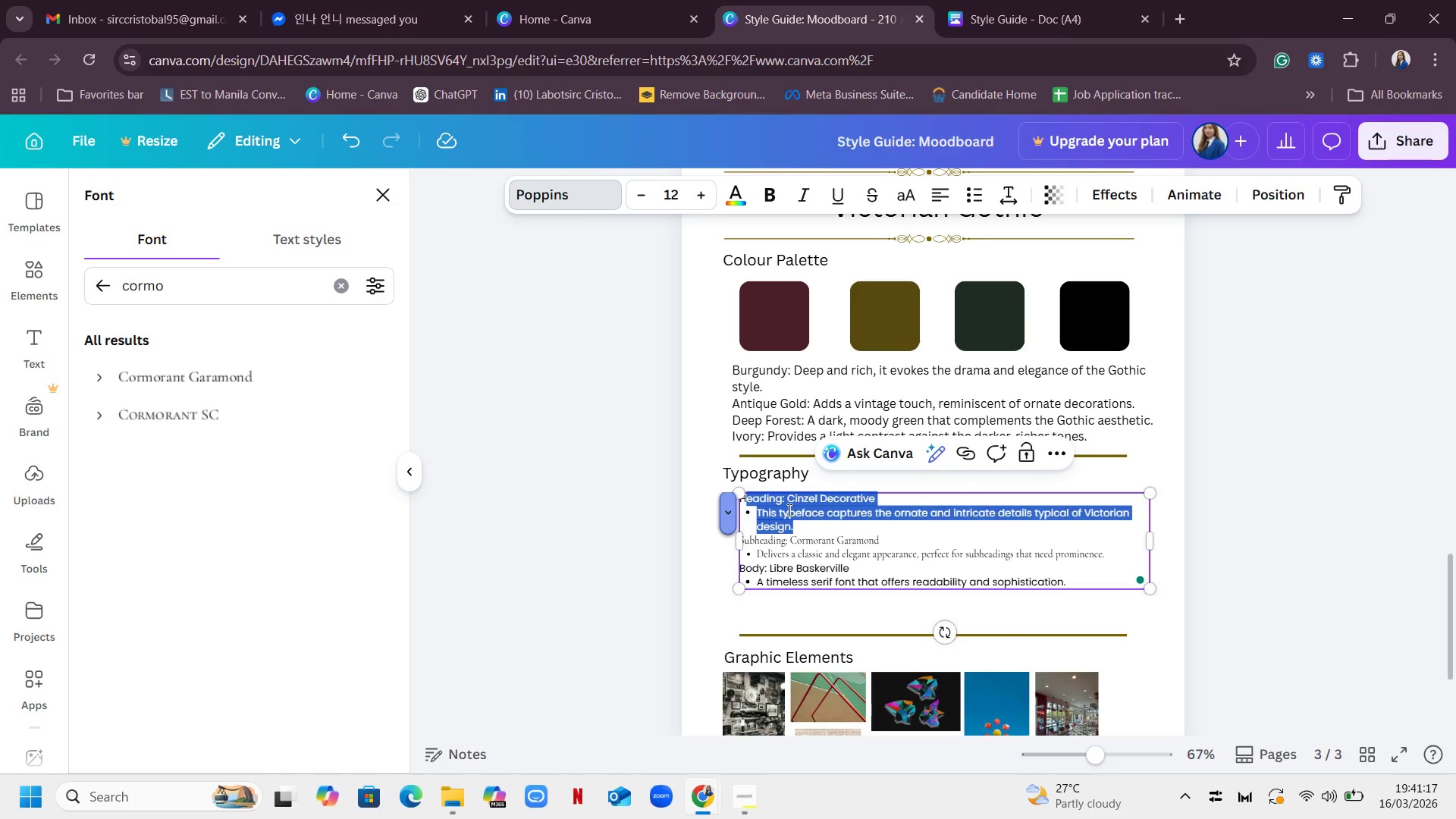 
left_click([788, 519])
 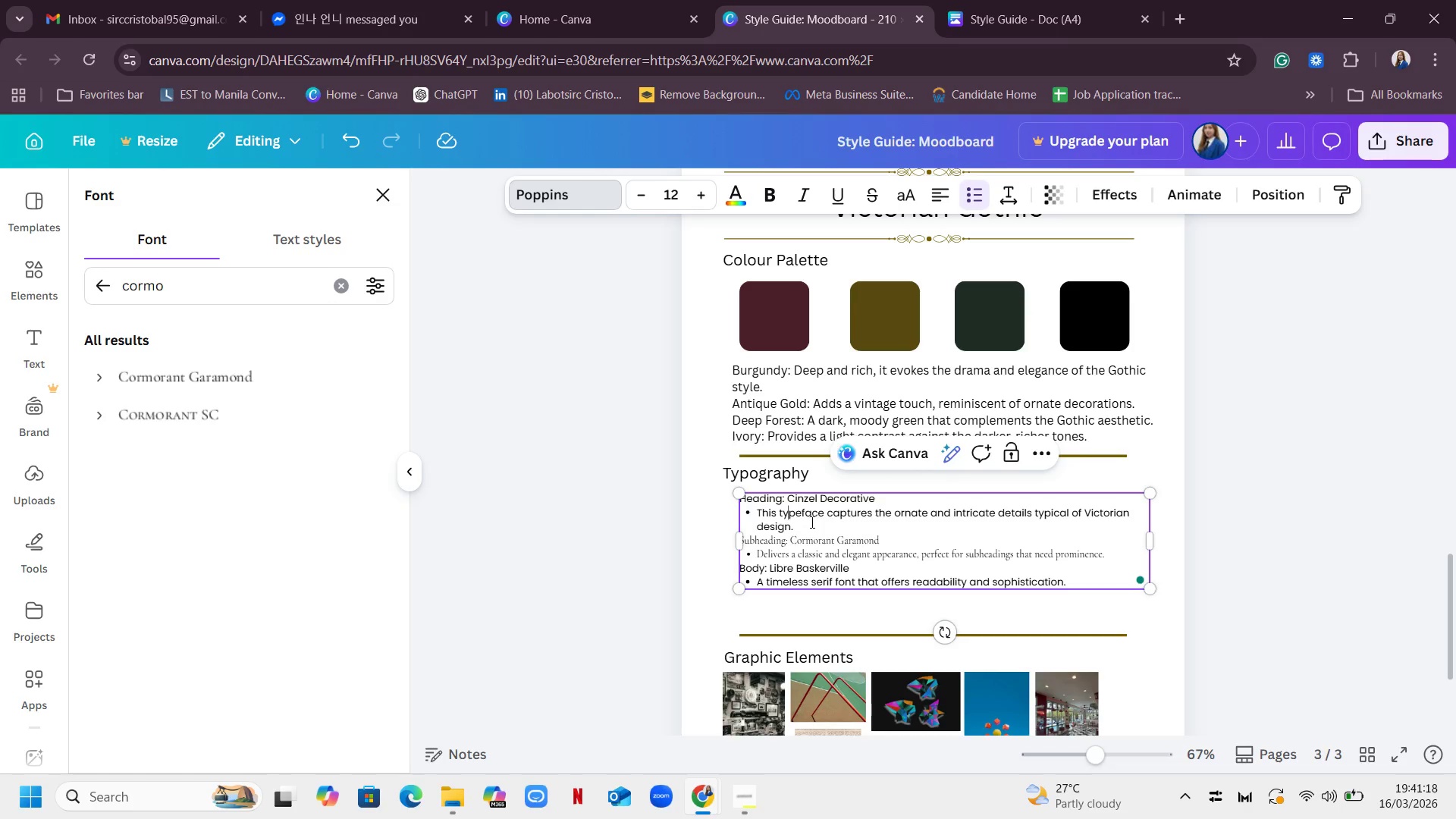 
left_click_drag(start_coordinate=[811, 522], to_coordinate=[739, 491])
 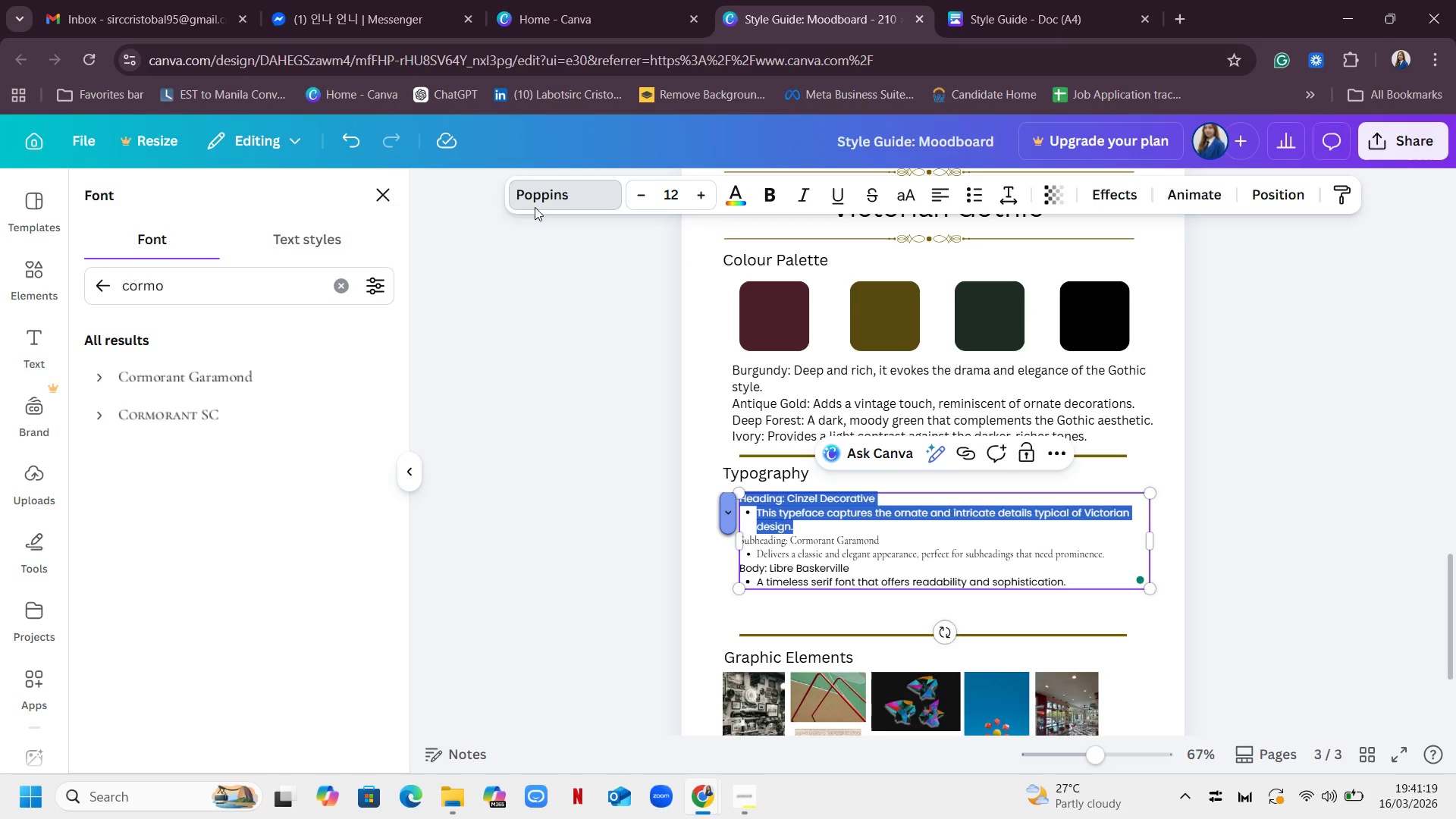 
left_click([544, 198])
 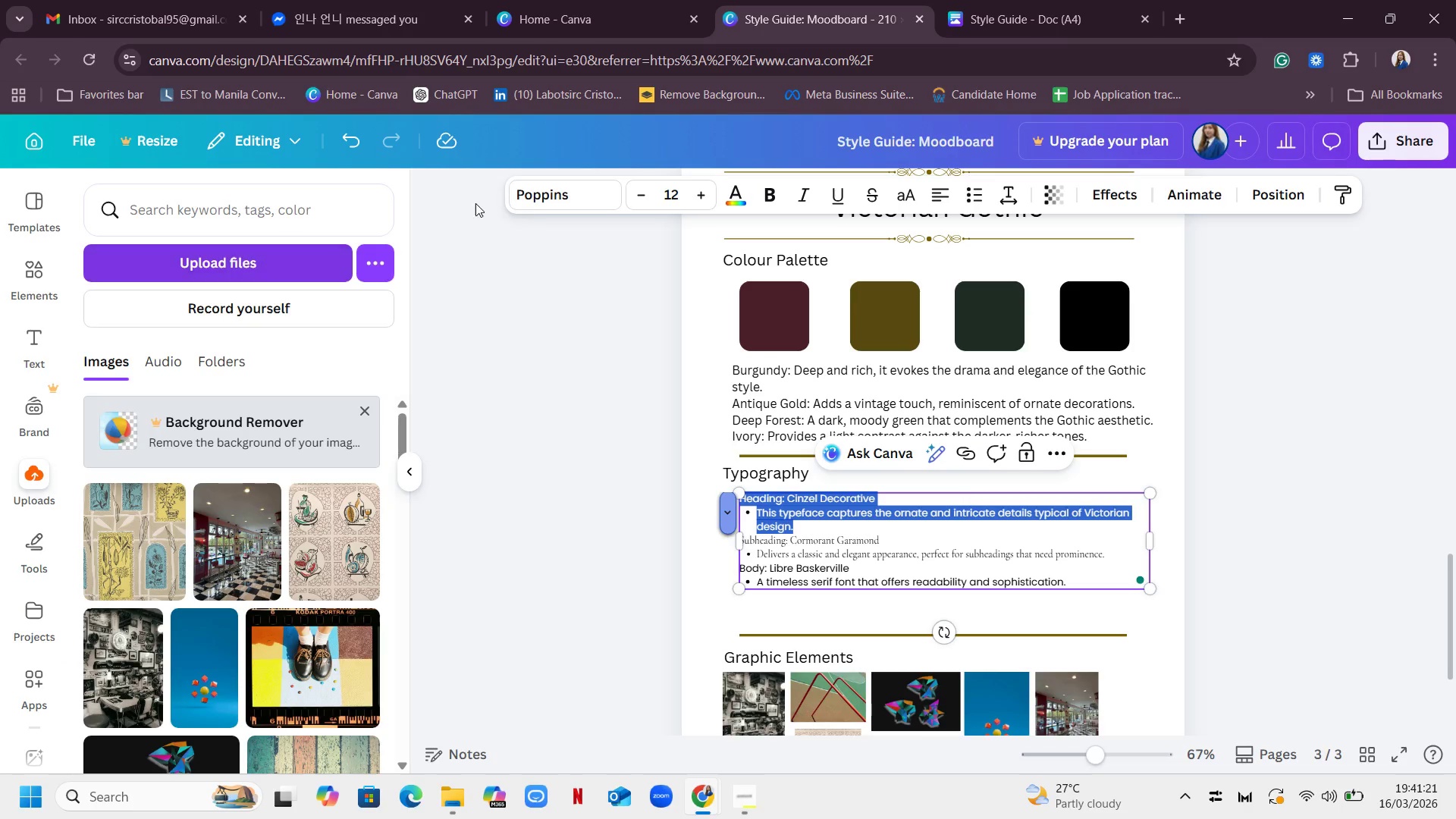 
left_click([557, 187])
 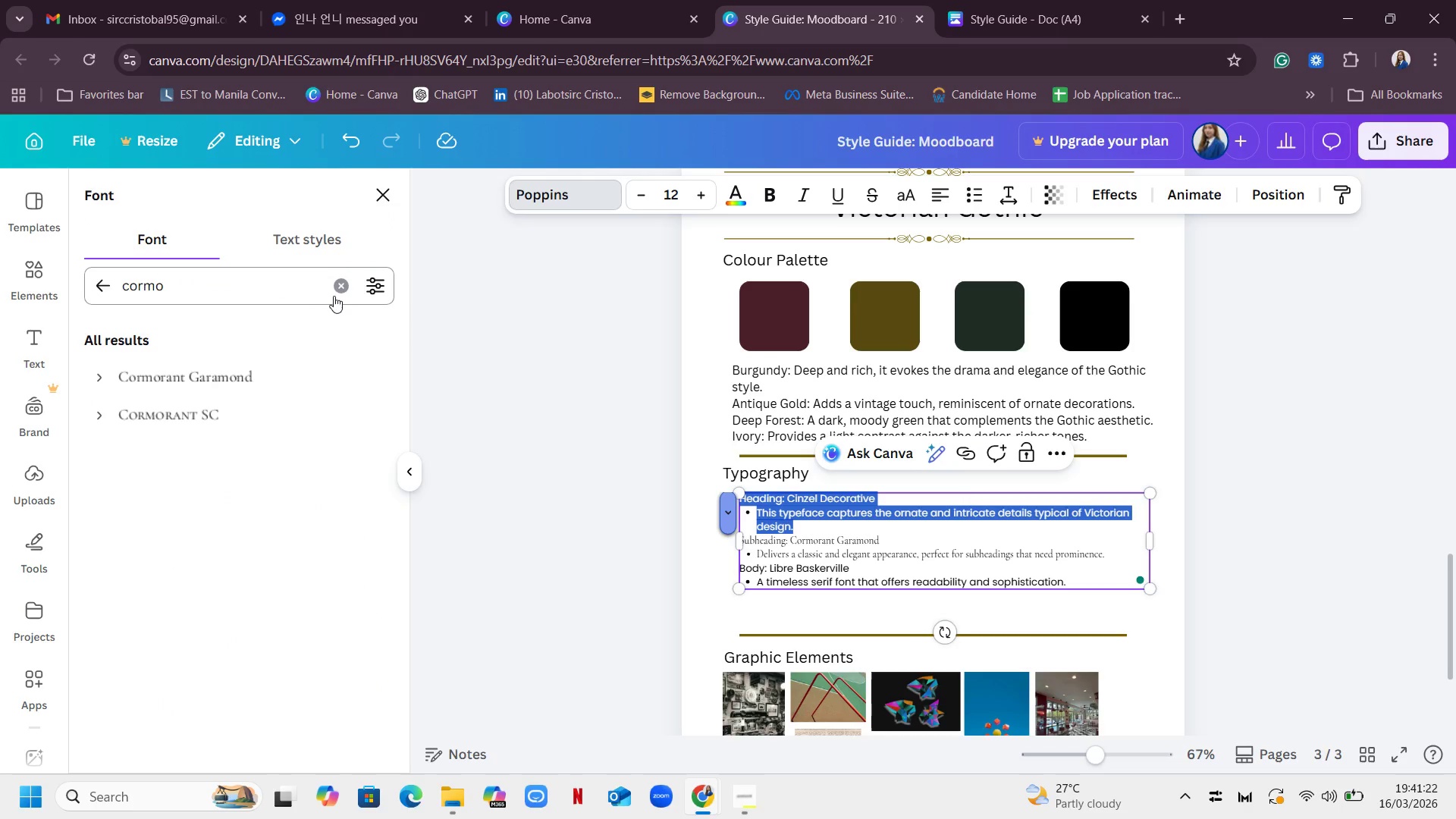 
left_click([338, 287])
 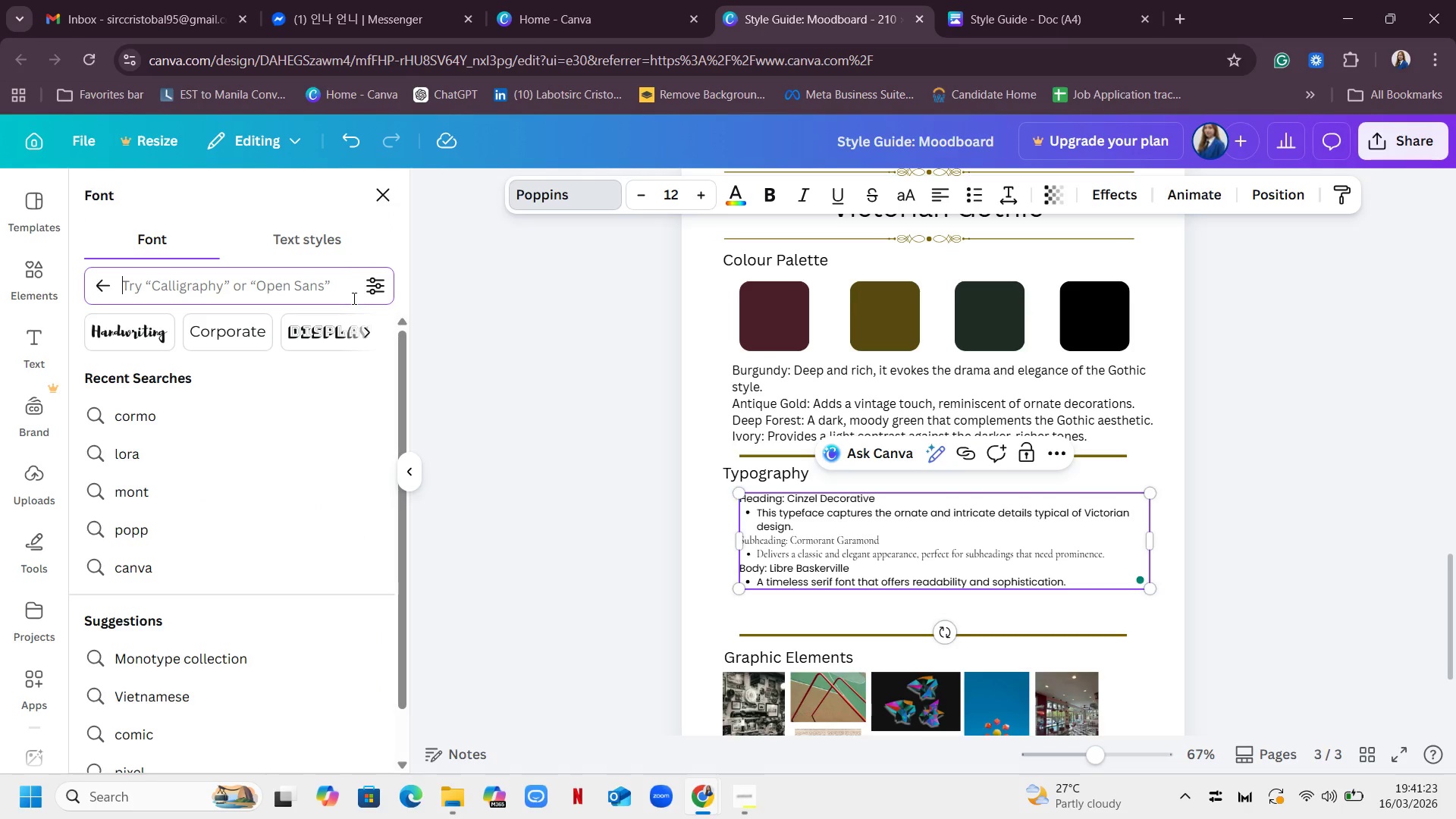 
type(cinx)
key(Backspace)
type(z)
 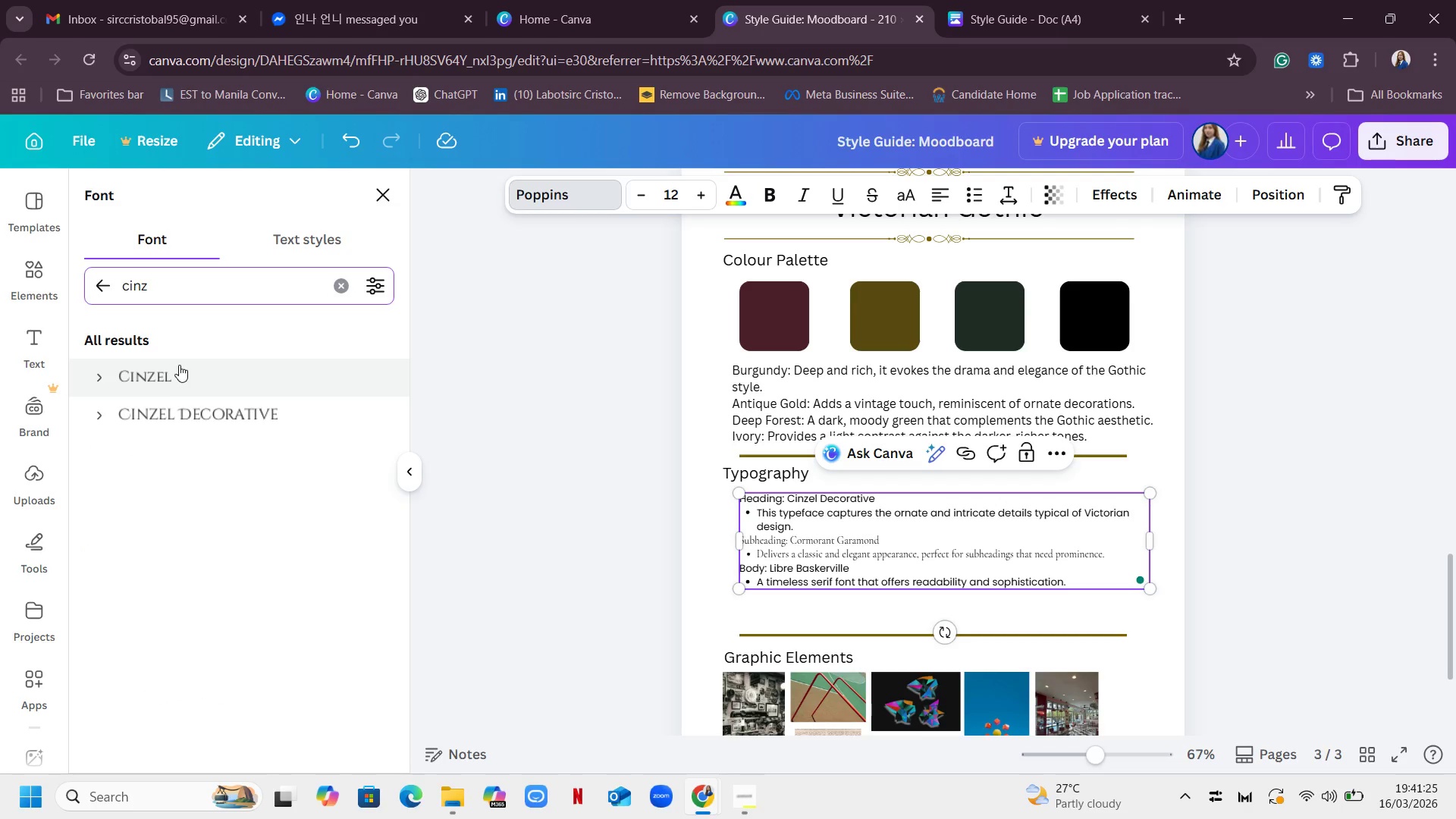 
left_click([175, 362])
 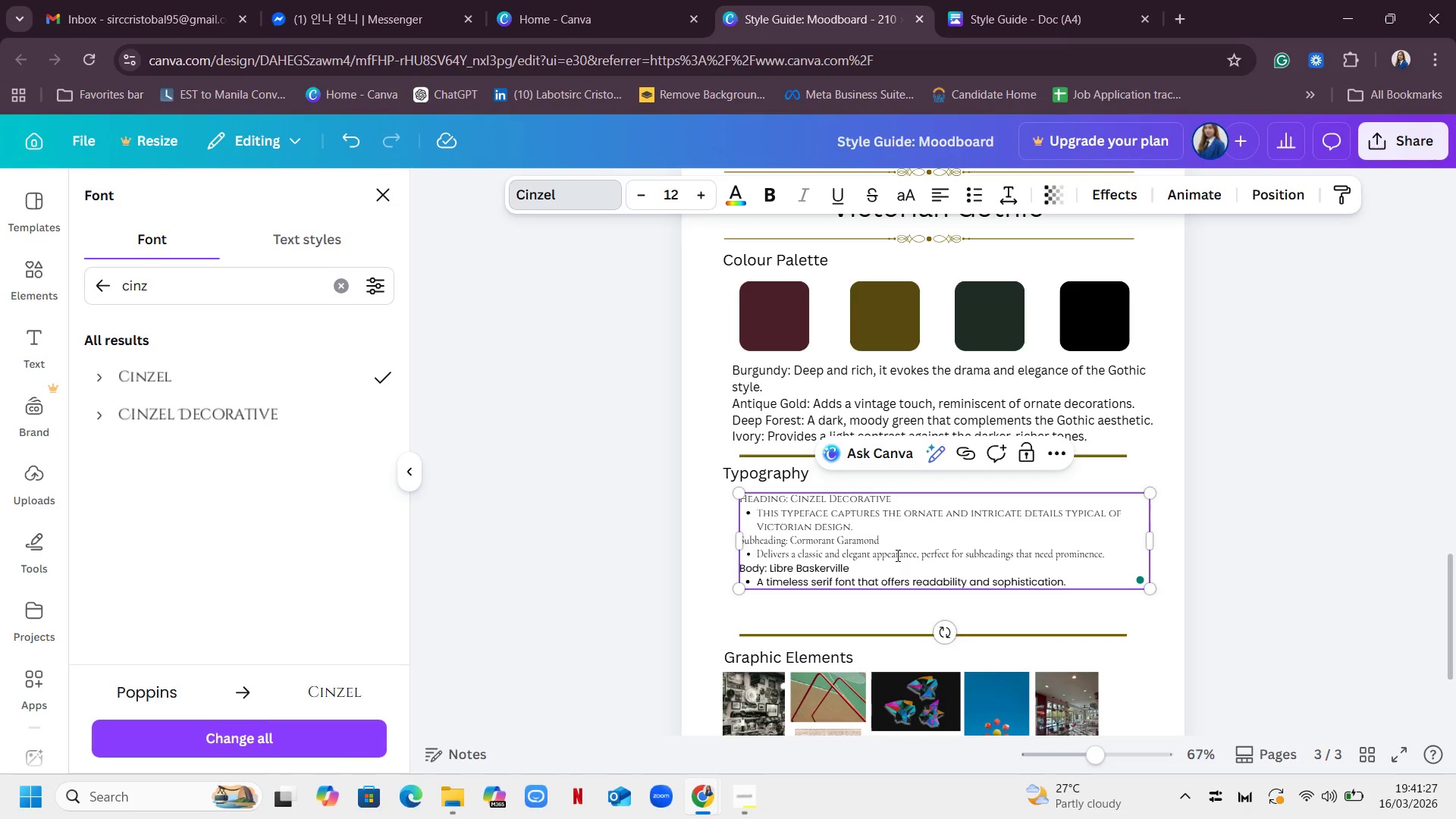 
left_click([873, 563])
 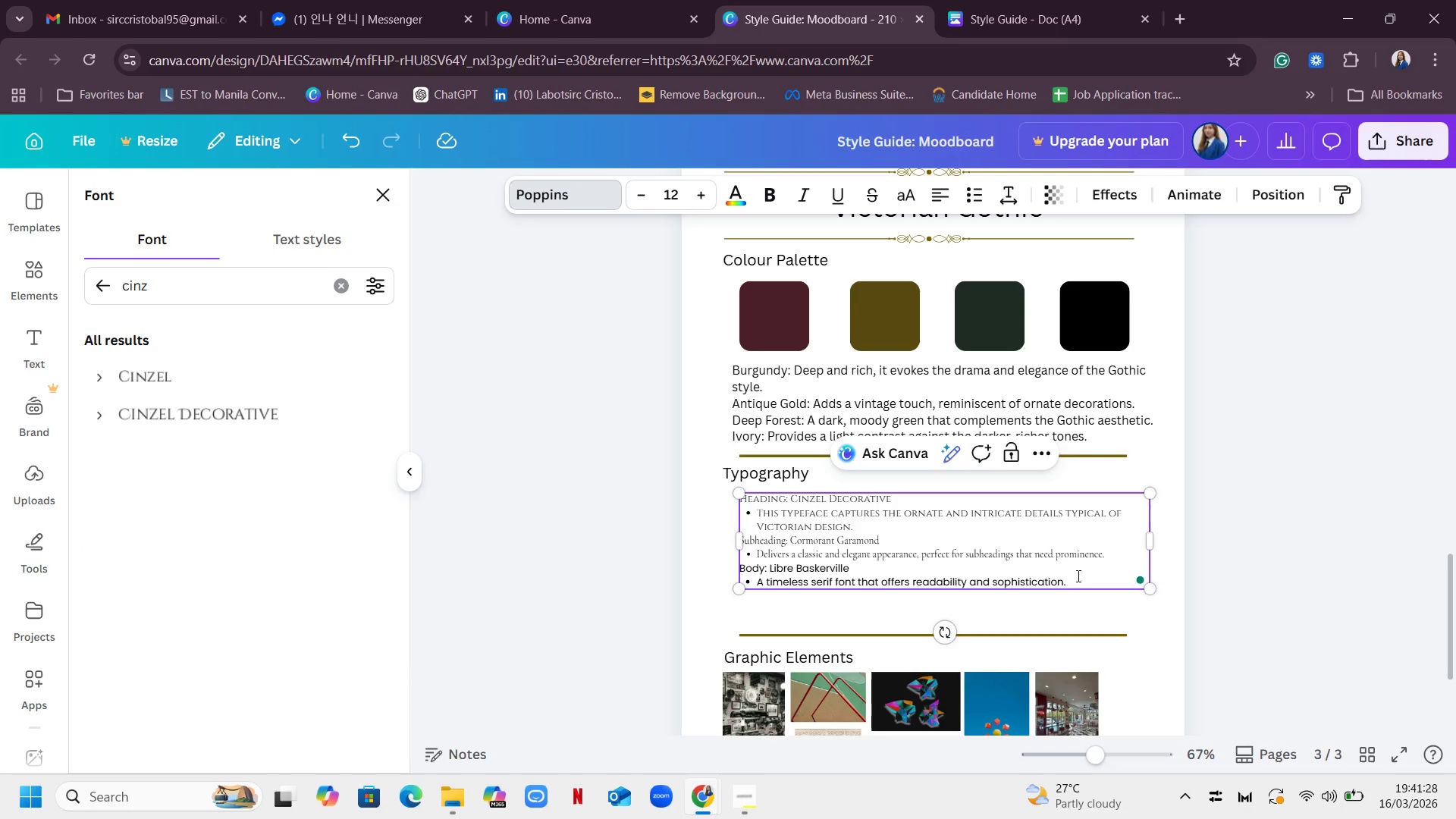 
left_click_drag(start_coordinate=[1076, 575], to_coordinate=[1056, 578])
 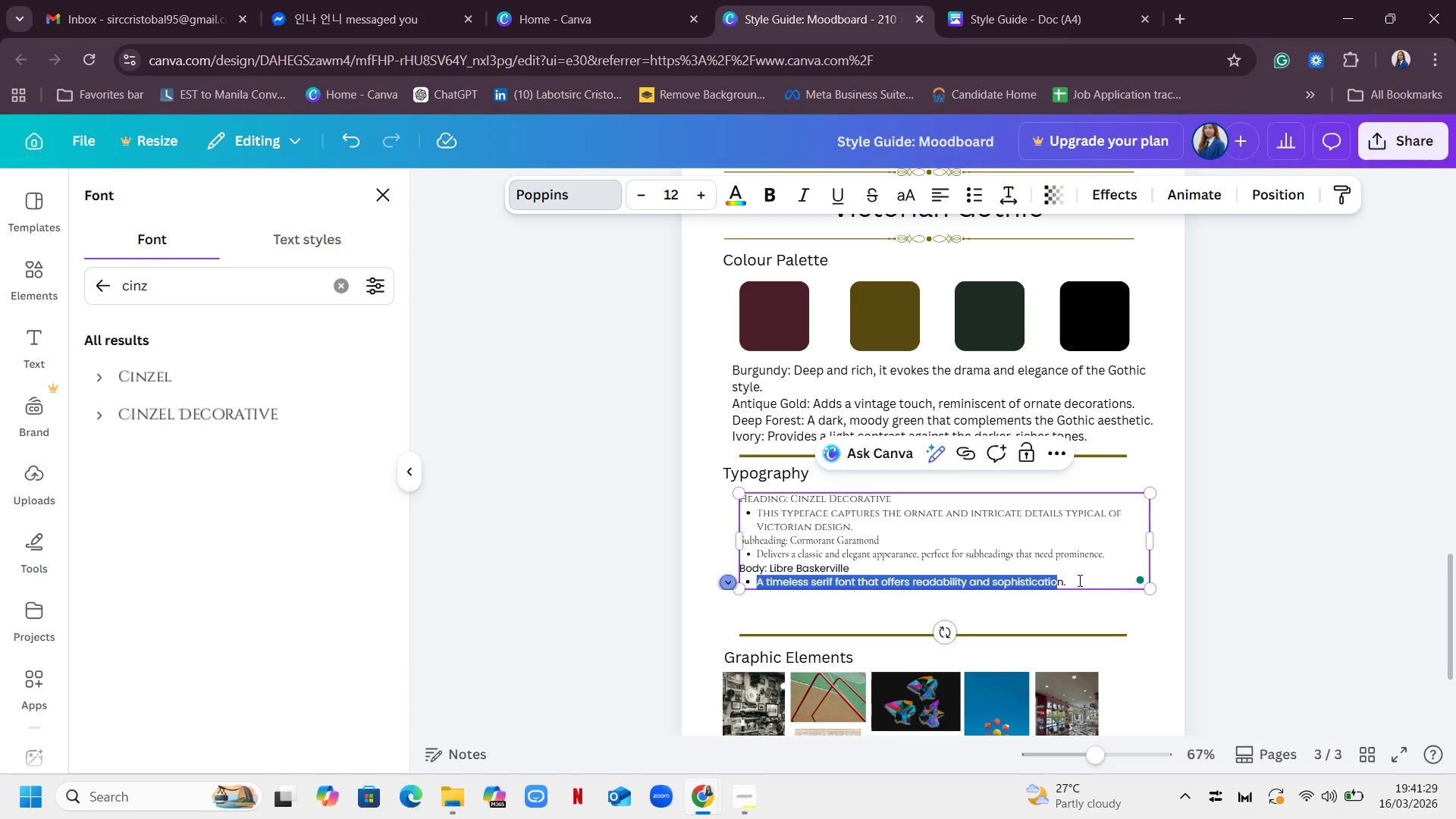 
left_click([1080, 580])
 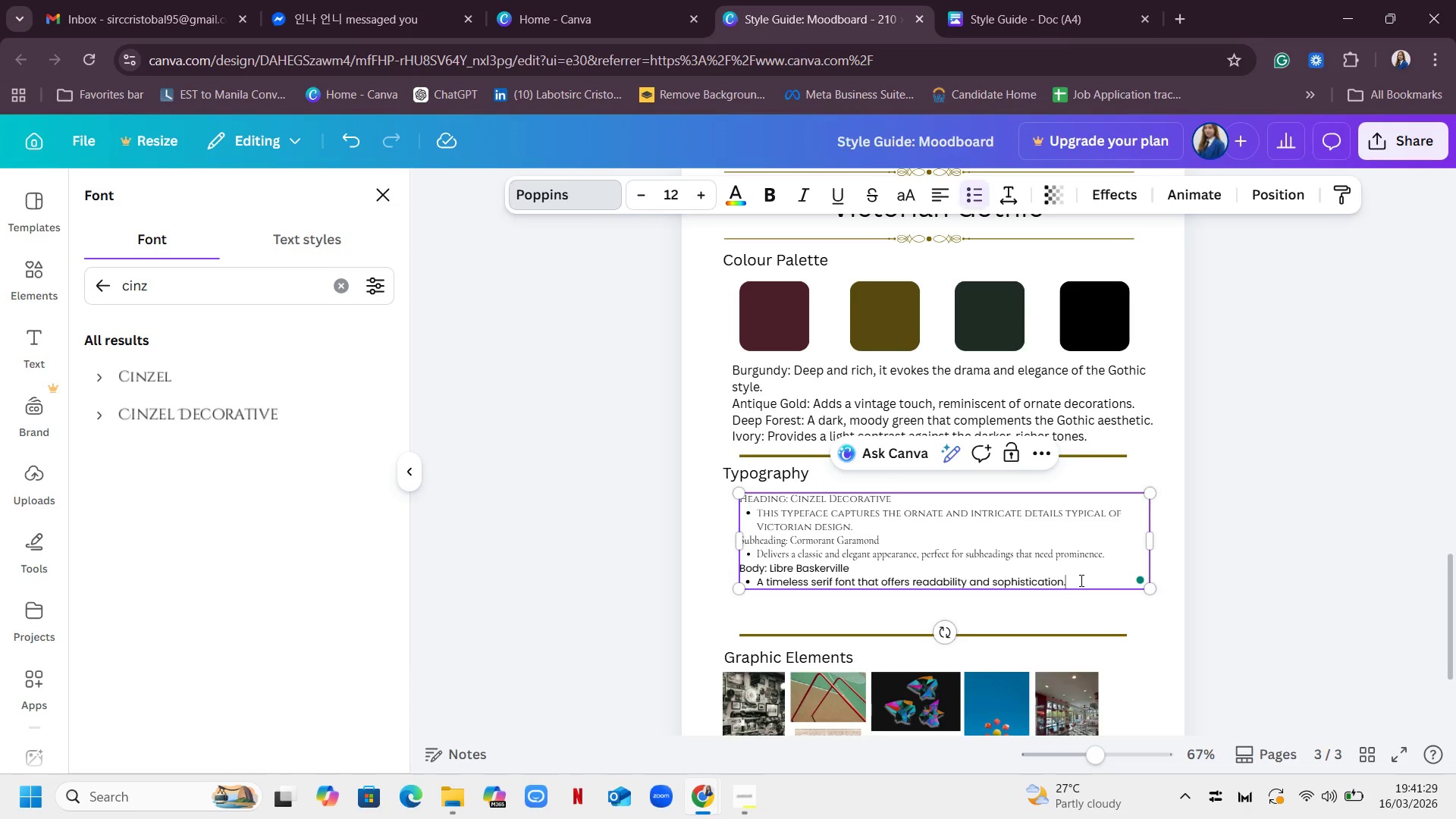 
left_click_drag(start_coordinate=[1080, 580], to_coordinate=[741, 571])
 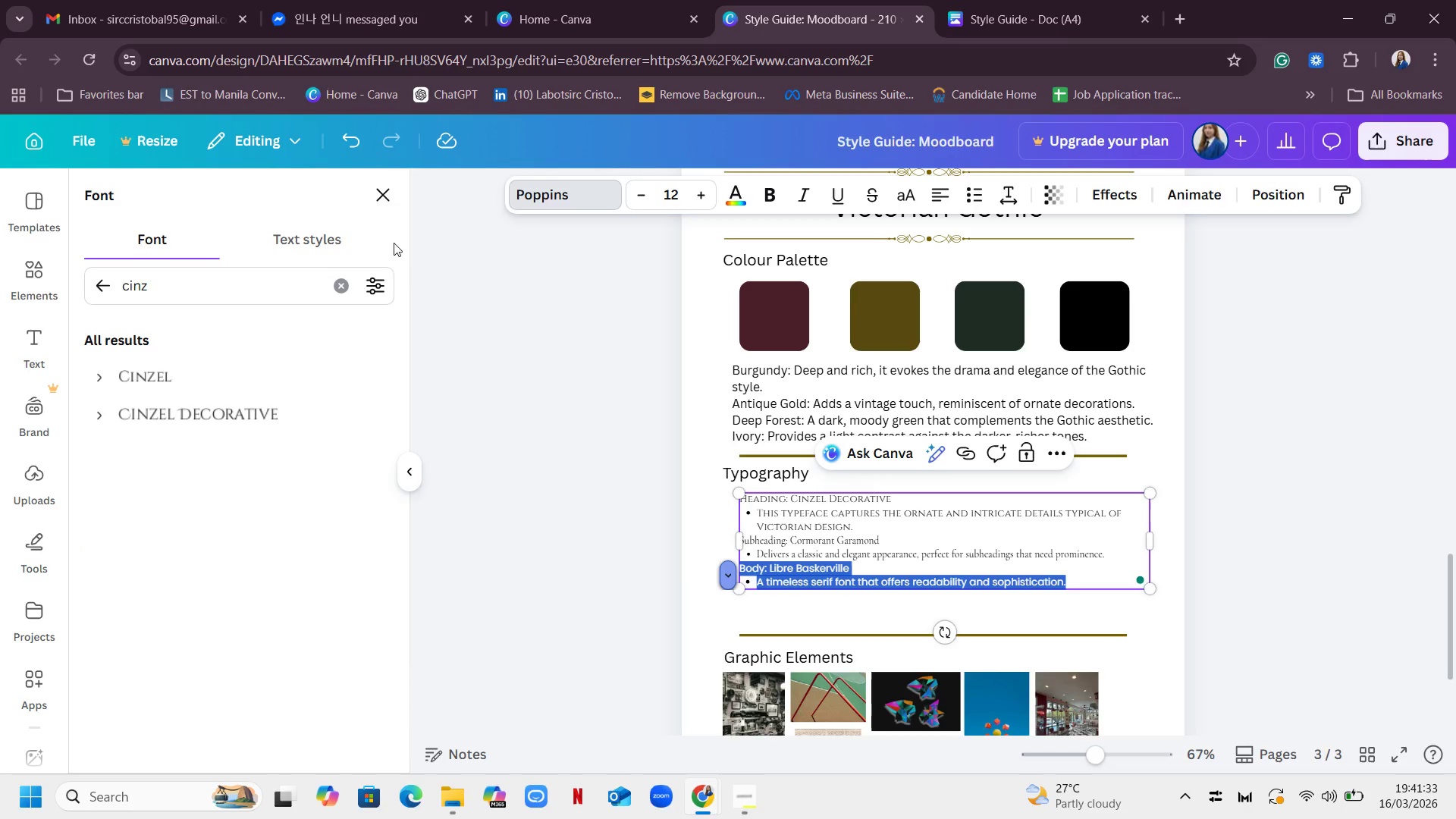 
left_click([334, 290])
 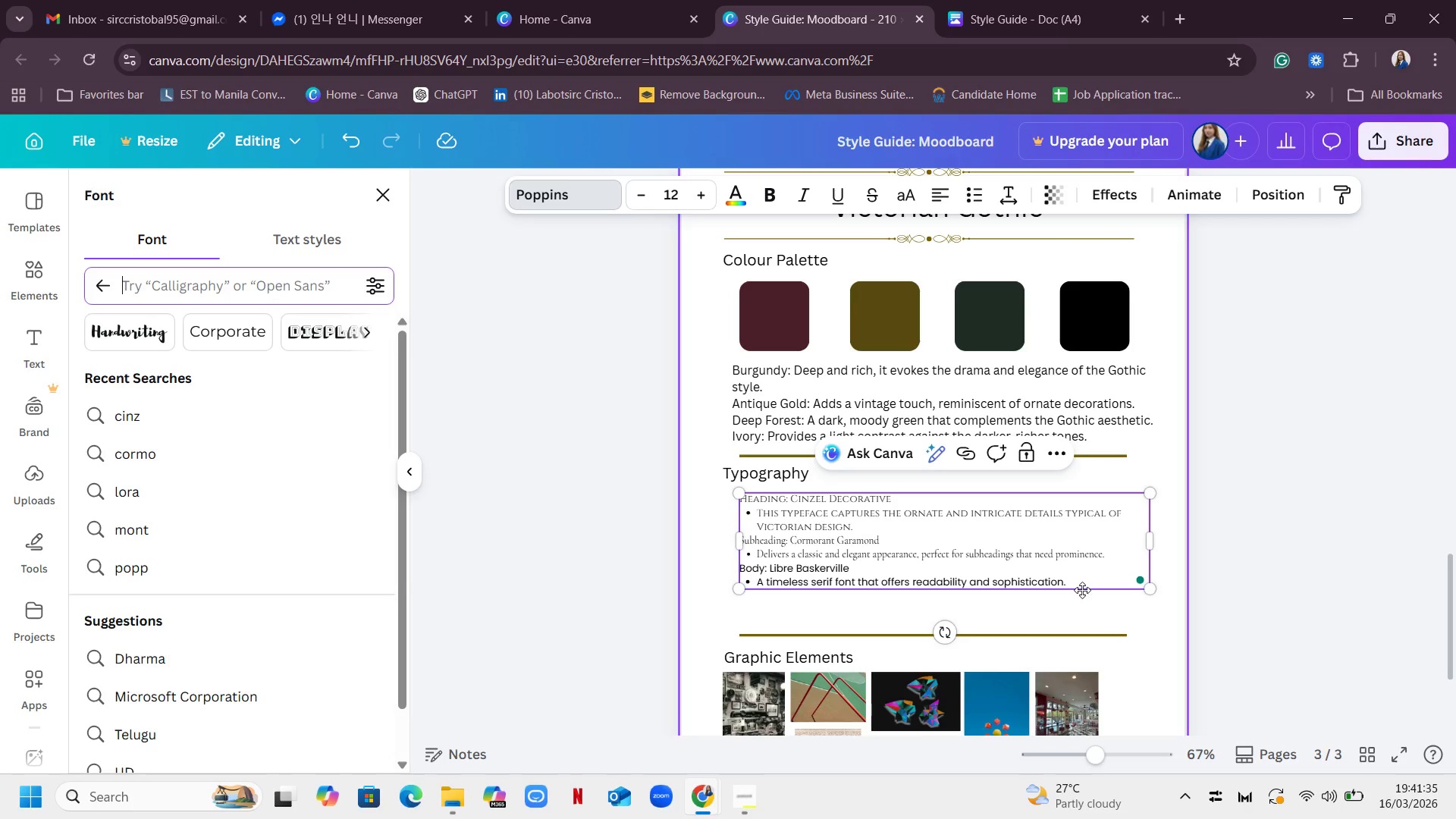 
left_click_drag(start_coordinate=[1080, 582], to_coordinate=[742, 569])
 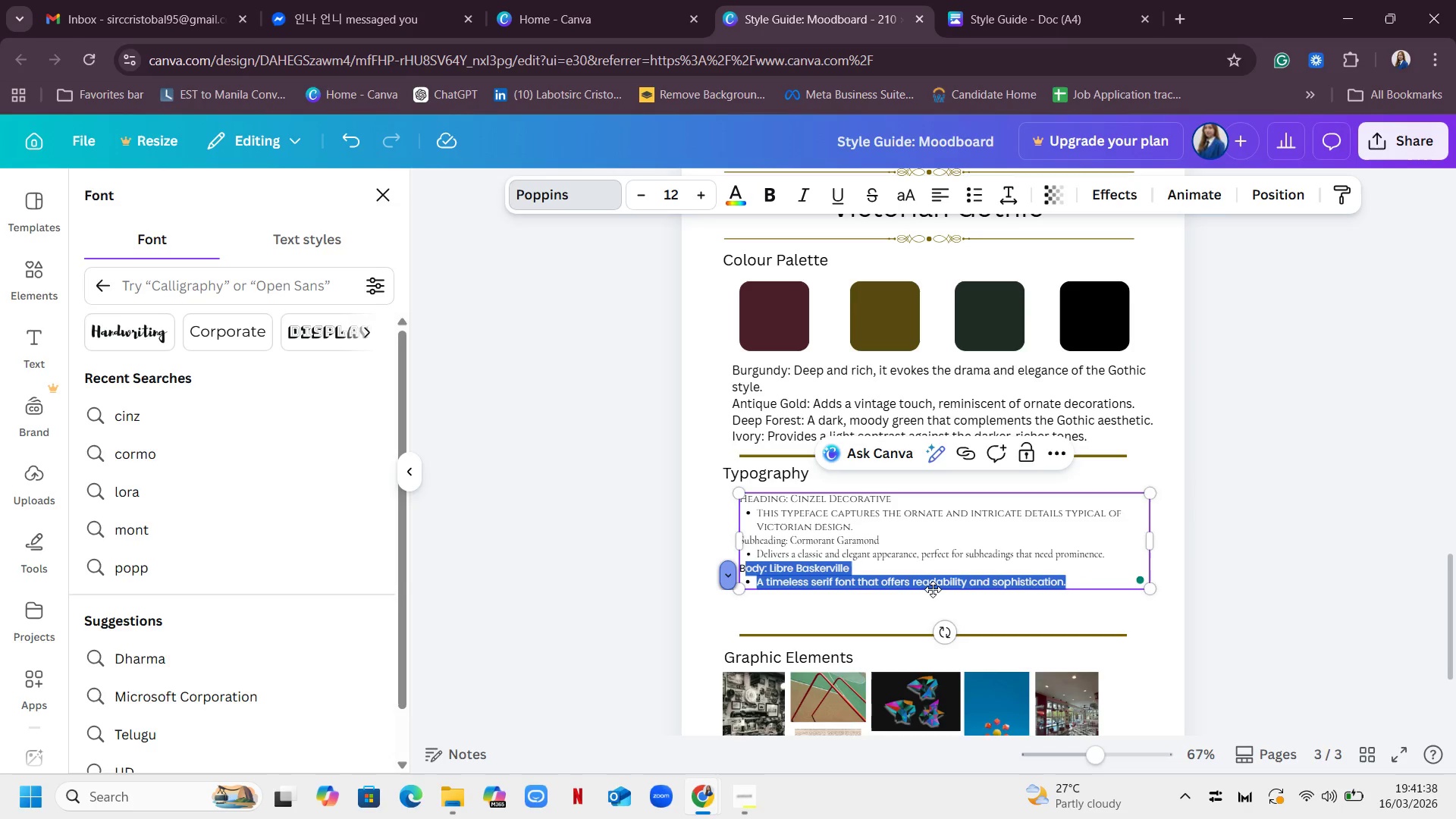 
left_click([933, 589])
 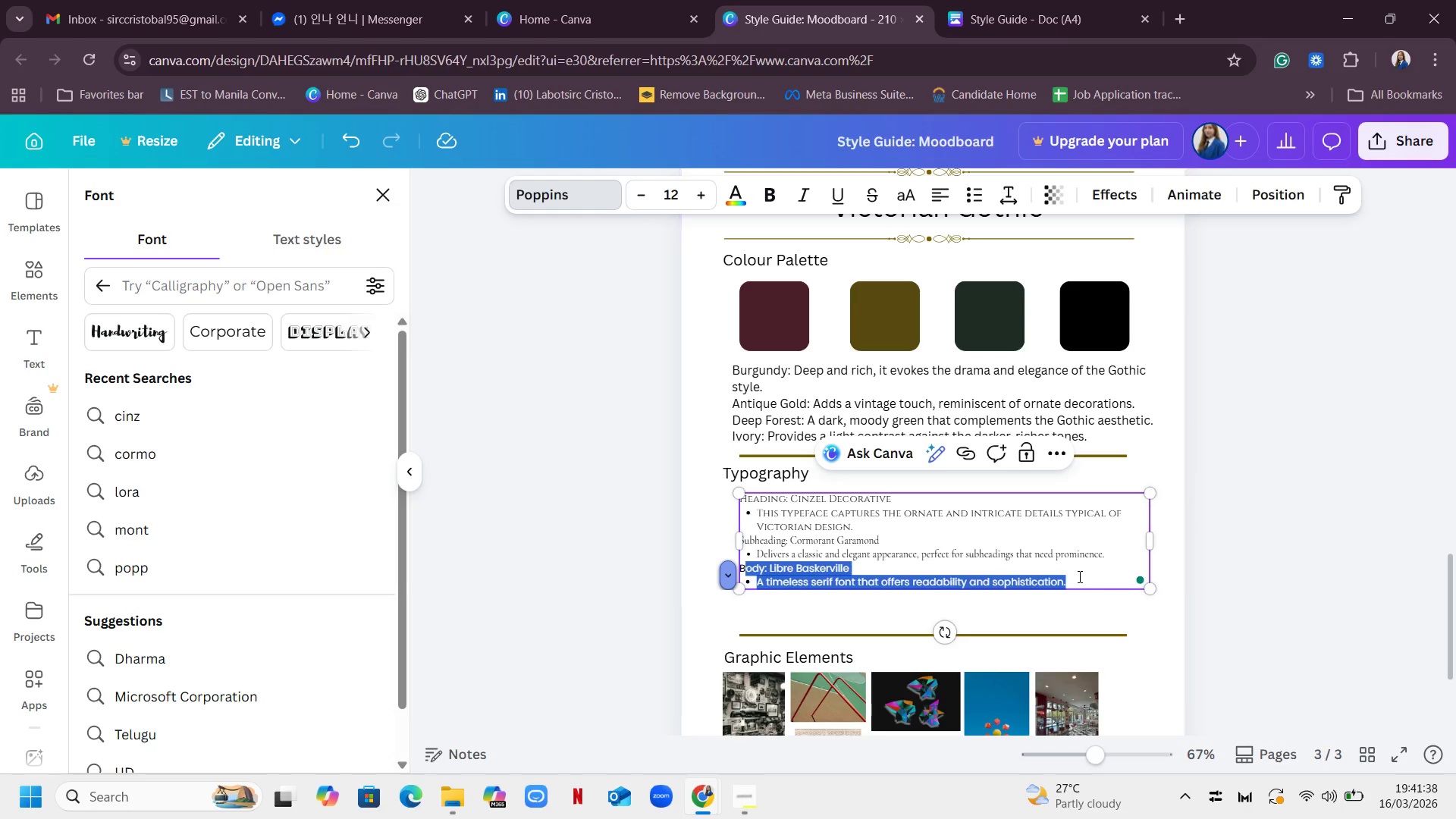 
left_click([1080, 575])
 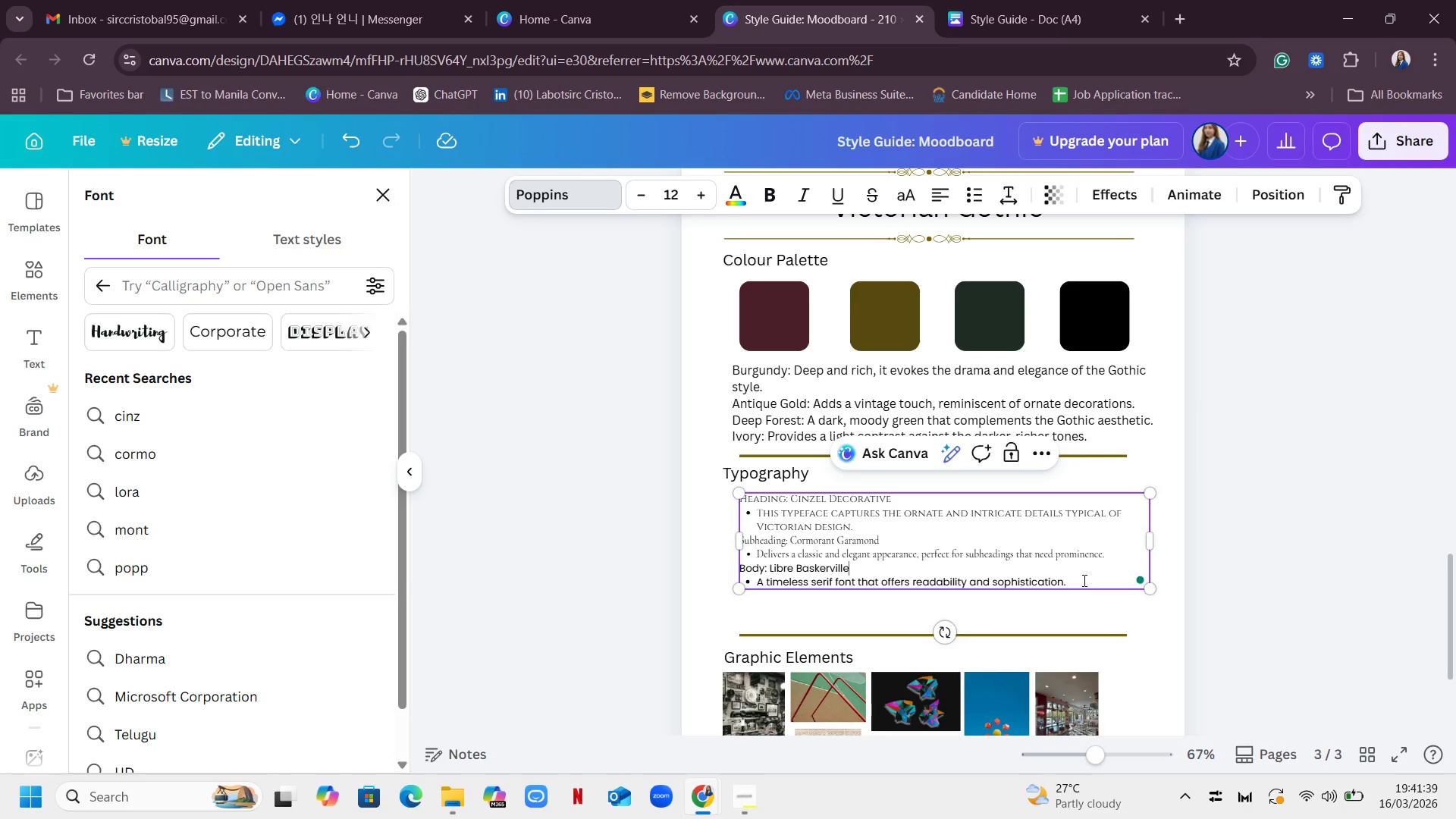 
left_click_drag(start_coordinate=[1083, 580], to_coordinate=[742, 566])
 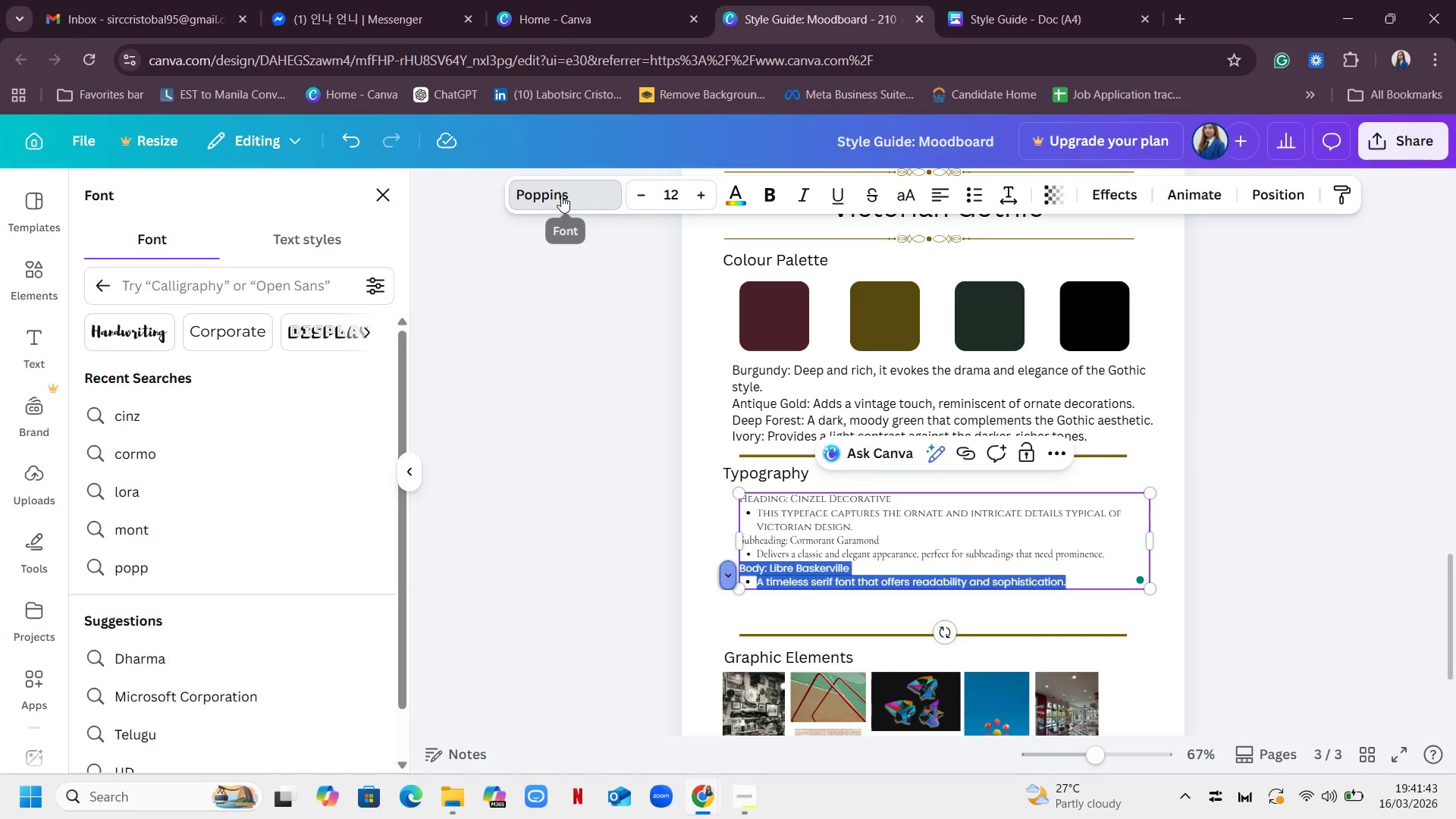 
left_click([561, 196])
 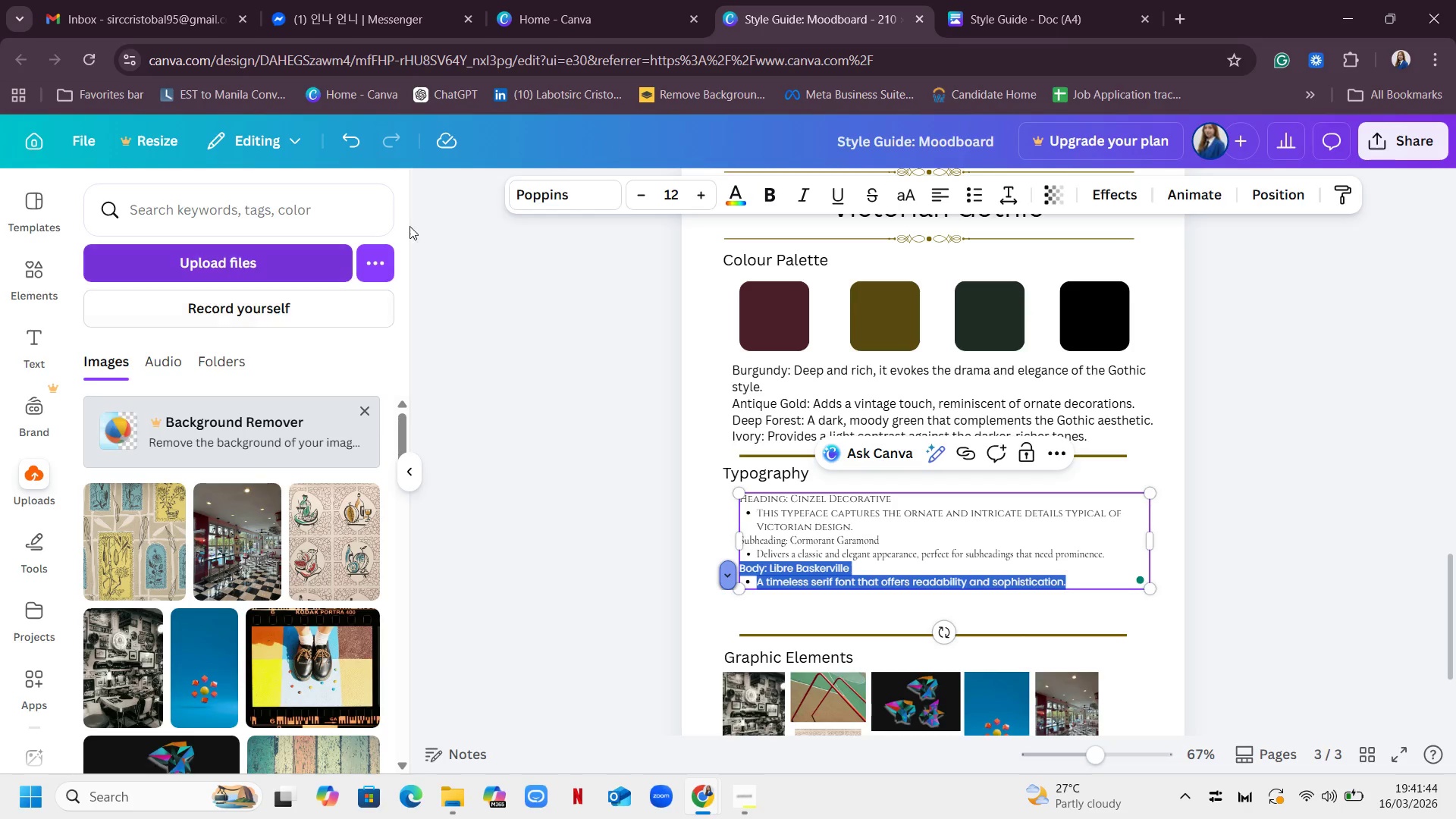 
left_click([551, 188])
 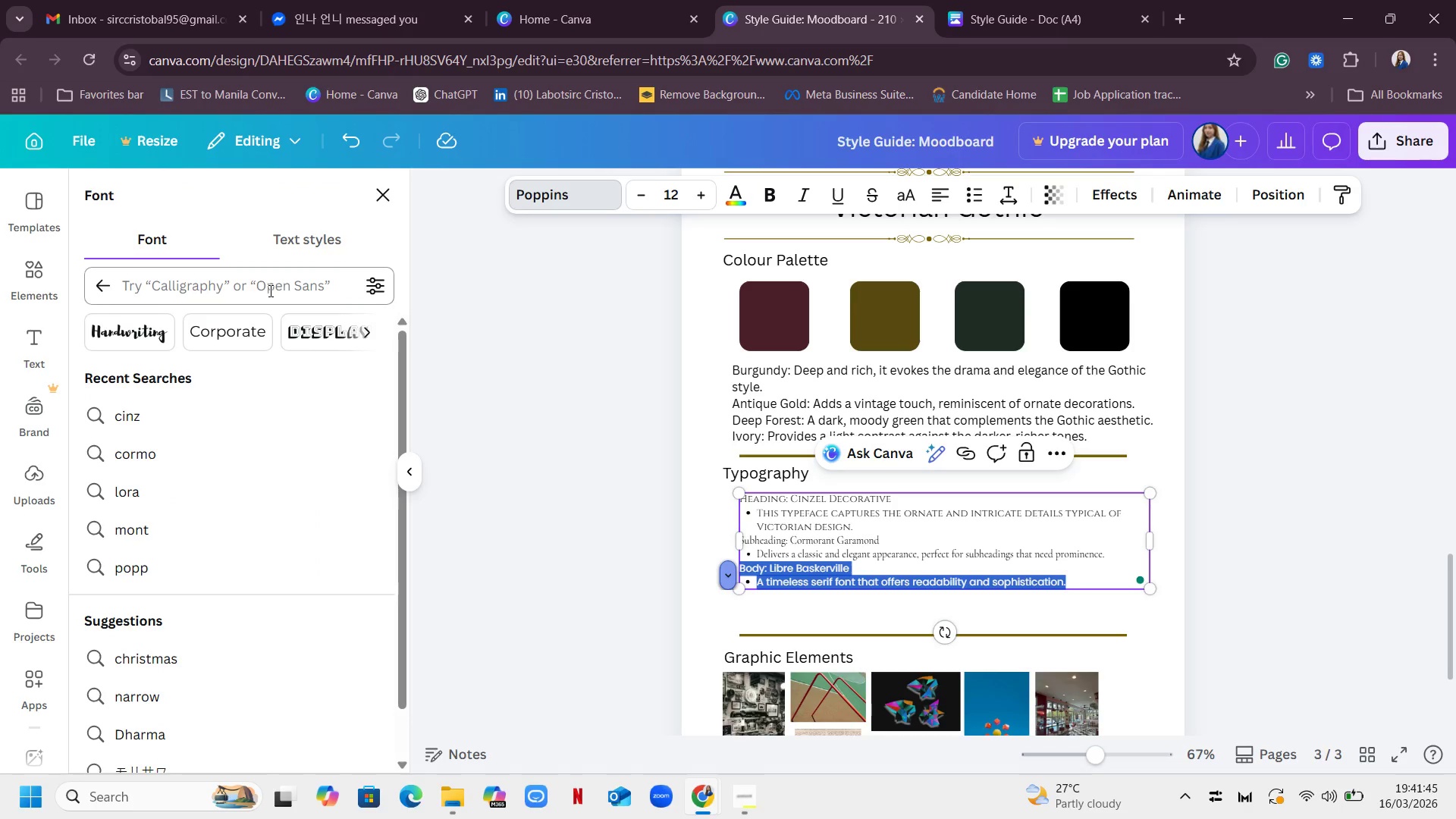 
left_click([296, 284])
 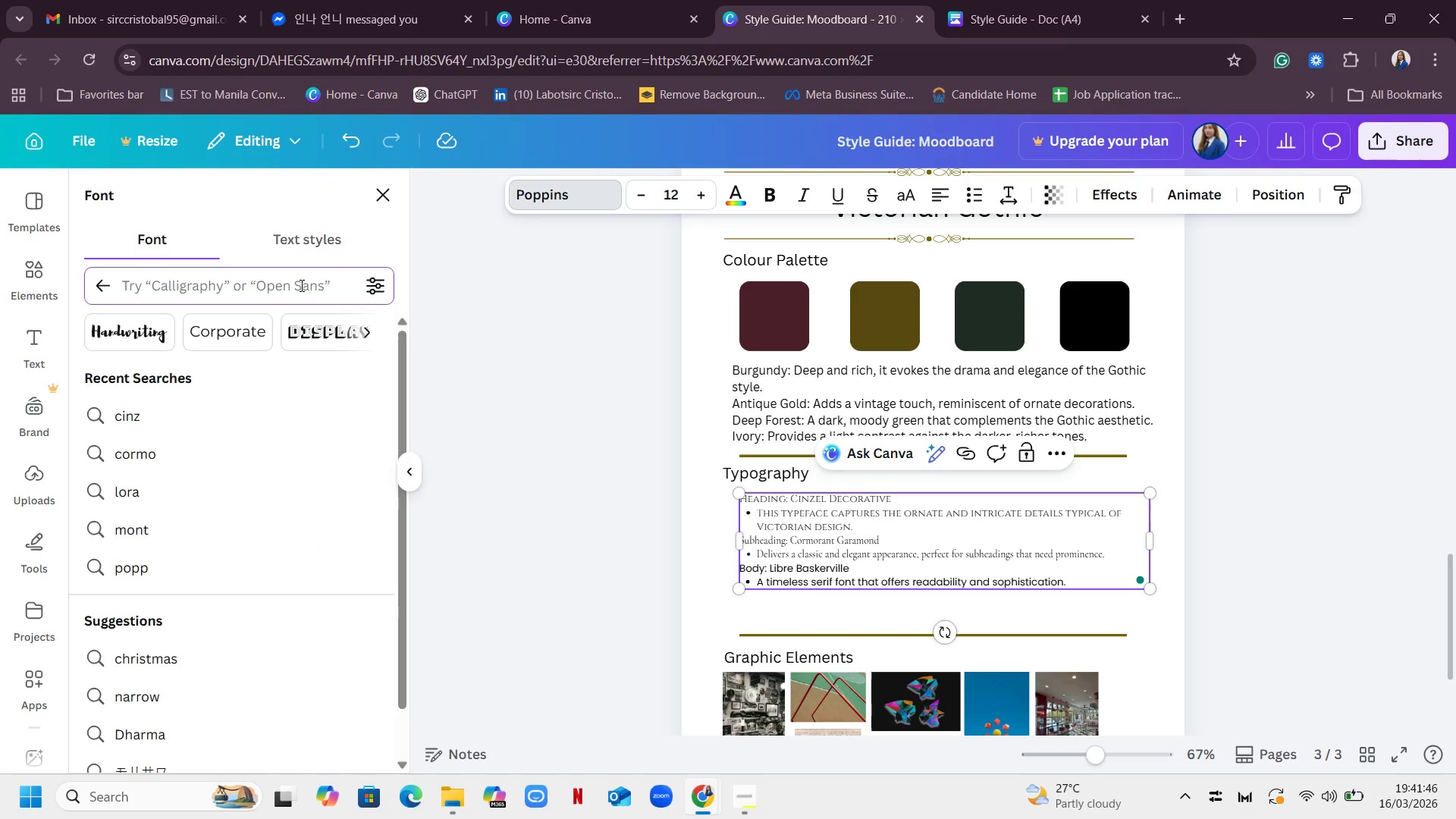 
type(libre)
 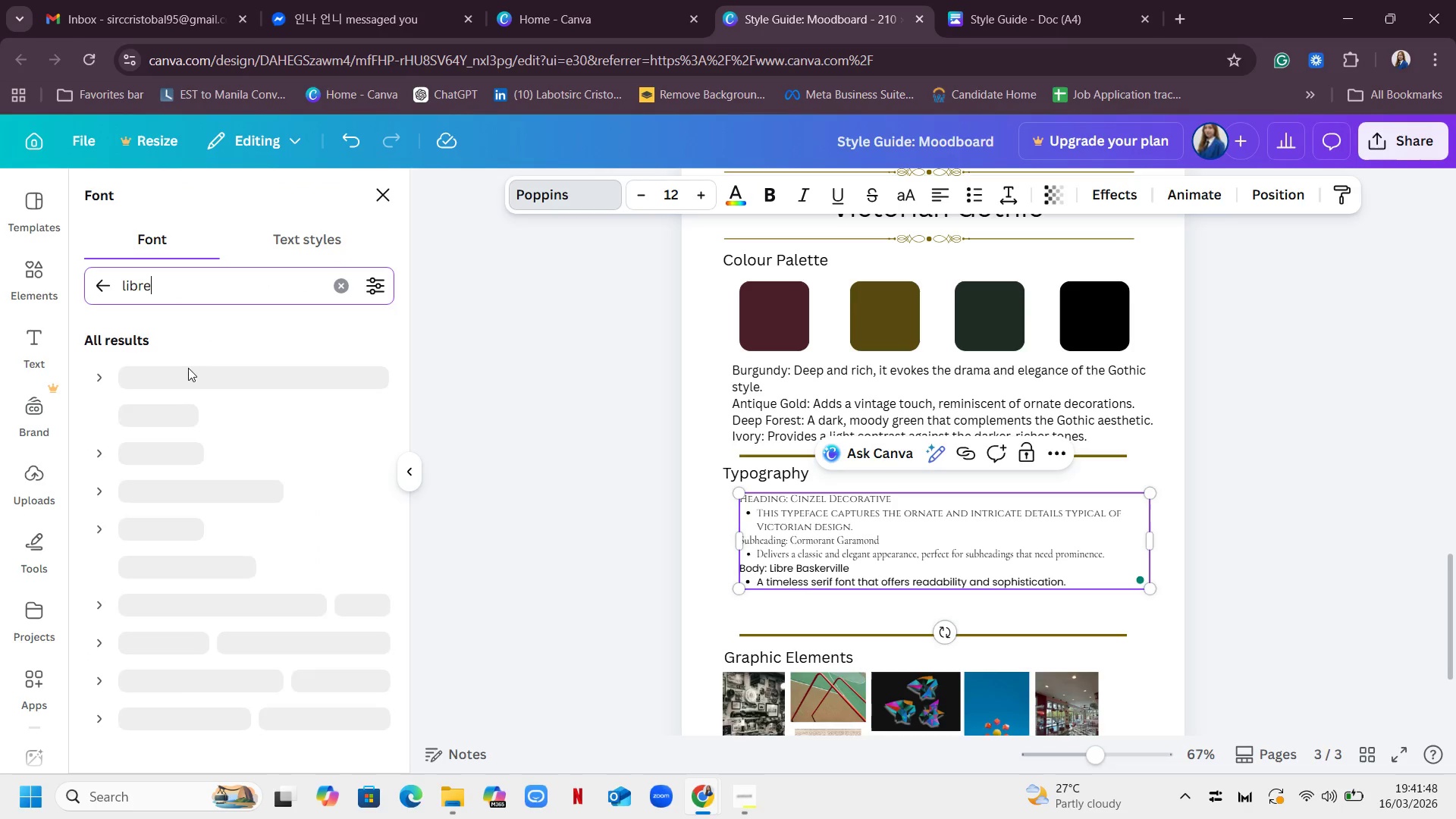 
left_click([173, 381])
 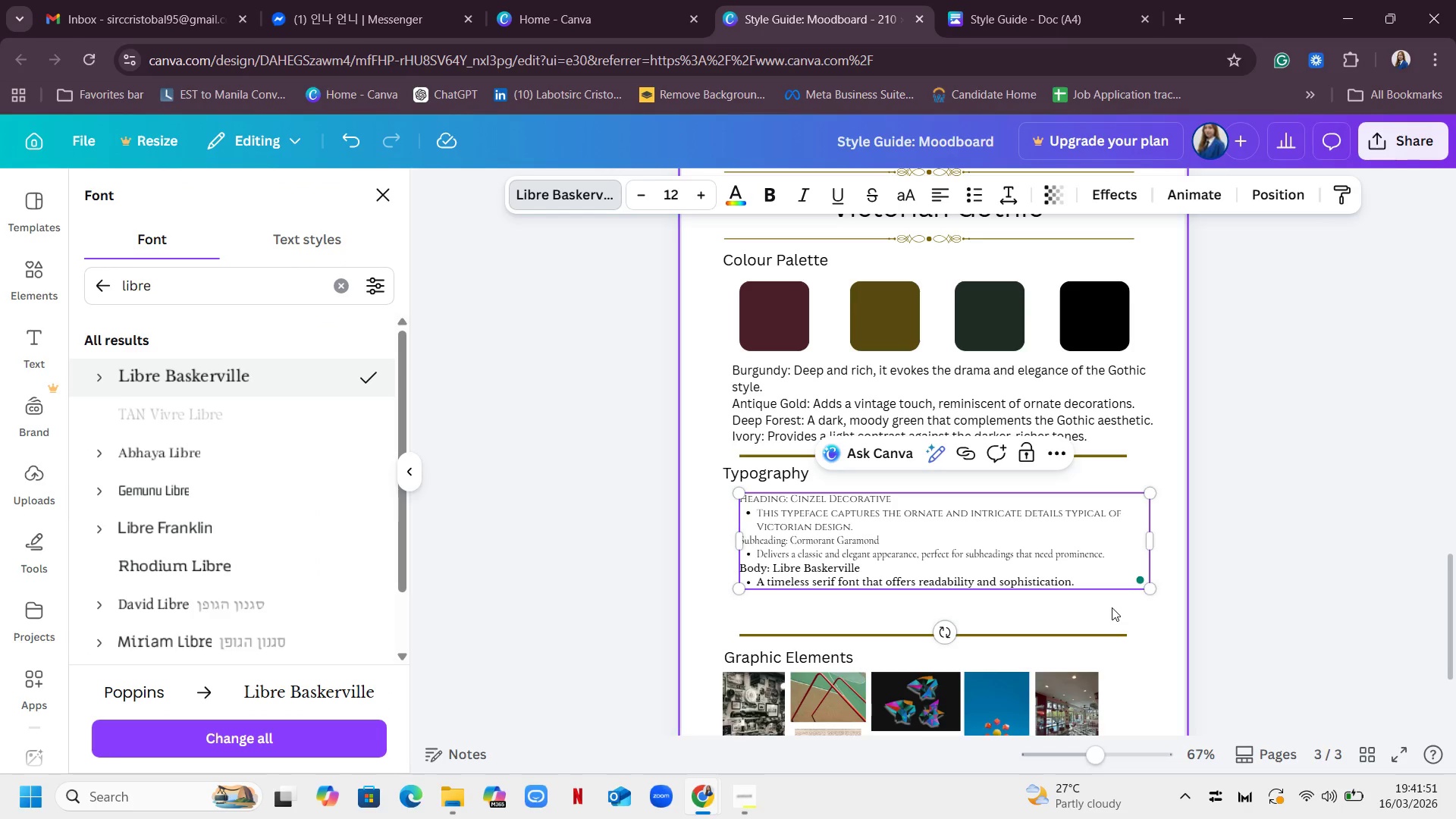 
left_click([1112, 607])
 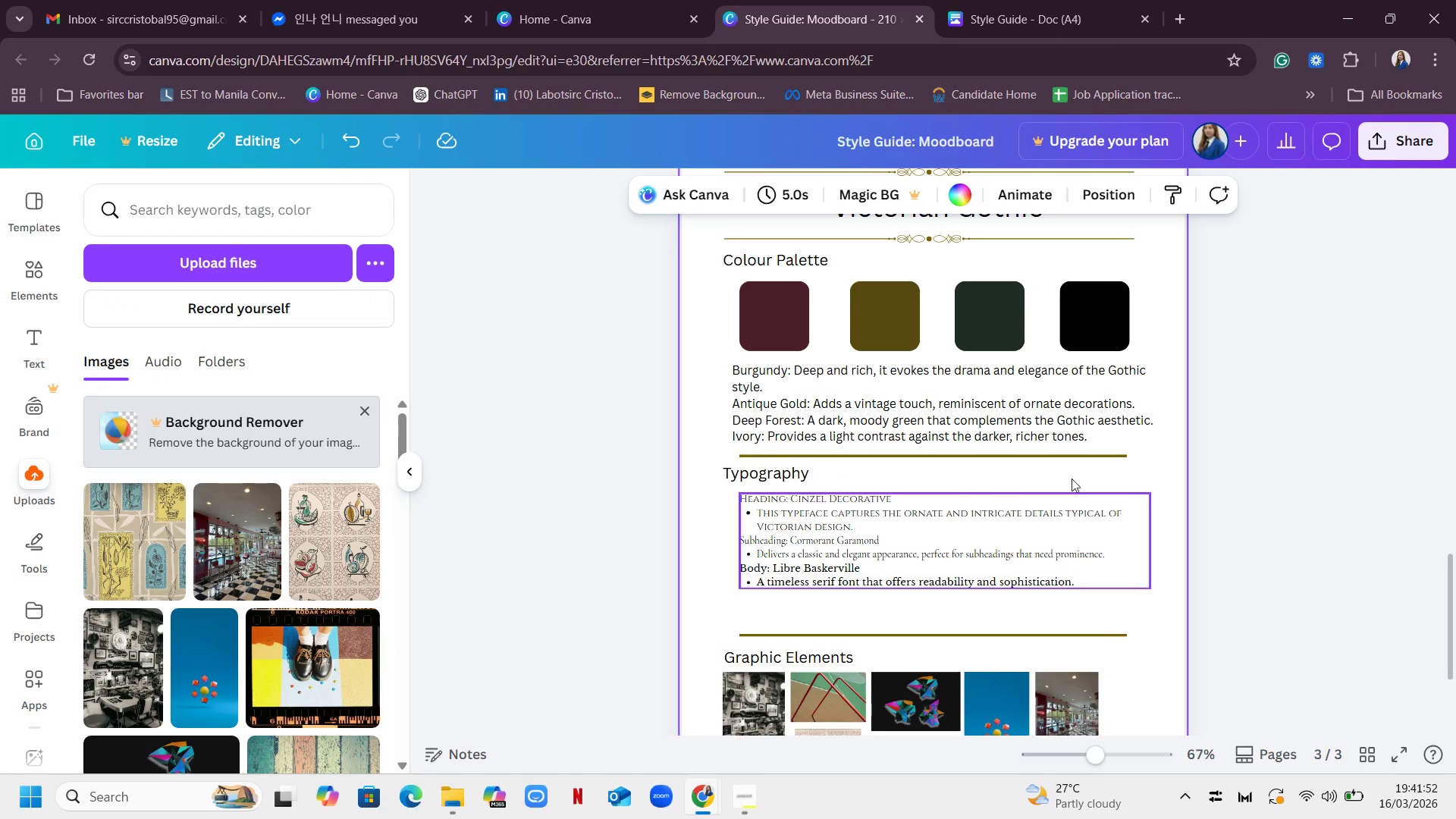 
scroll: coordinate [1055, 469], scroll_direction: up, amount: 7.0
 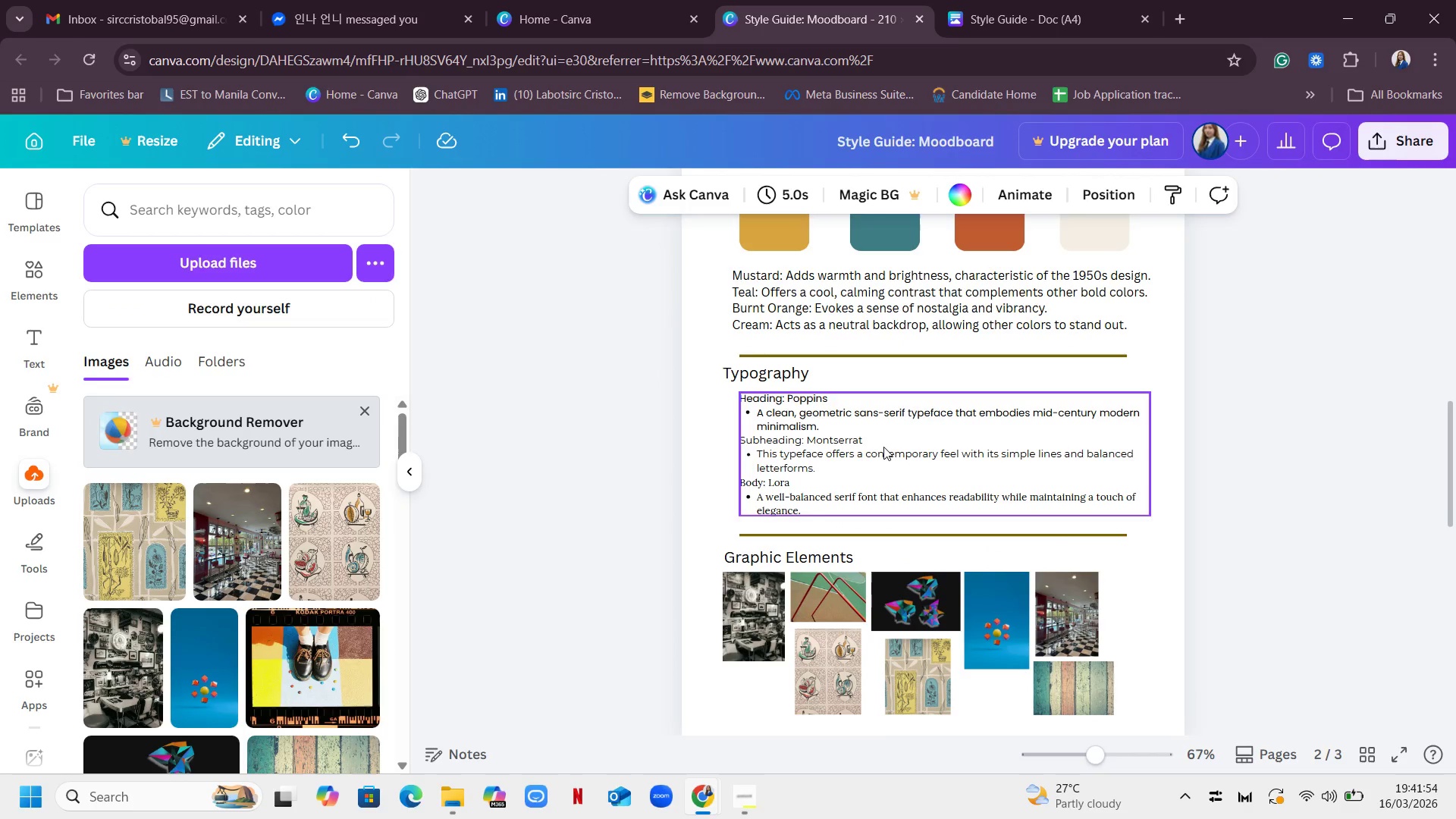 
left_click([883, 454])
 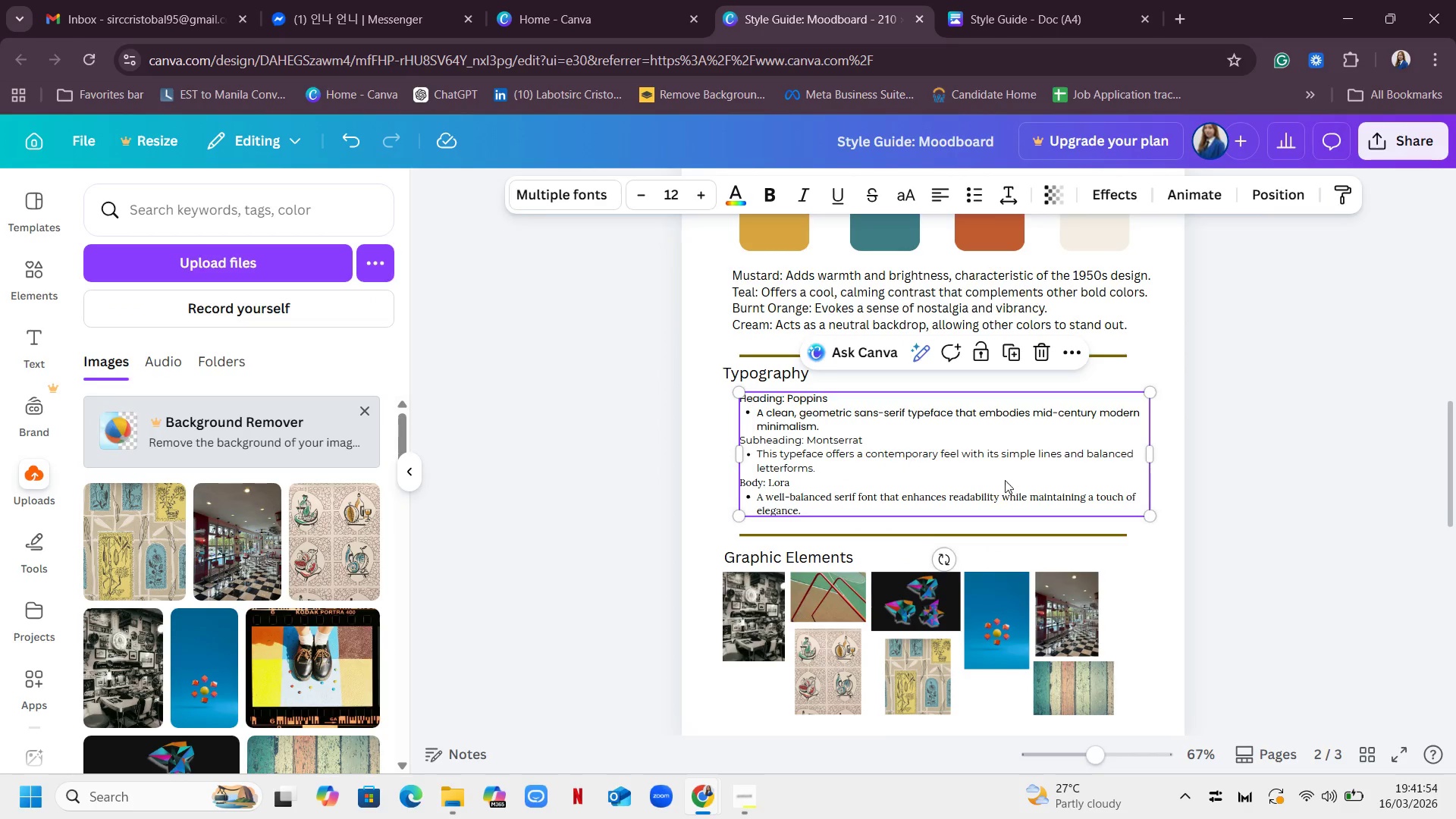 
scroll: coordinate [1021, 486], scroll_direction: down, amount: 6.0
 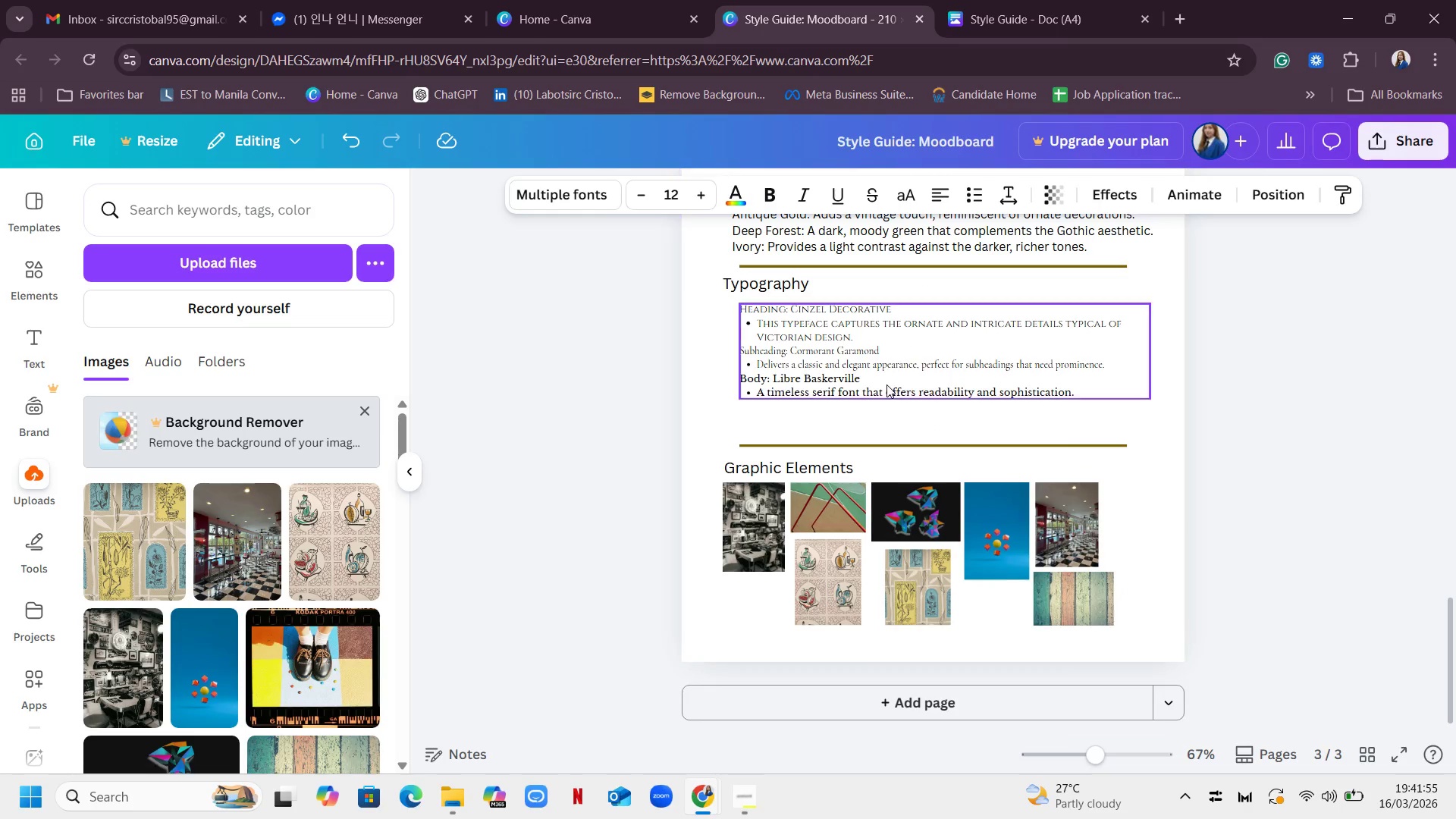 
left_click([893, 370])
 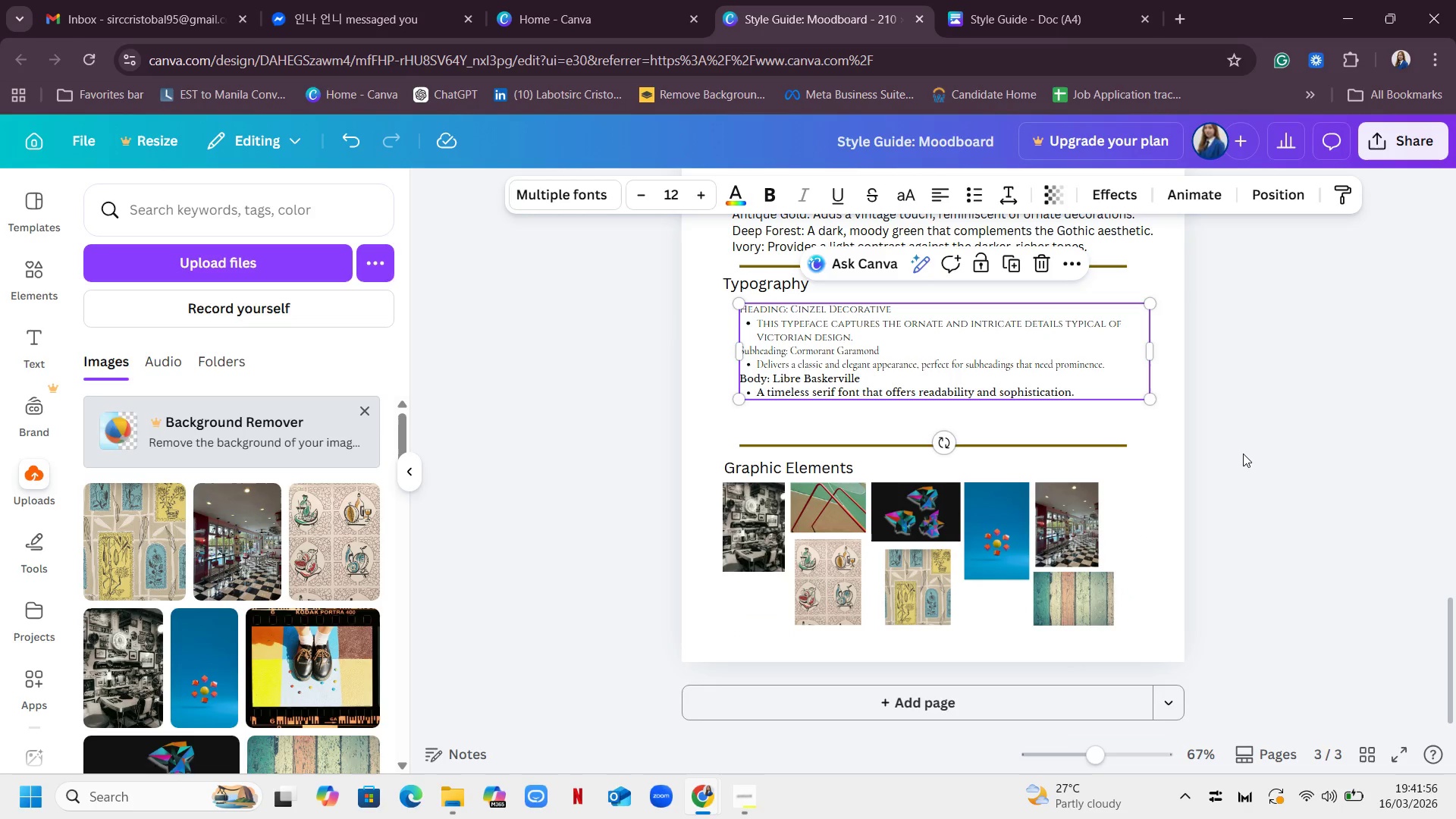 
left_click([1243, 453])
 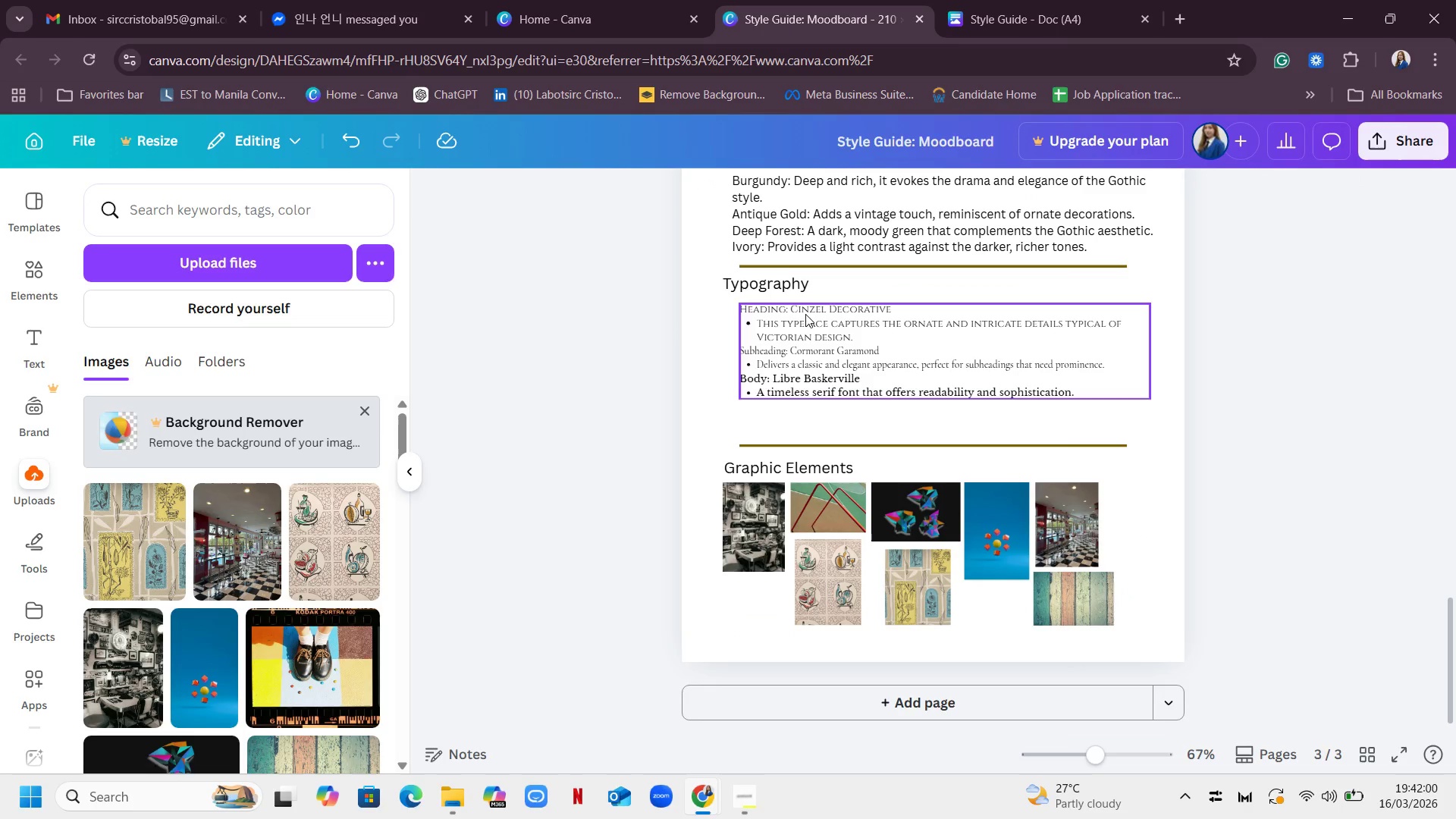 
left_click([805, 314])
 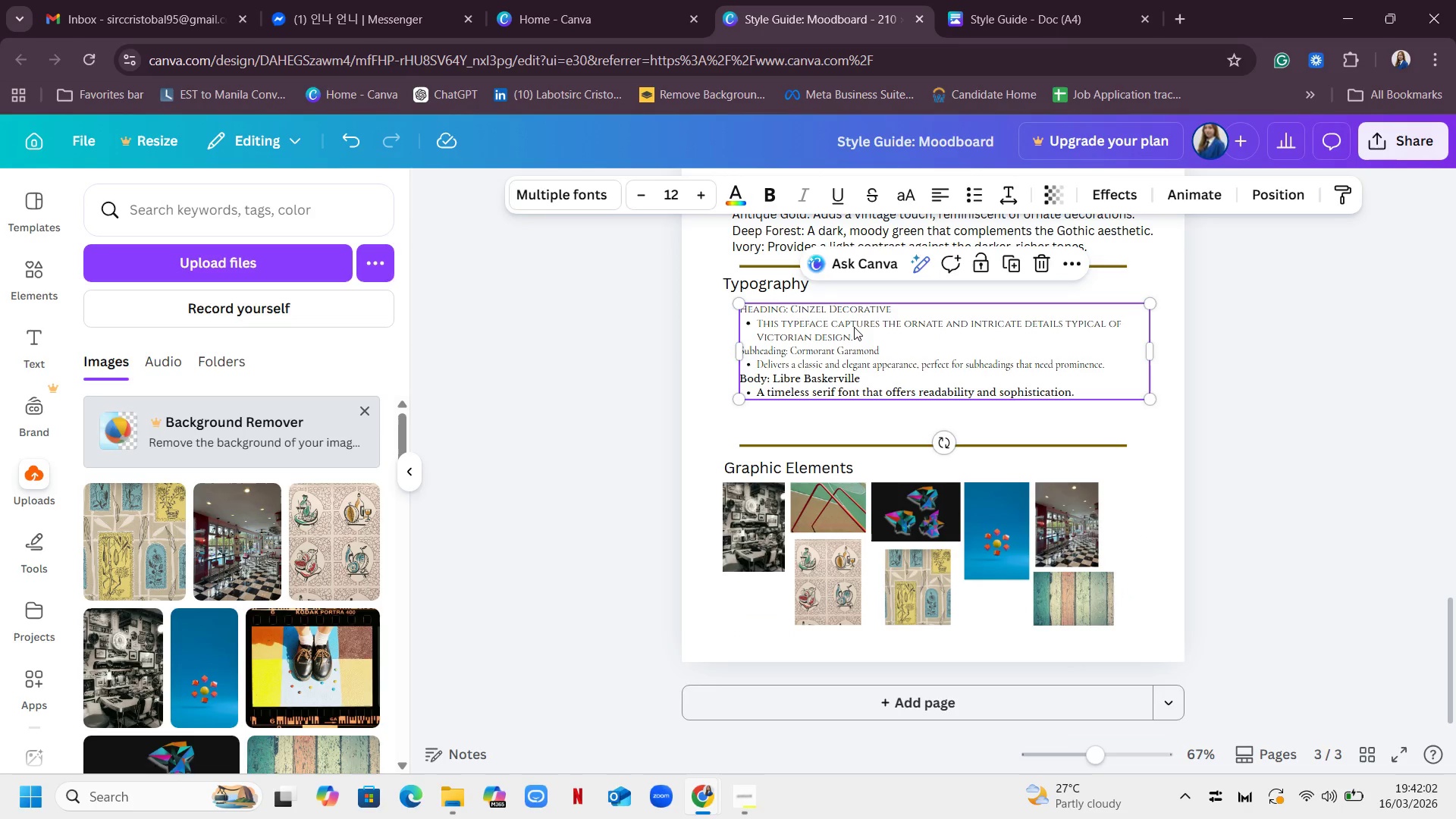 
double_click([854, 327])
 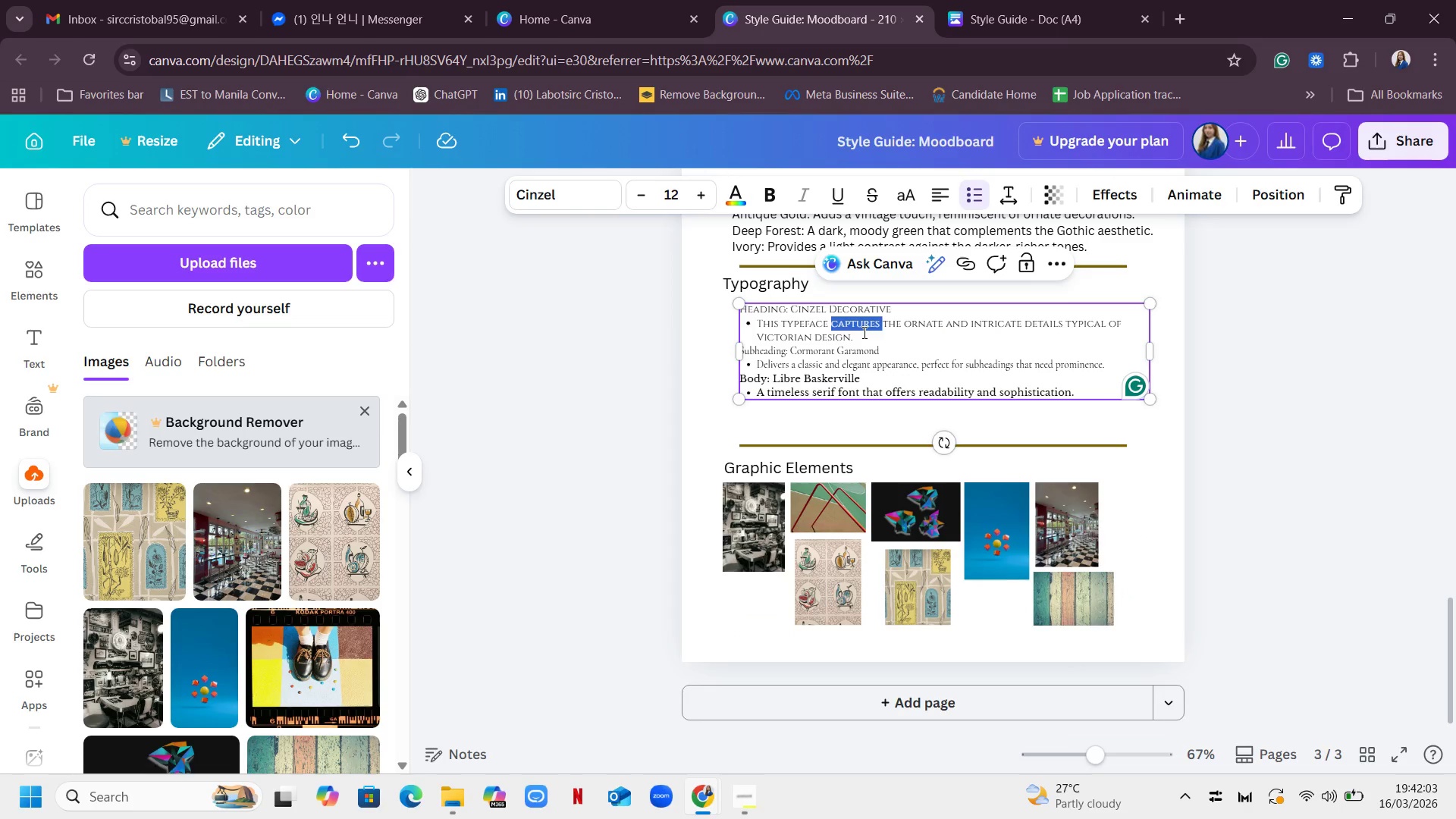 
left_click([863, 332])
 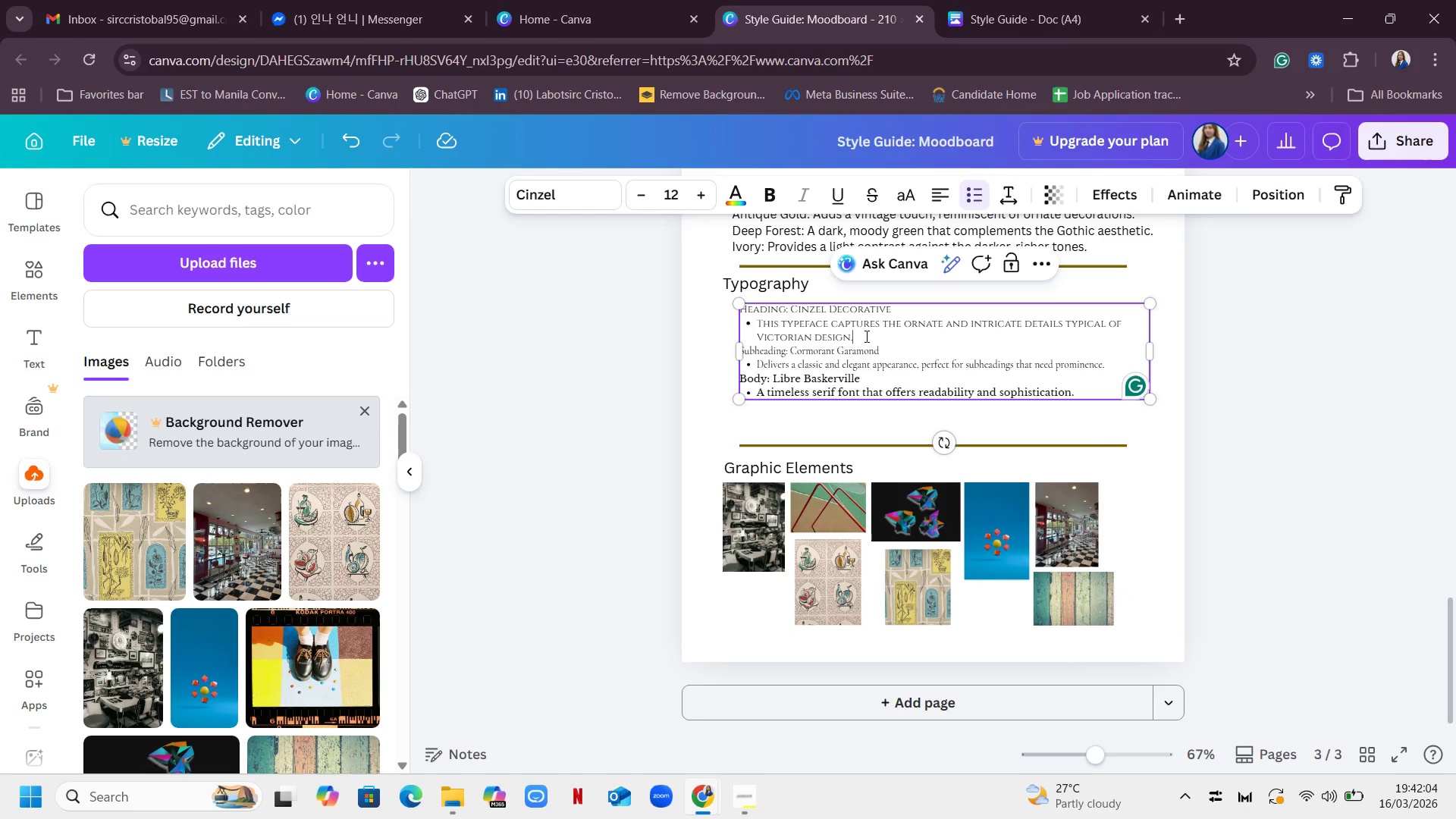 
left_click_drag(start_coordinate=[865, 336], to_coordinate=[742, 312])
 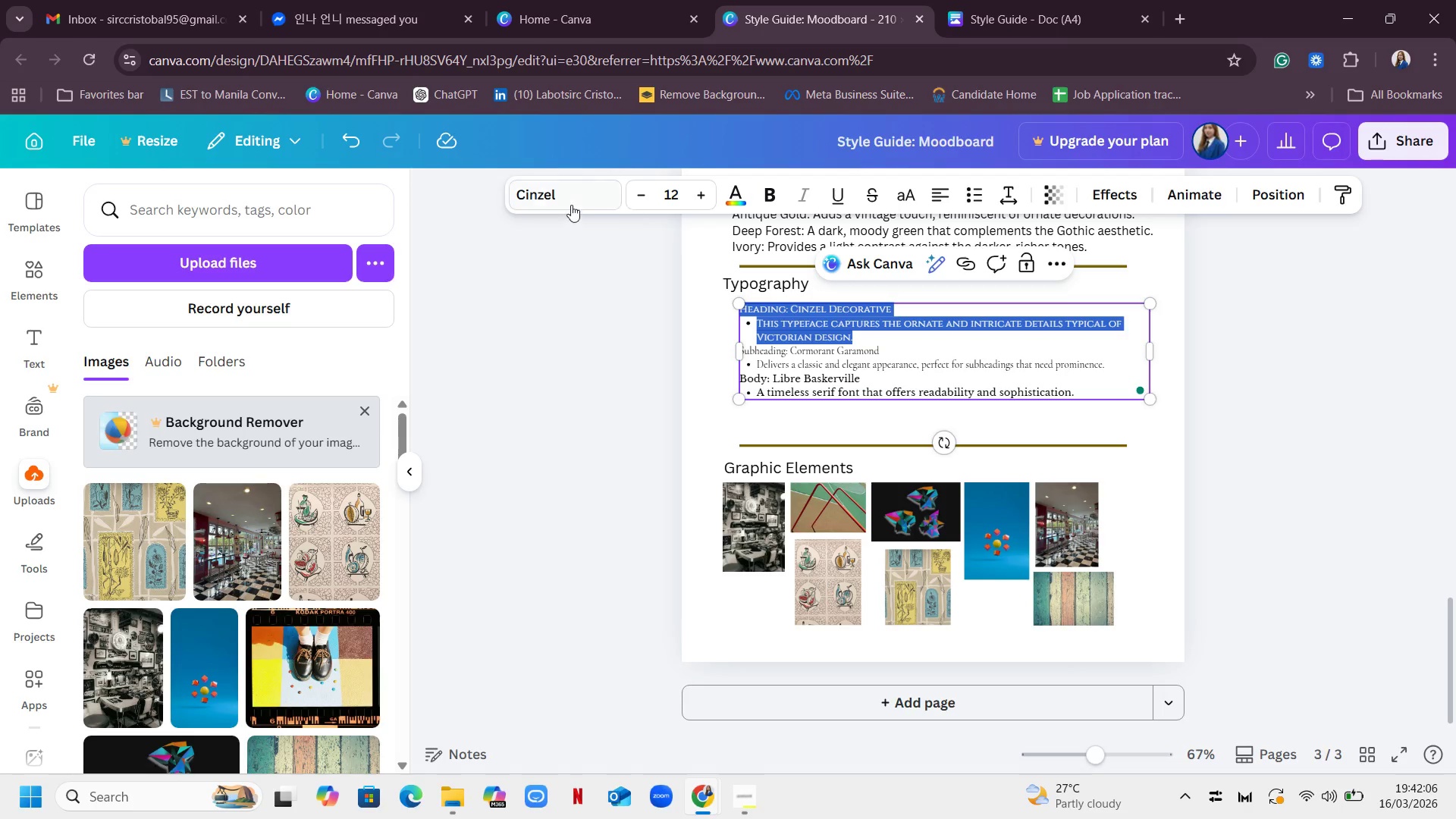 
left_click([564, 197])
 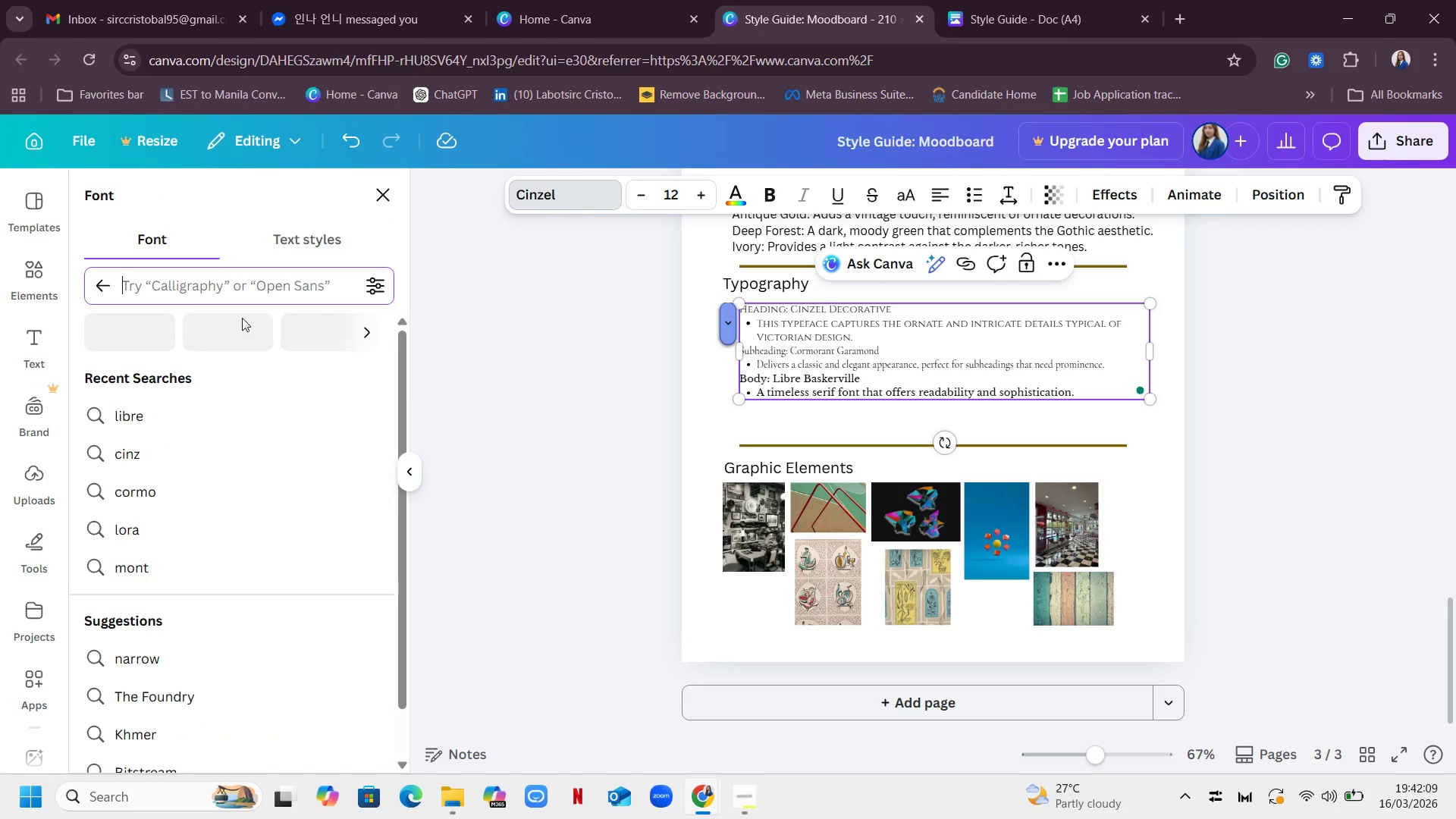 
left_click([131, 450])
 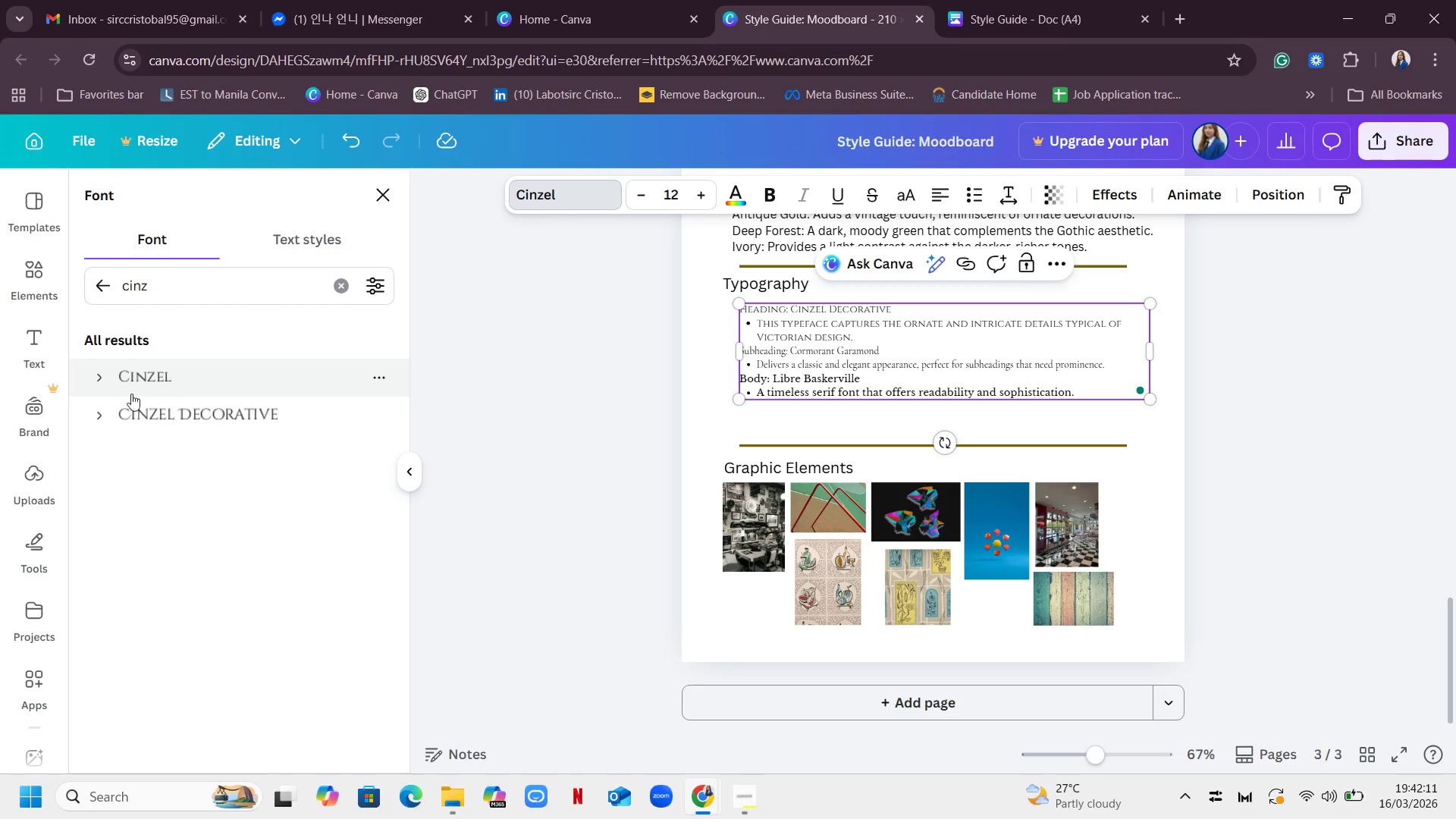 
left_click([100, 378])
 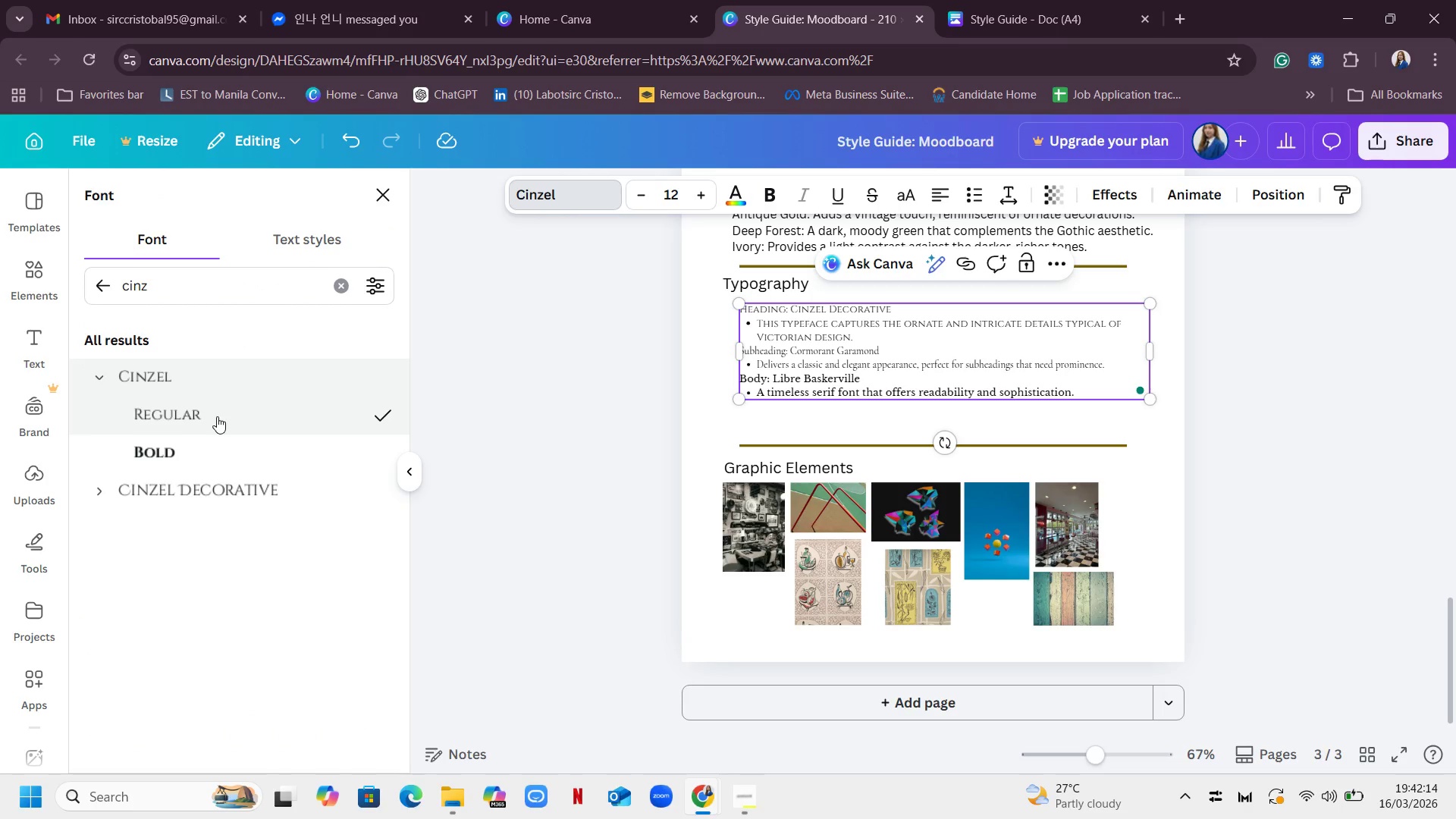 
left_click([489, 389])
 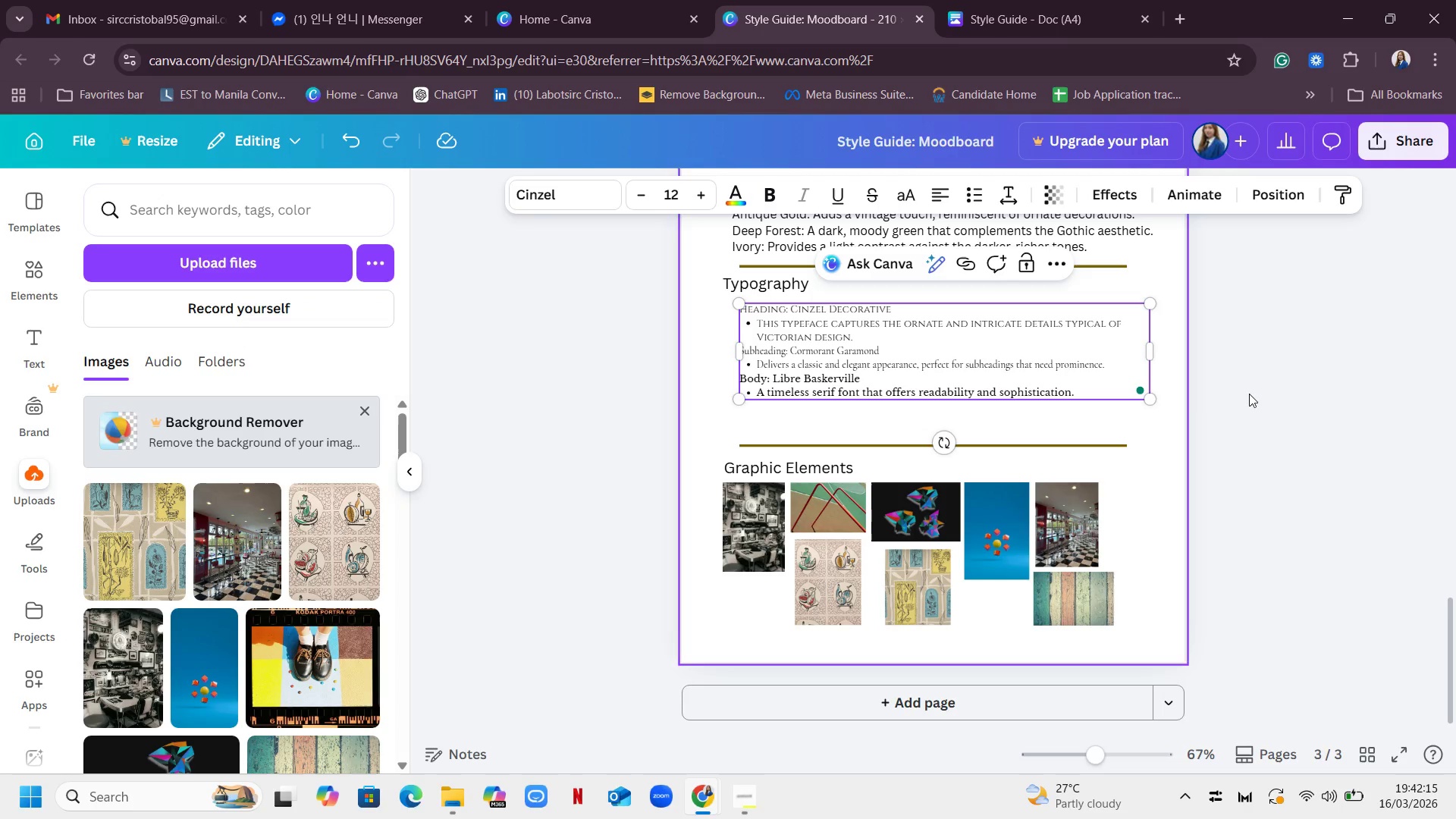 
left_click([1305, 389])
 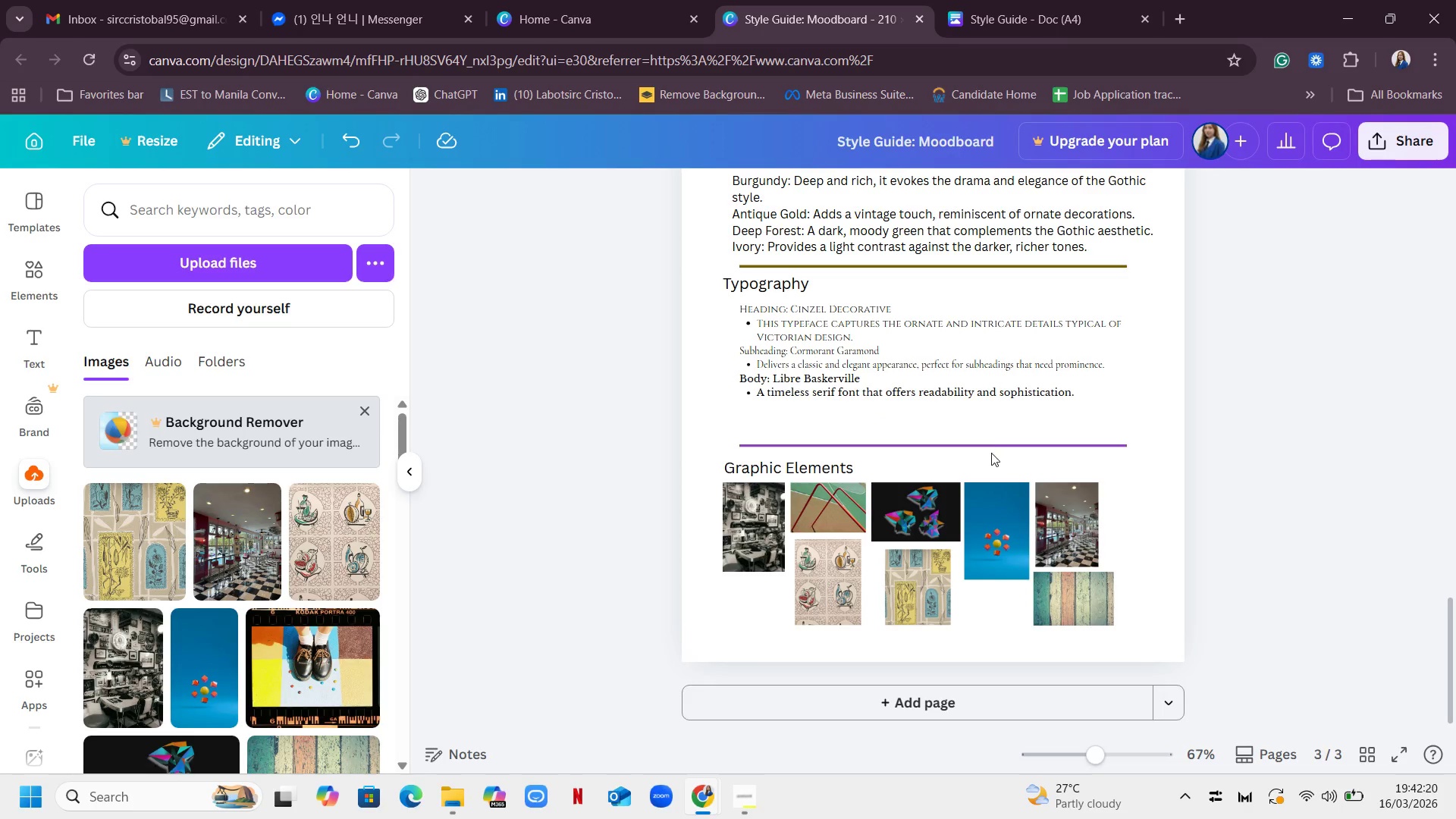 
wait(6.28)
 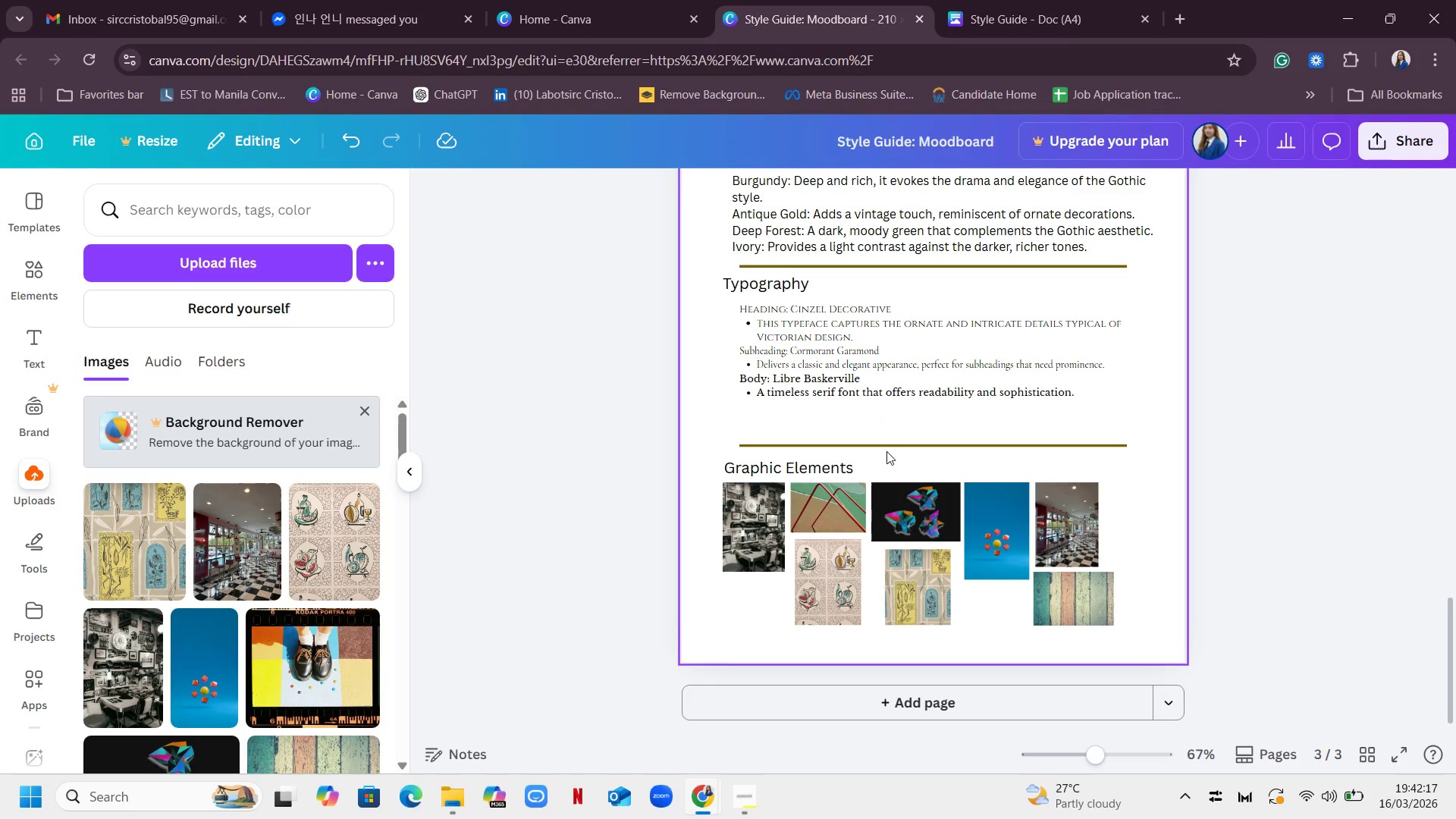 
left_click_drag(start_coordinate=[929, 441], to_coordinate=[924, 422])
 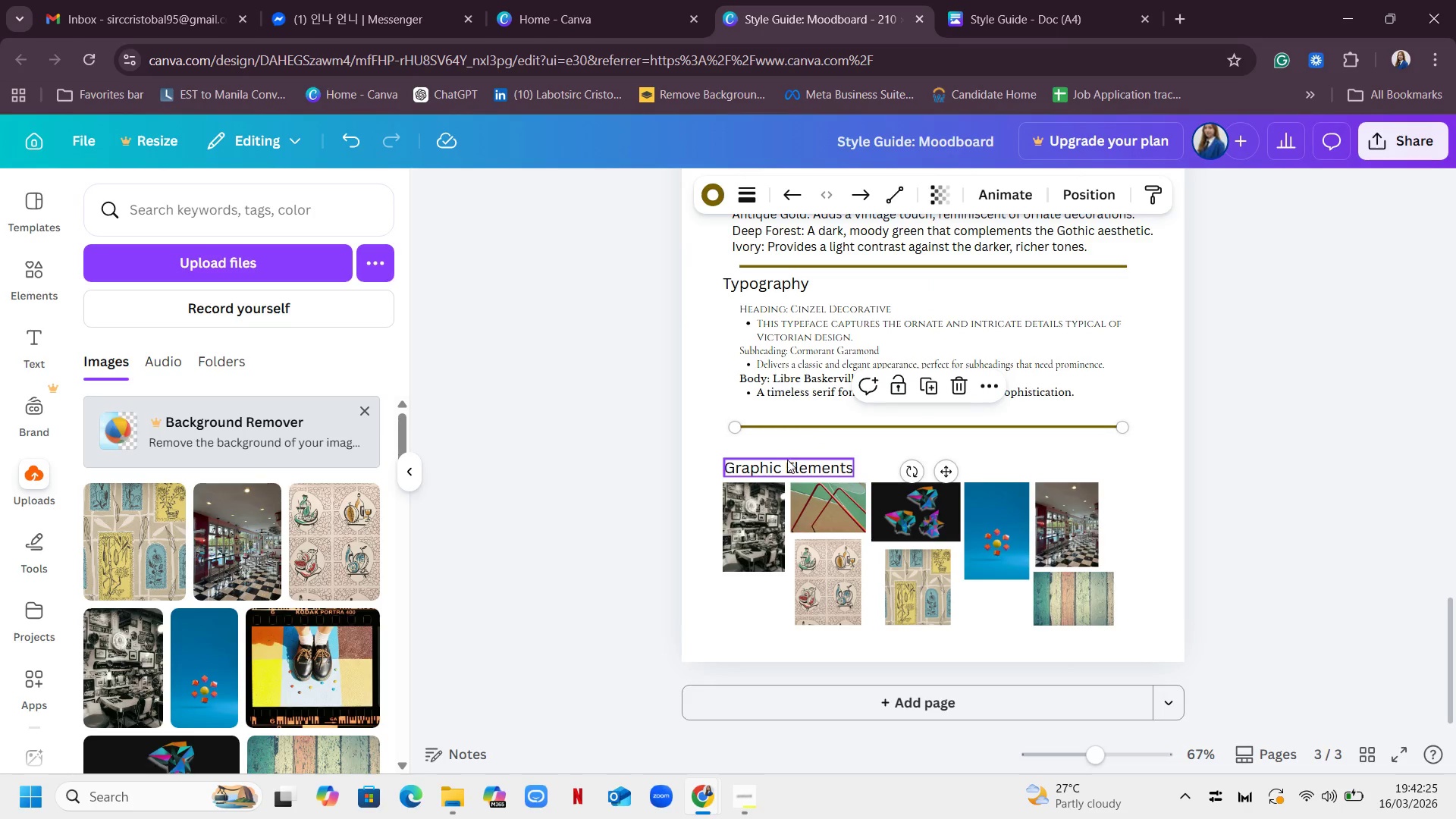 
left_click_drag(start_coordinate=[786, 467], to_coordinate=[785, 450])
 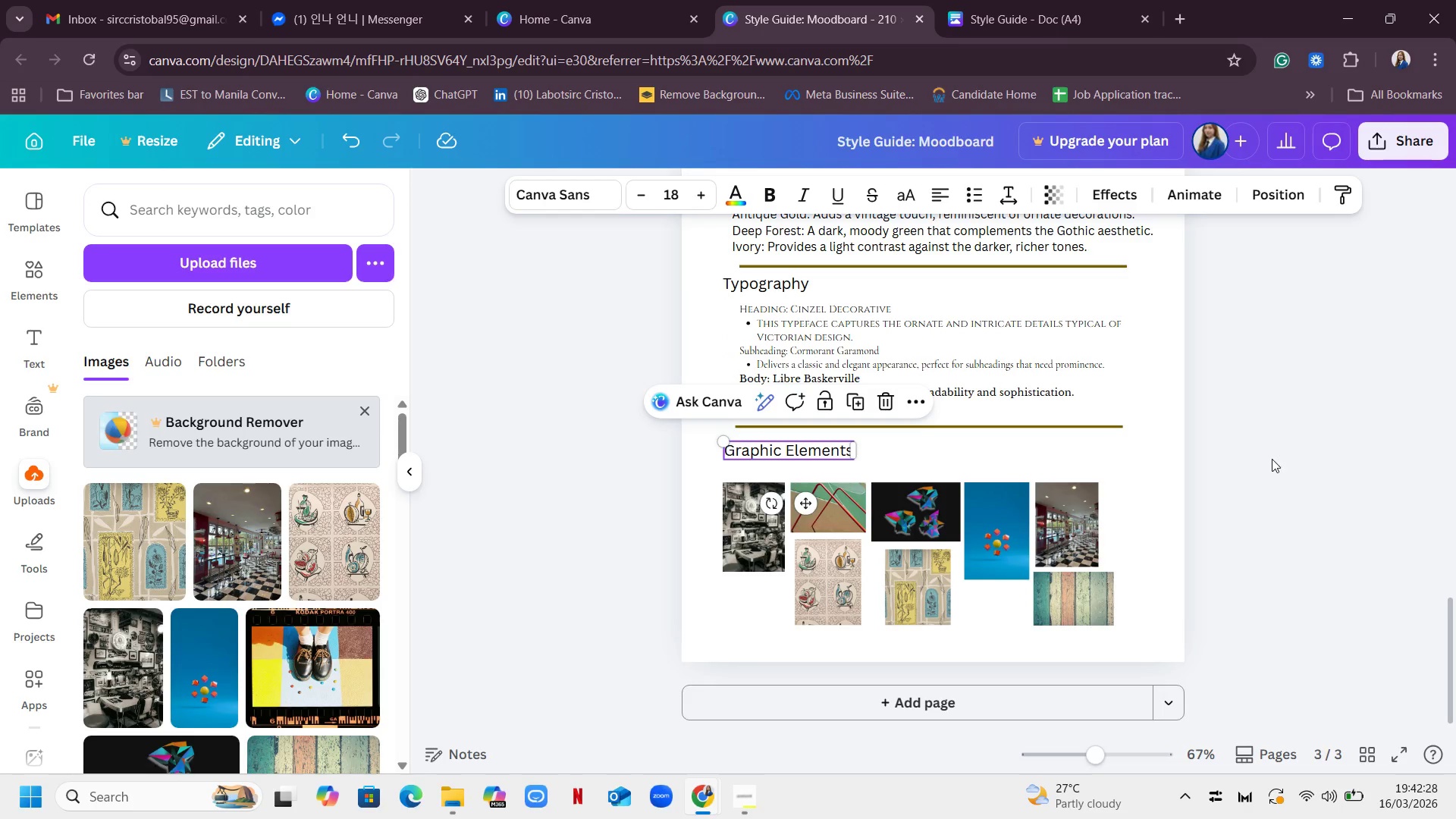 
left_click([1272, 459])
 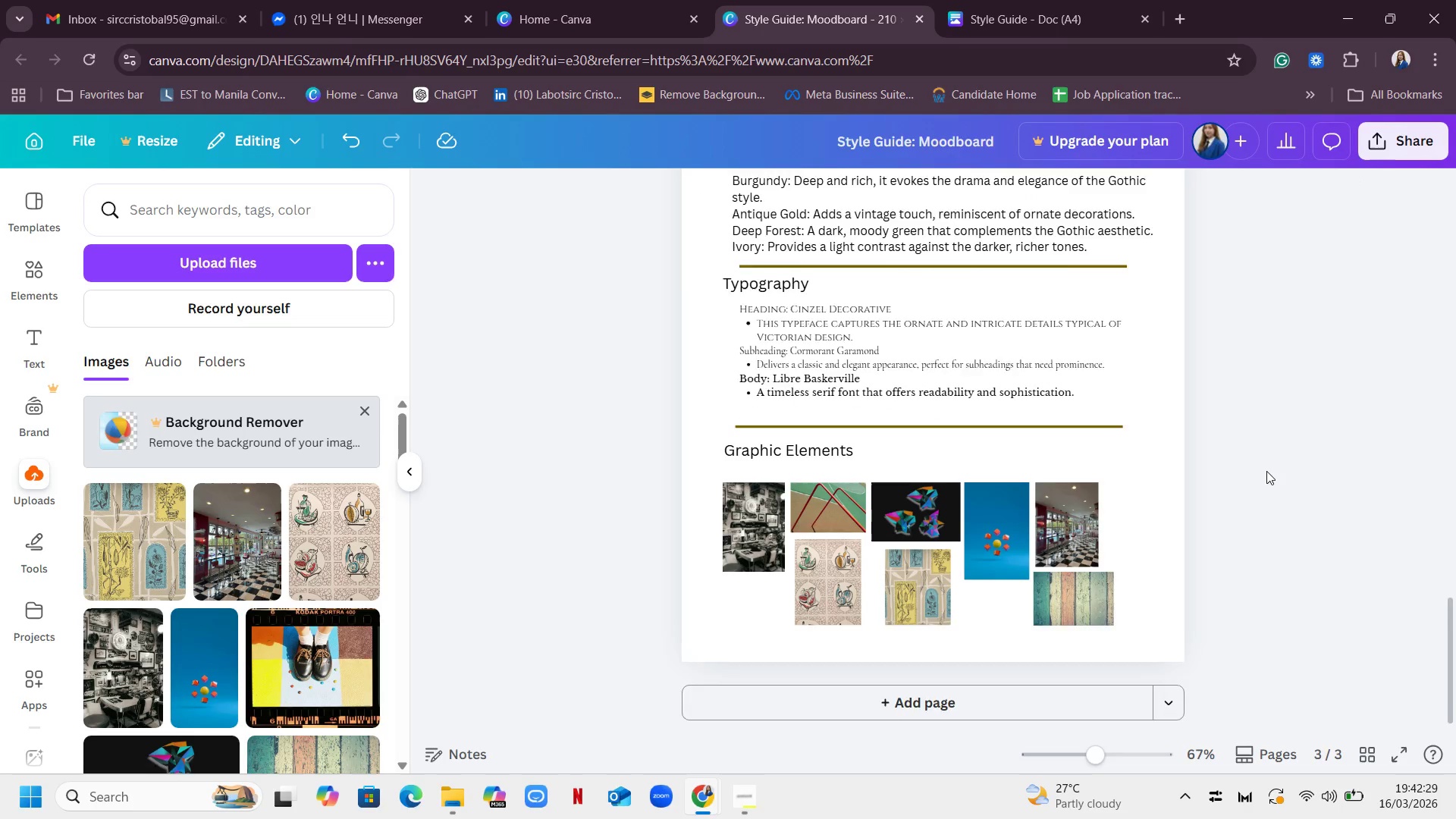 
scroll: coordinate [1266, 471], scroll_direction: up, amount: 7.0
 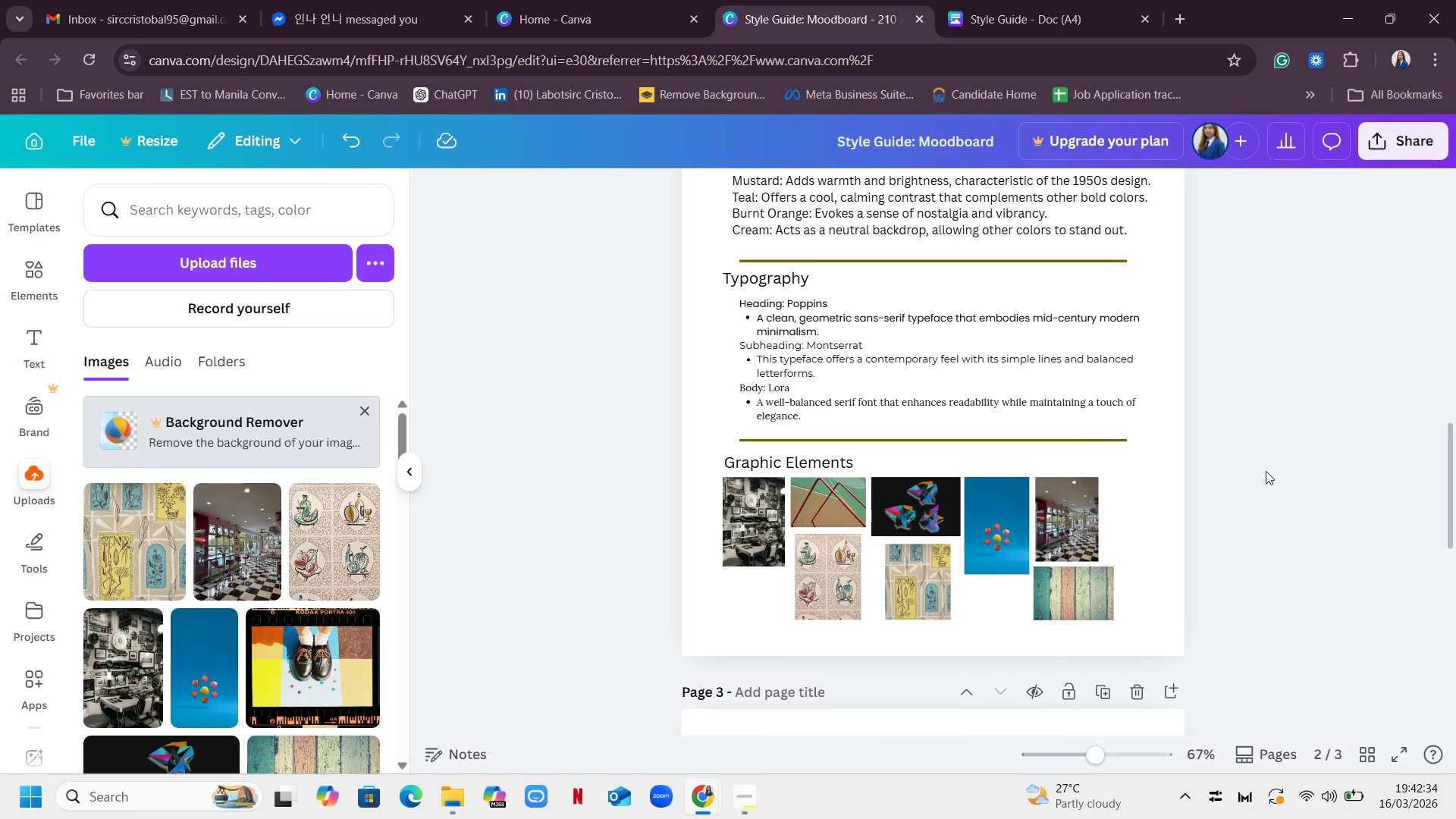 
wait(8.09)
 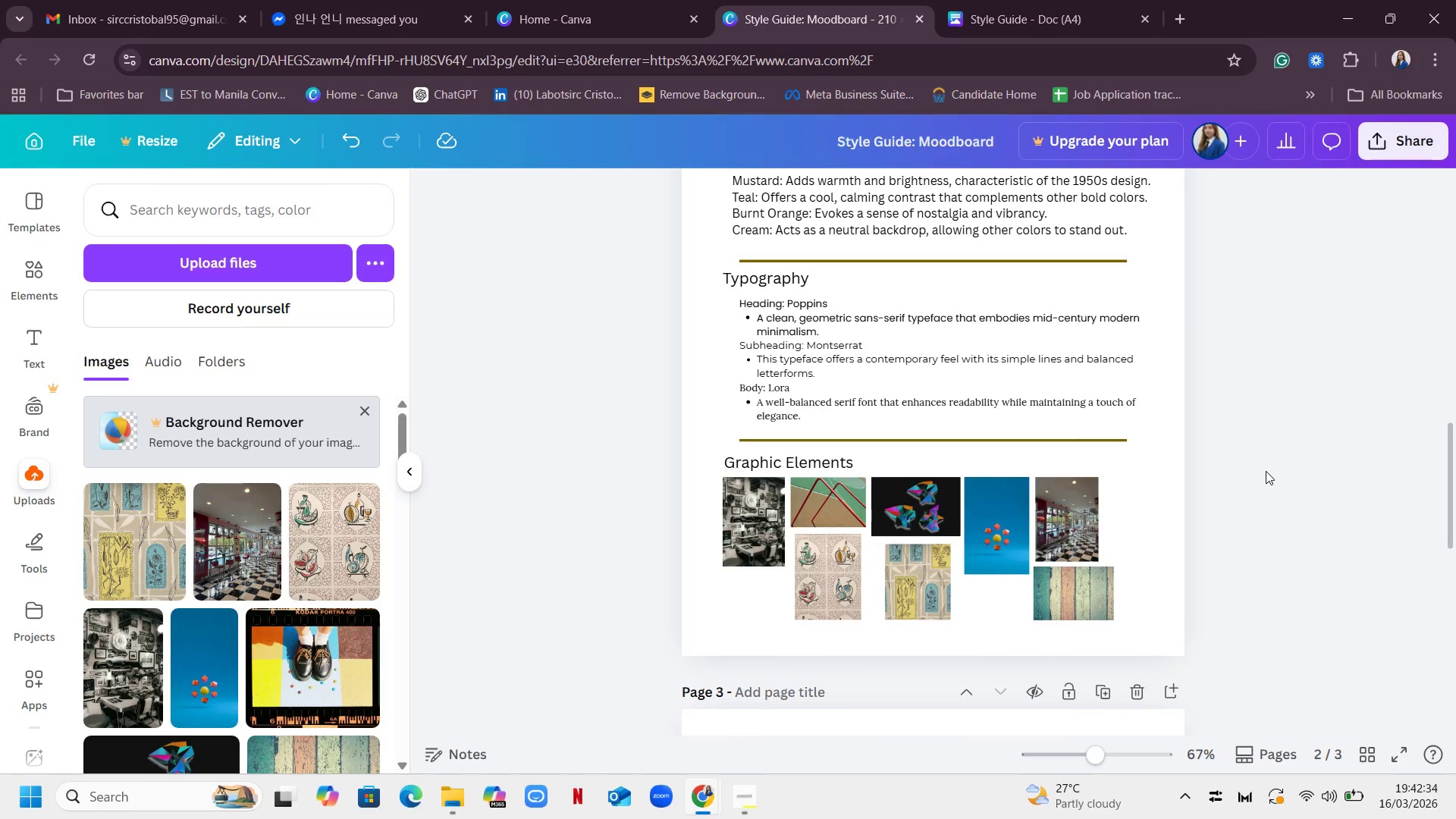 
scroll: coordinate [1276, 441], scroll_direction: down, amount: 1.0
 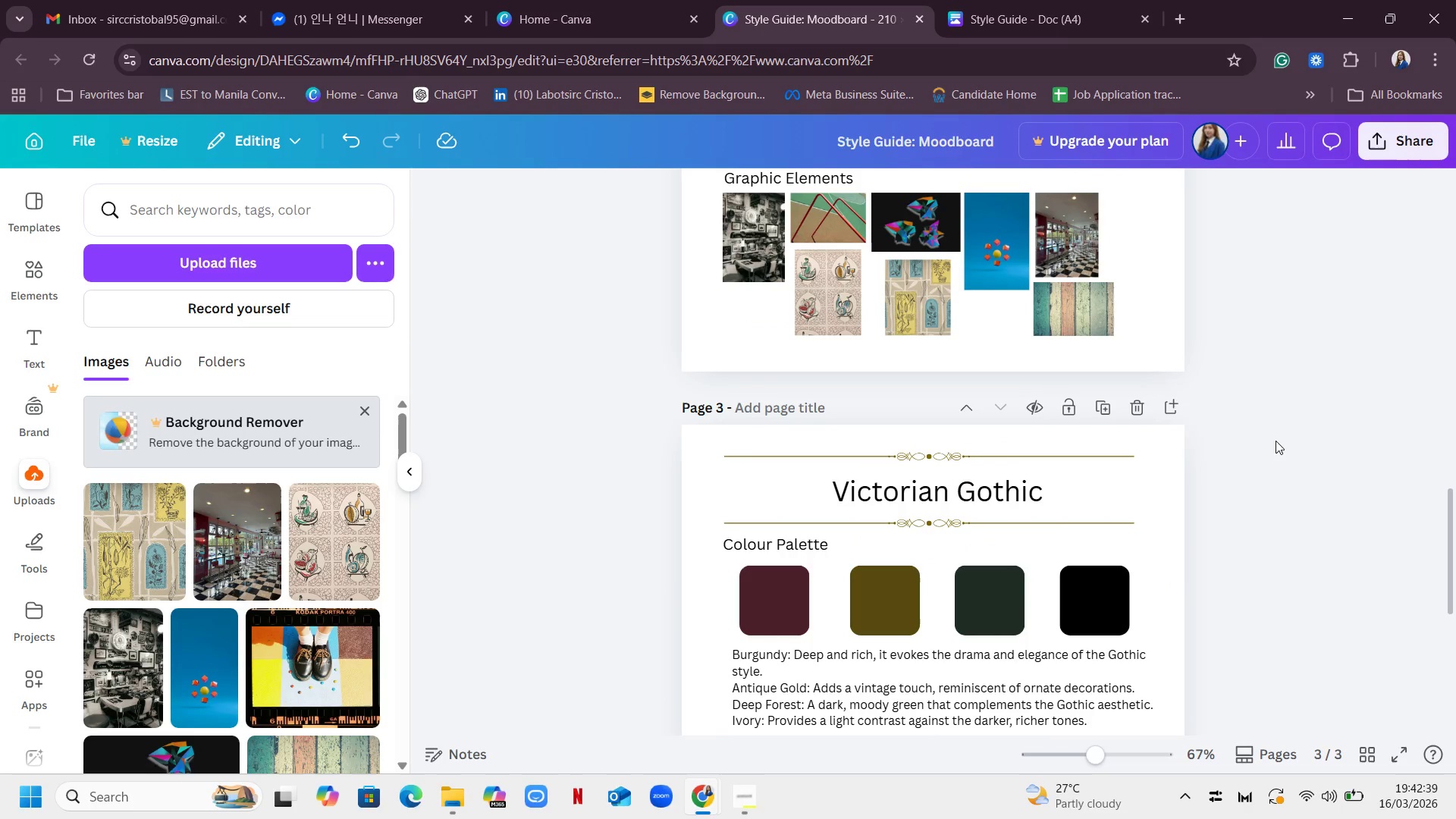 
scroll: coordinate [1278, 435], scroll_direction: up, amount: 10.0
 